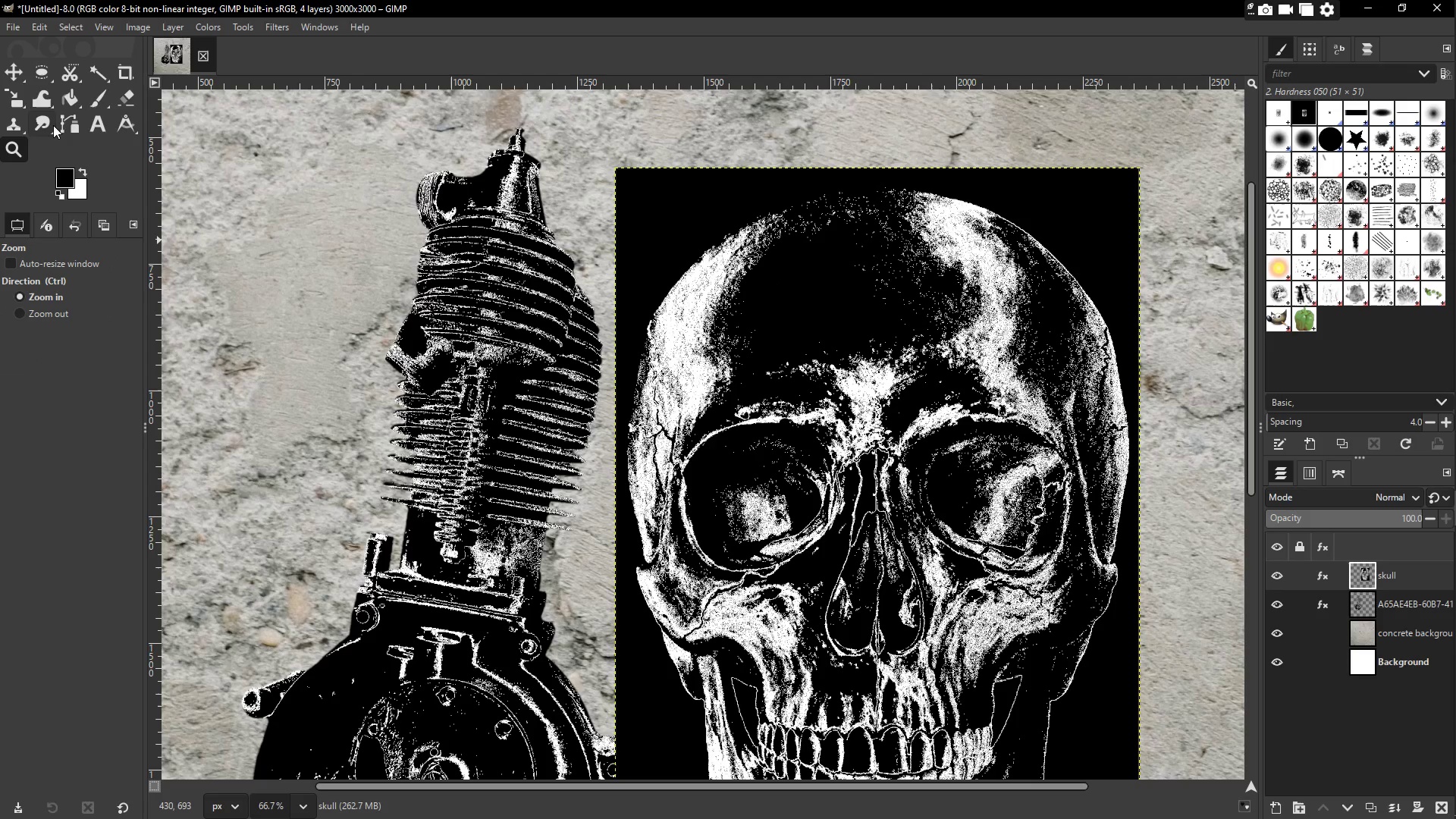 
left_click([67, 128])
 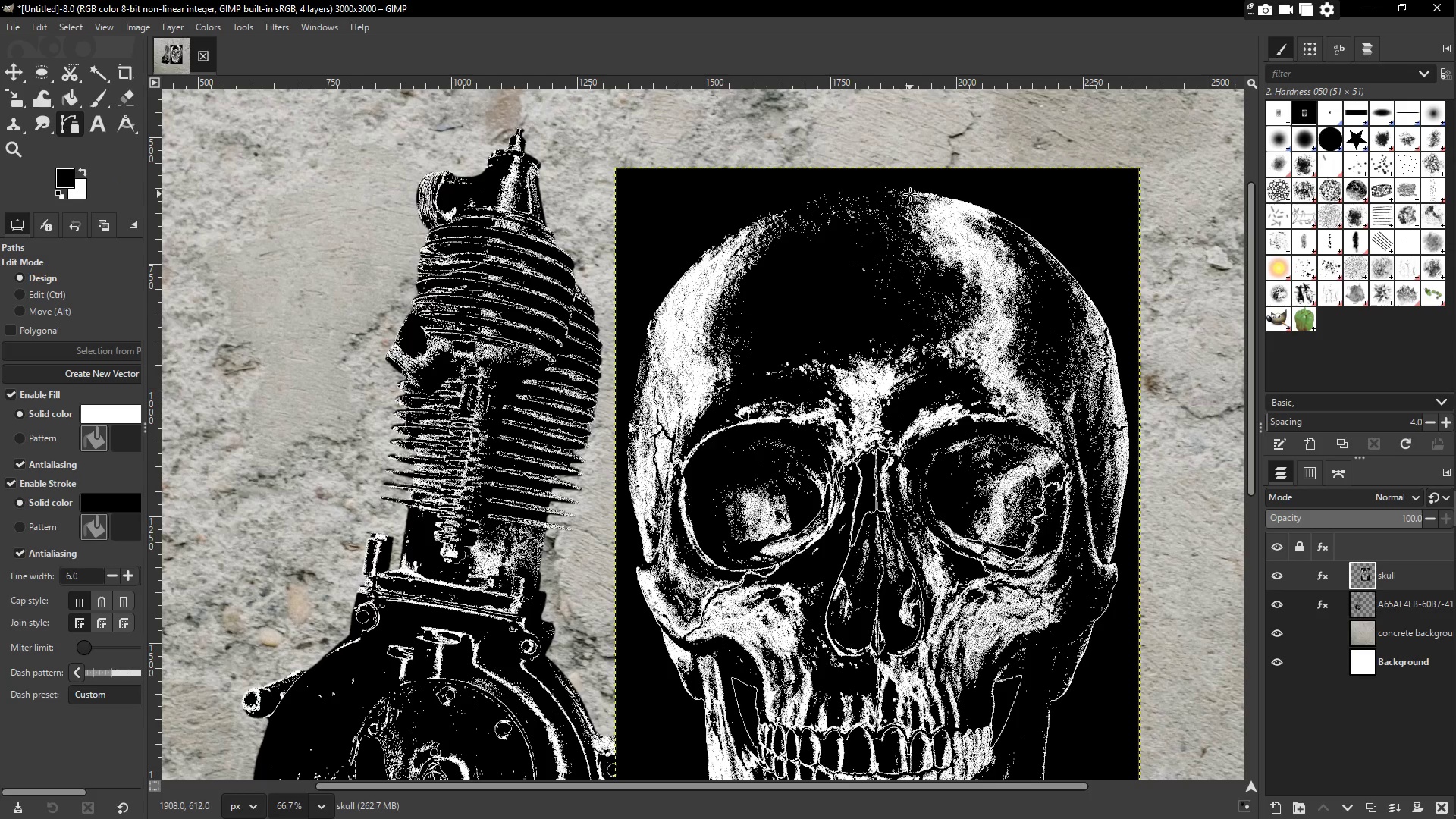 
wait(6.58)
 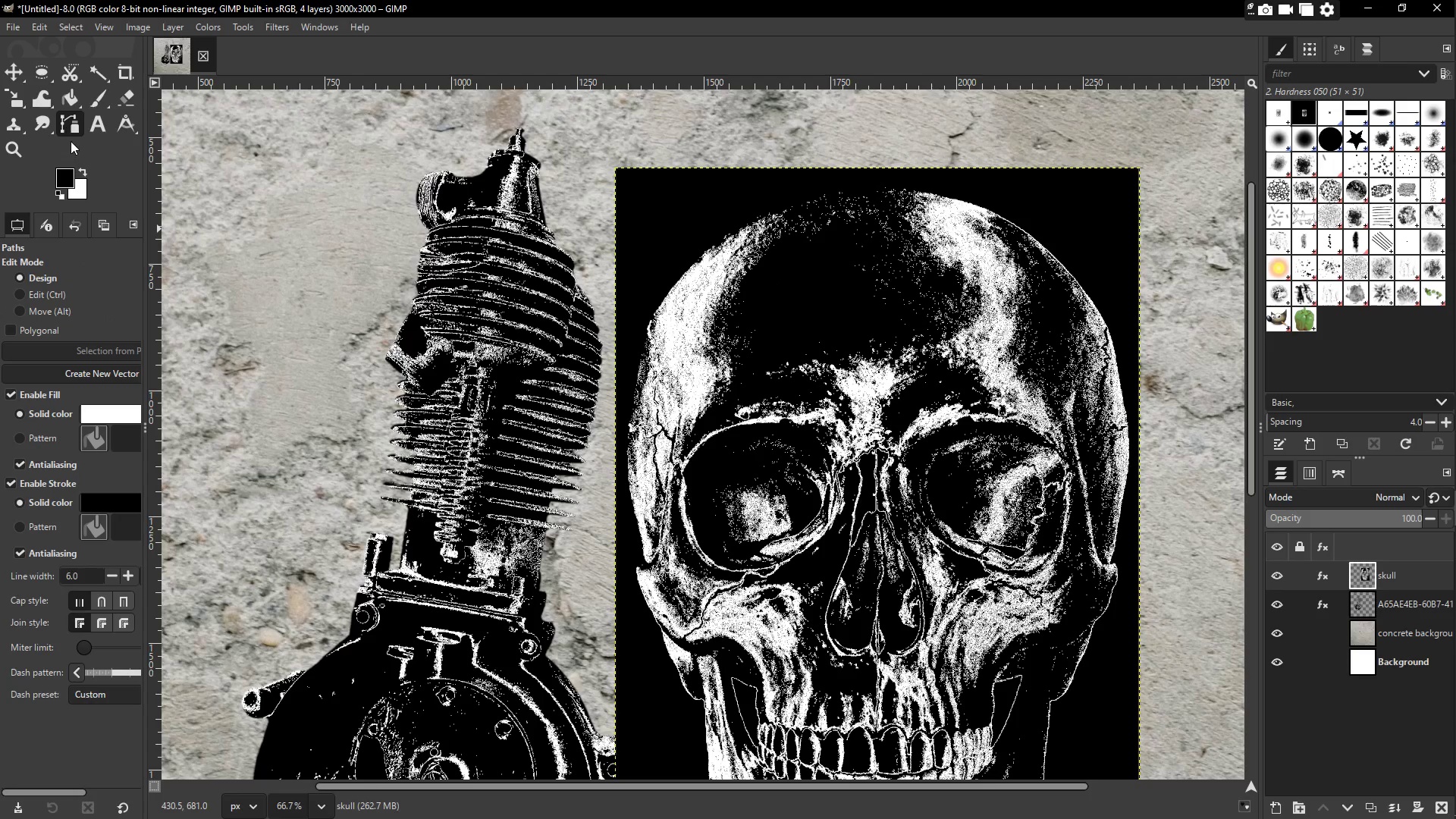 
left_click([876, 189])
 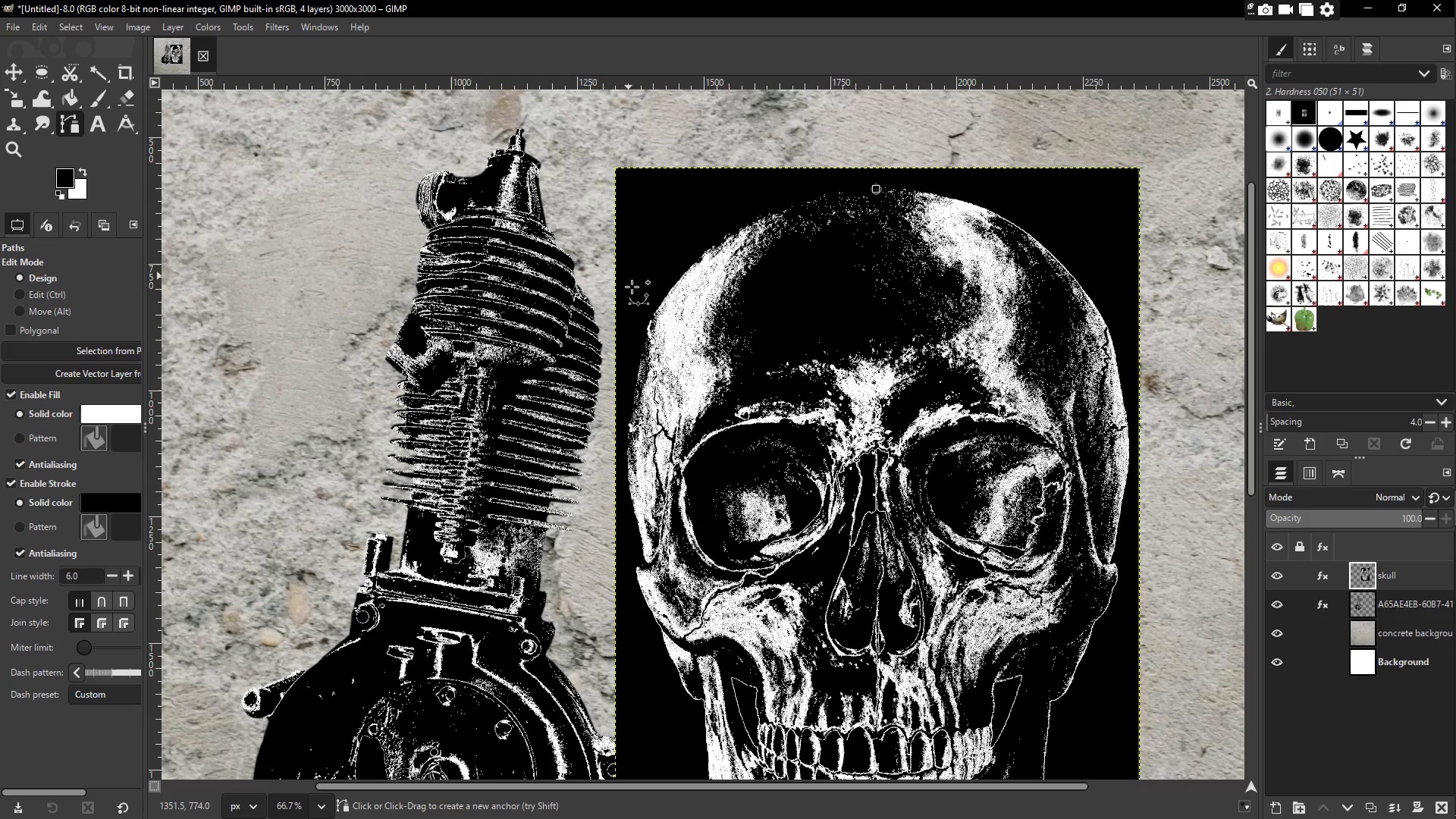 
left_click_drag(start_coordinate=[644, 305], to_coordinate=[645, 326])
 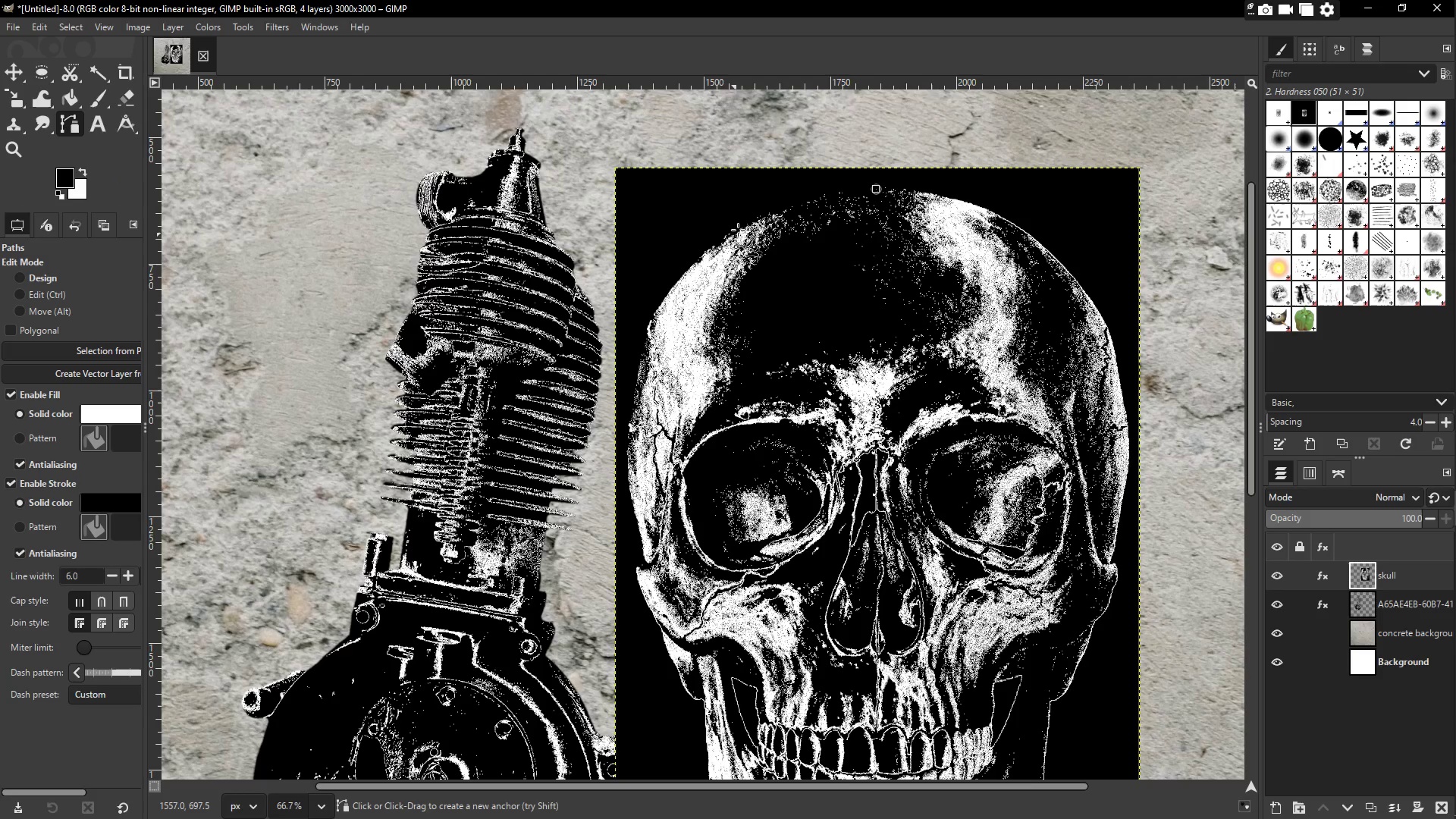 
key(Control+Z)
 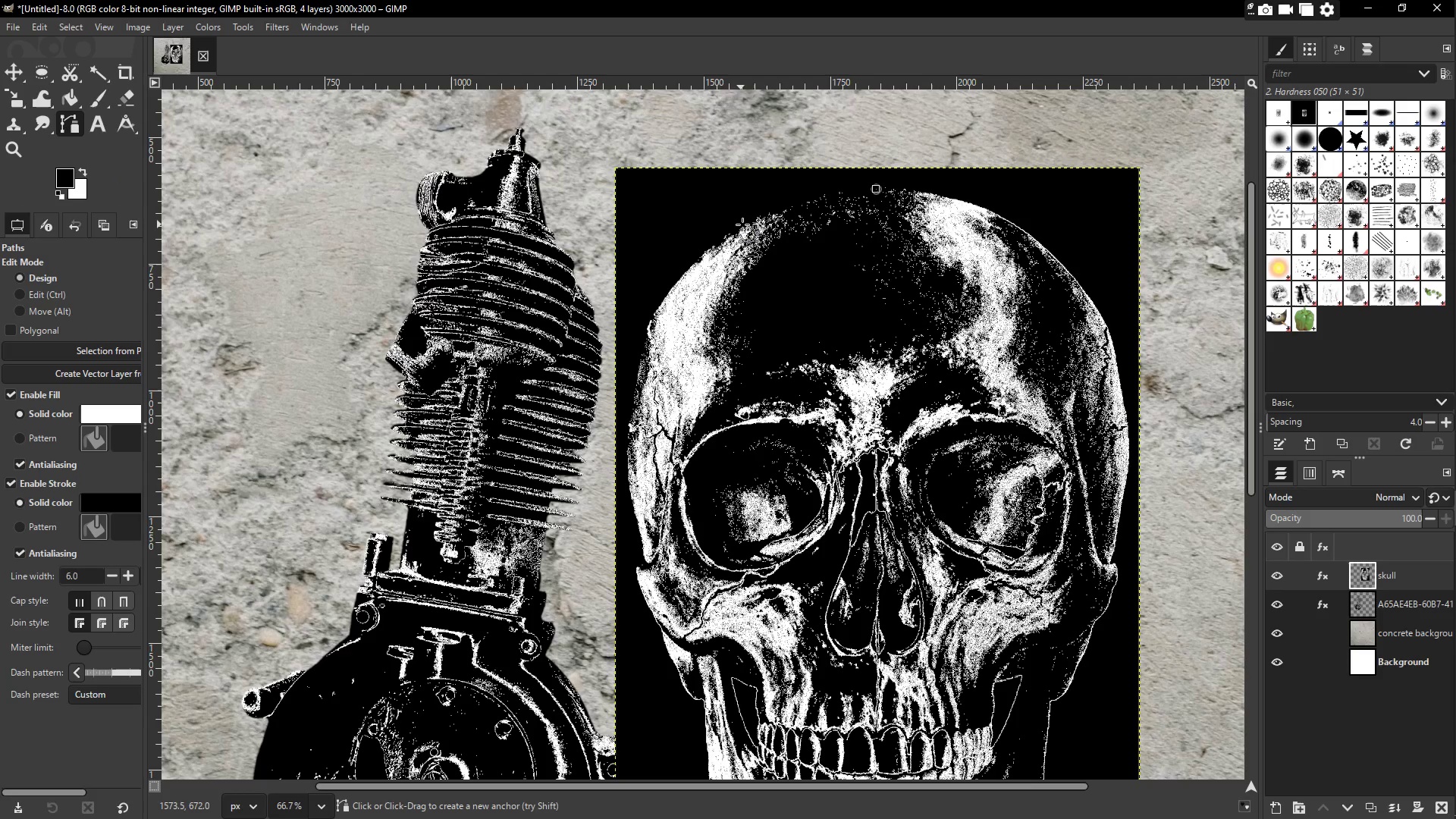 
left_click_drag(start_coordinate=[745, 225], to_coordinate=[681, 261])
 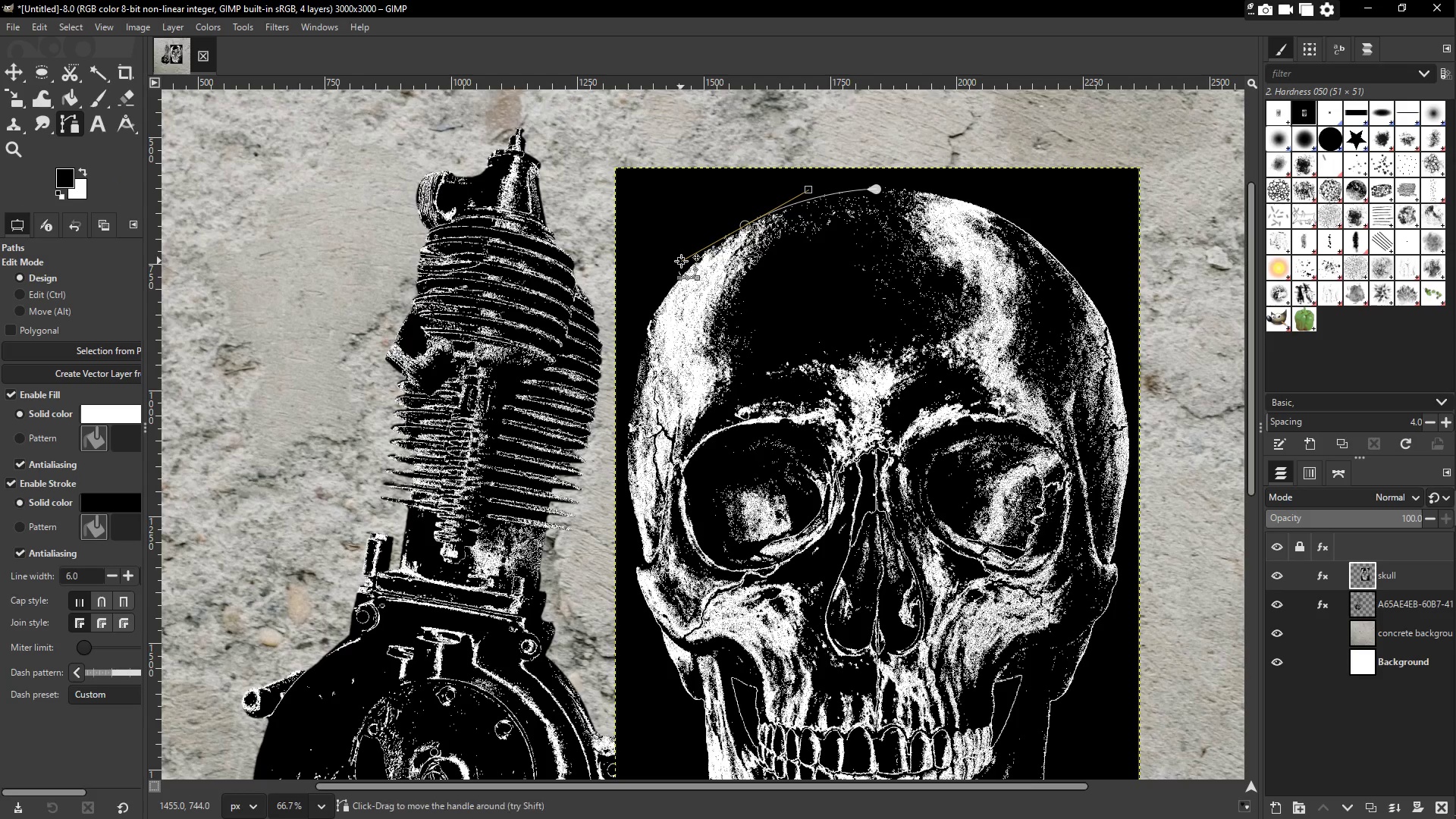 
key(Control+Z)
 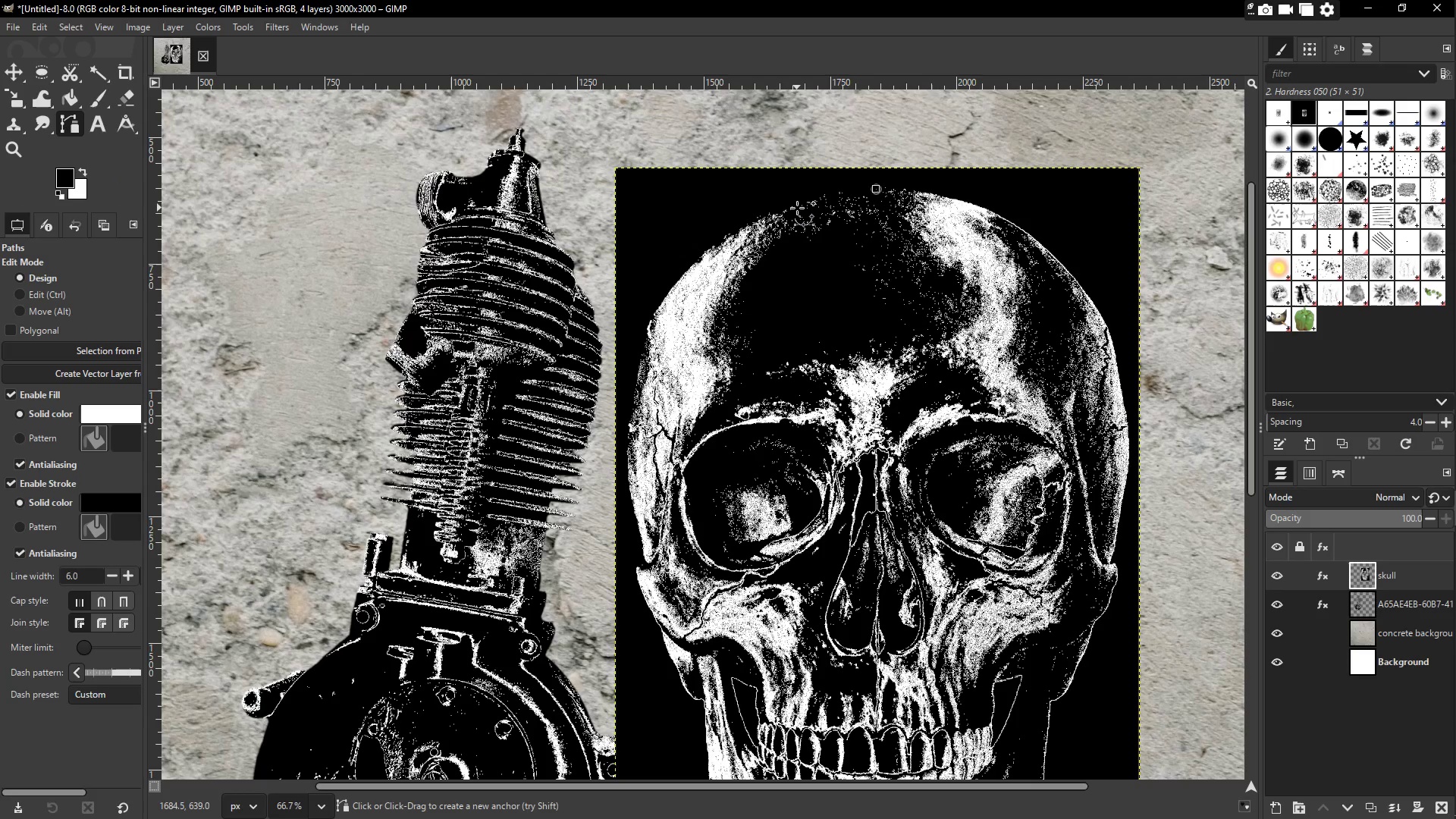 
left_click([797, 207])
 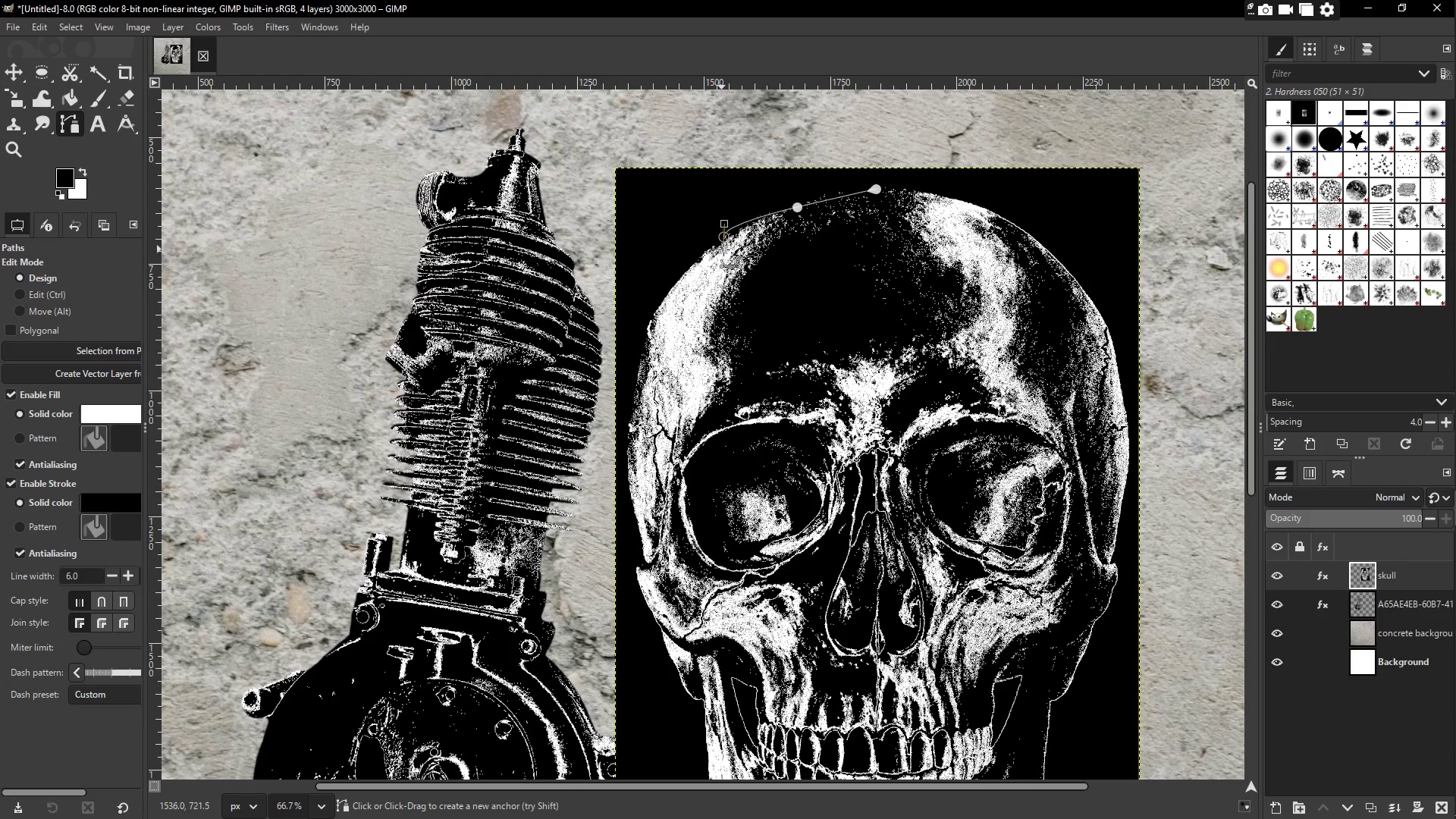 
key(Control+ControlLeft)
 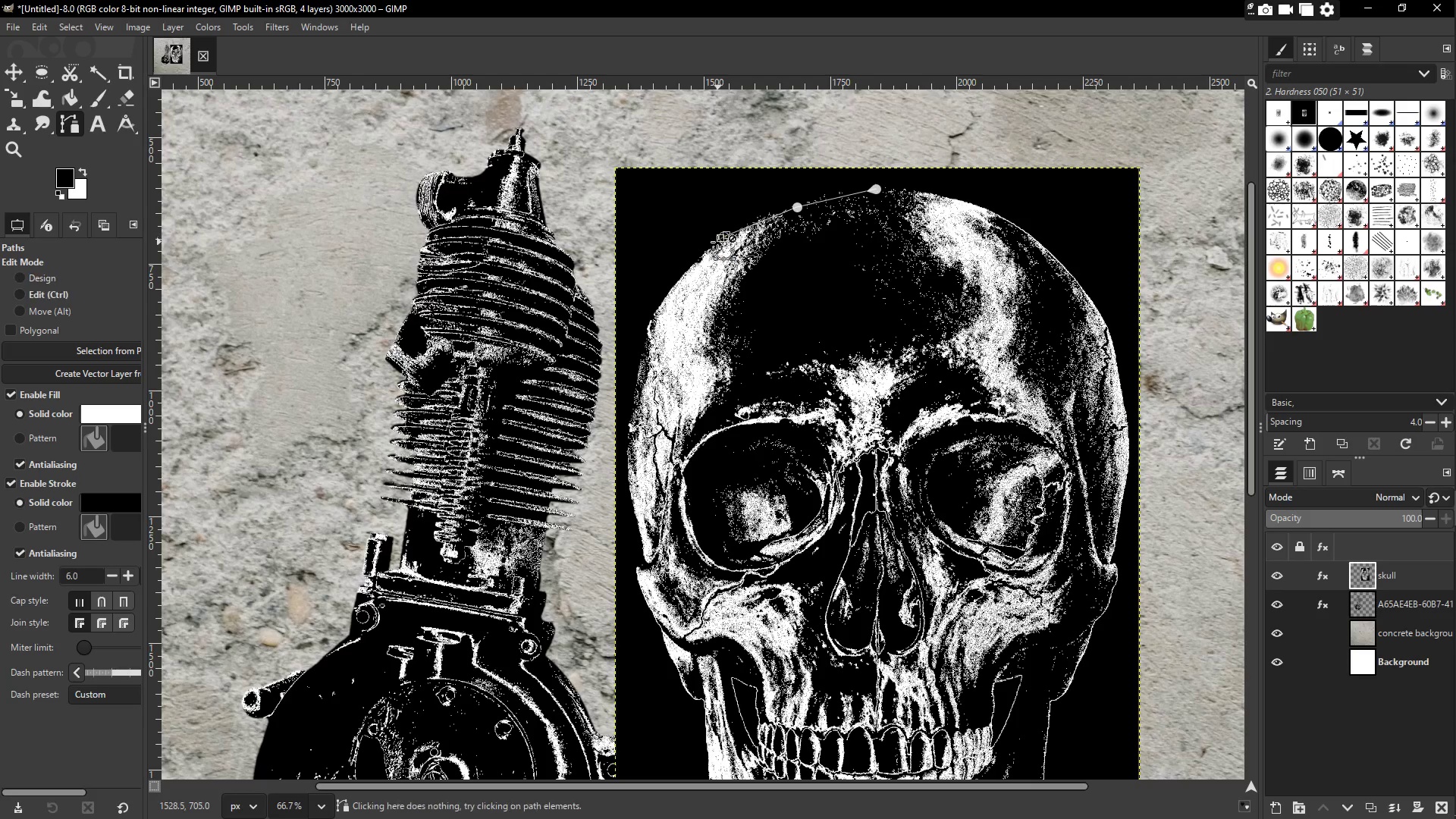 
key(Control+Z)
 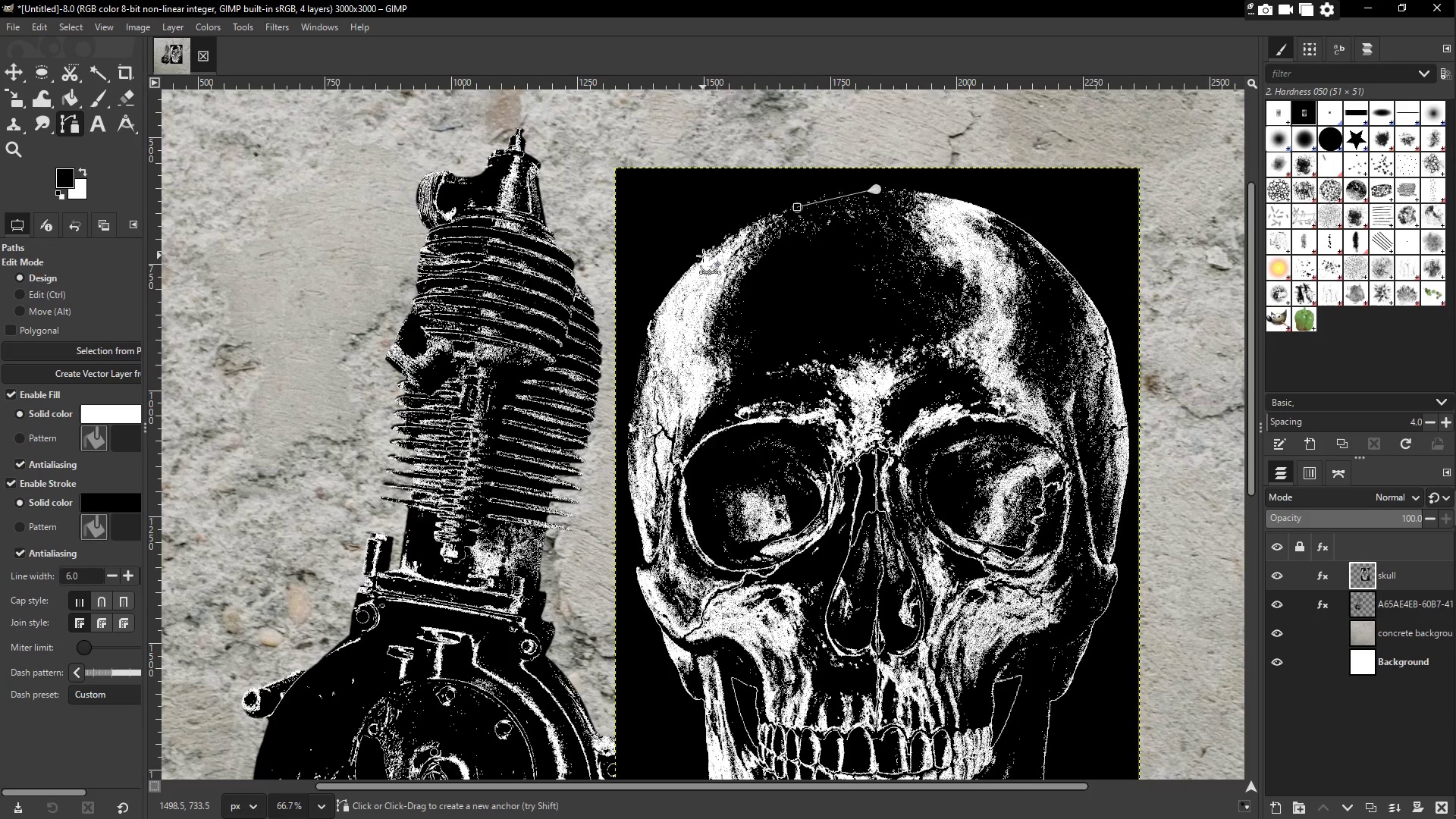 
left_click([704, 254])
 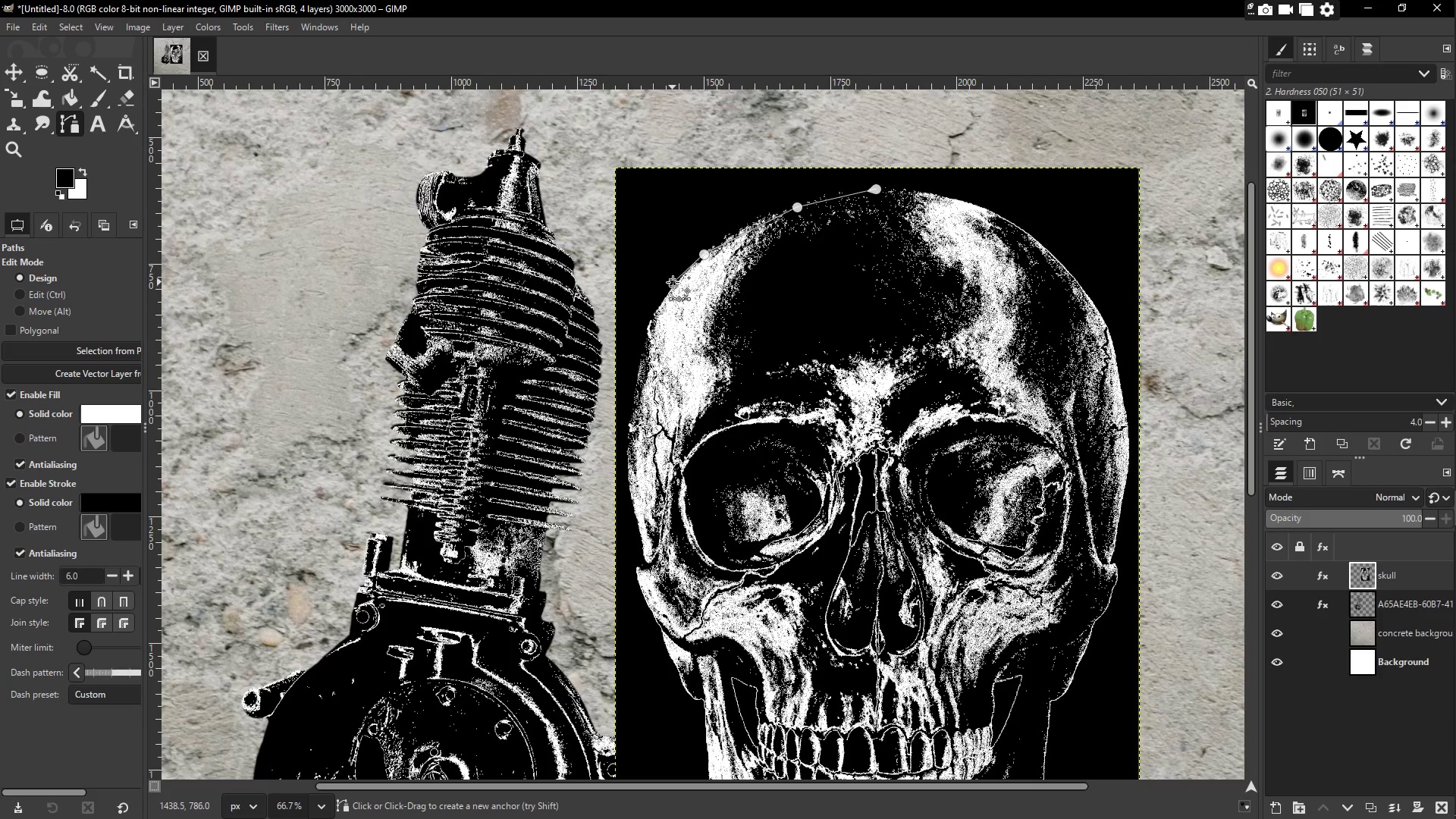 
key(Control+Z)
 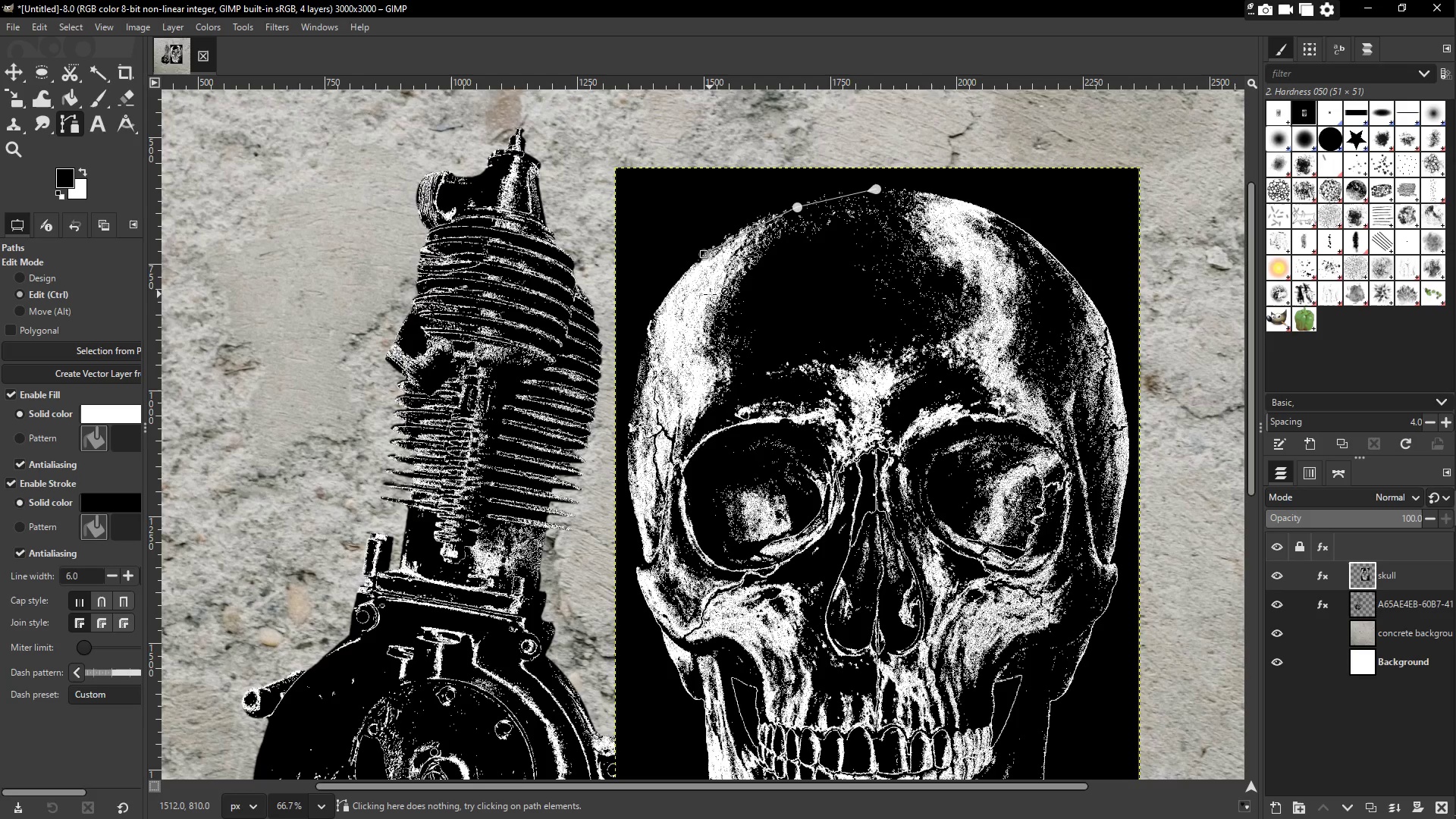 
key(Control+Z)
 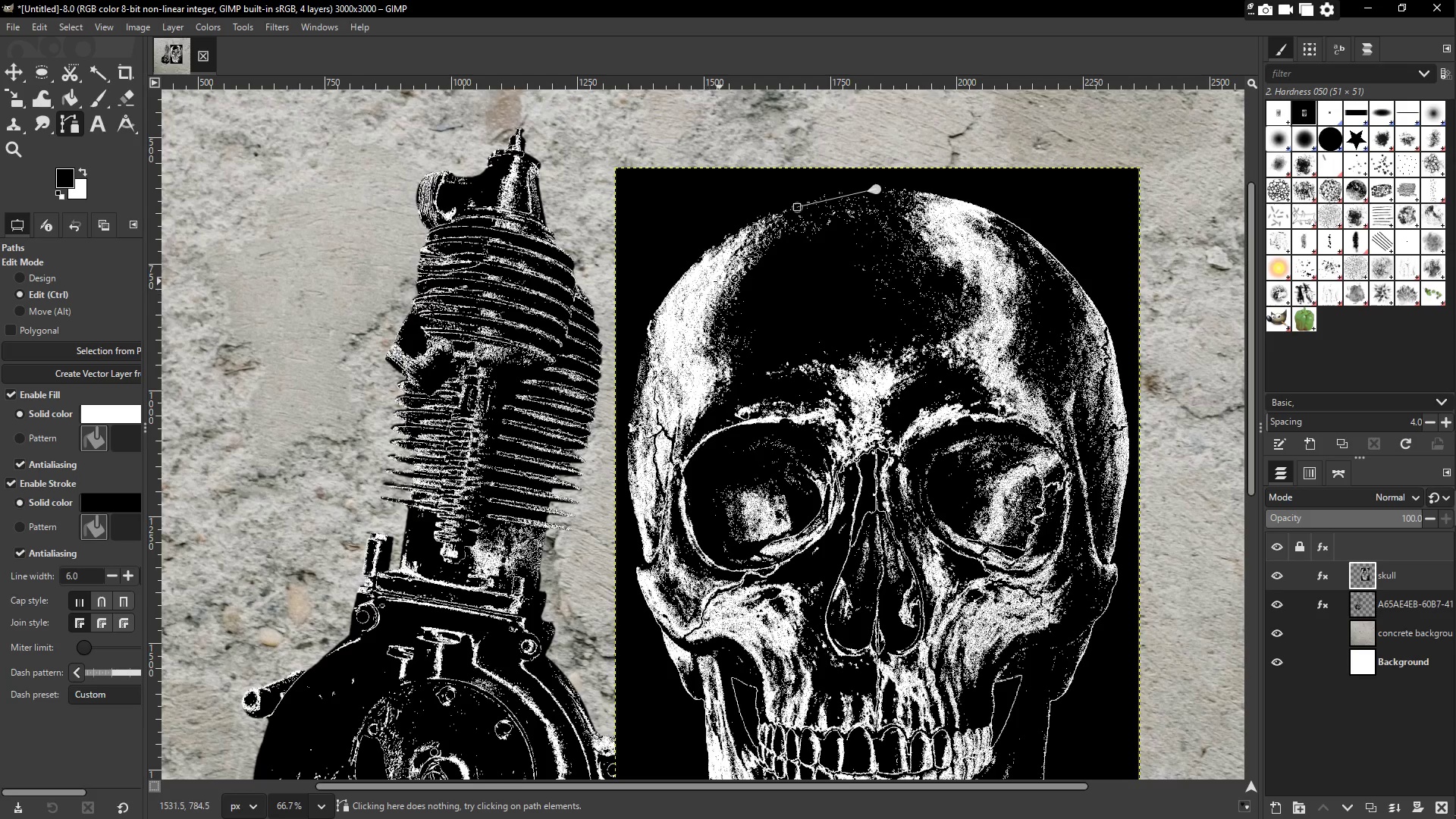 
key(Control+Z)
 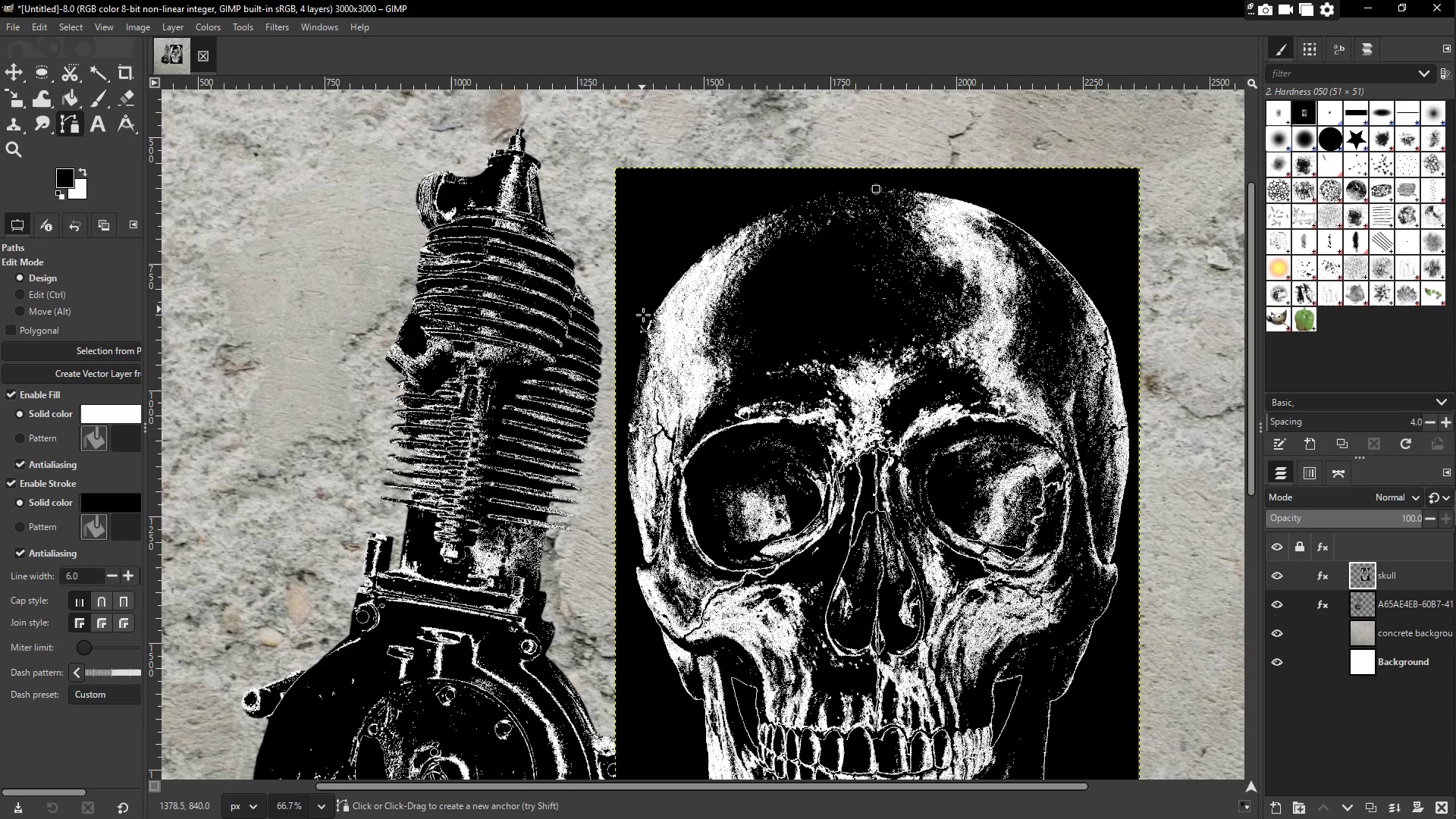 
left_click_drag(start_coordinate=[648, 322], to_coordinate=[575, 450])
 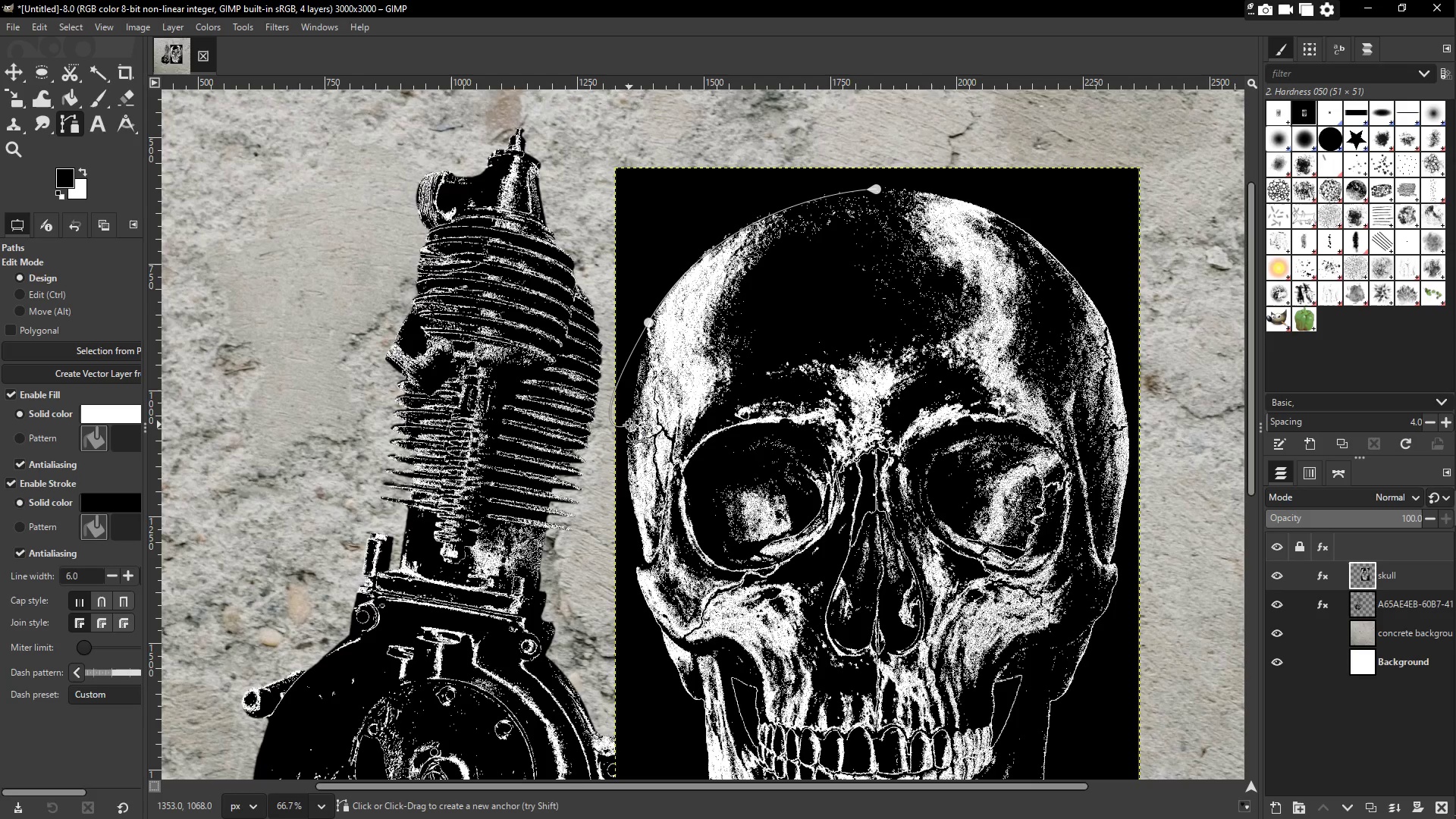 
left_click([629, 425])
 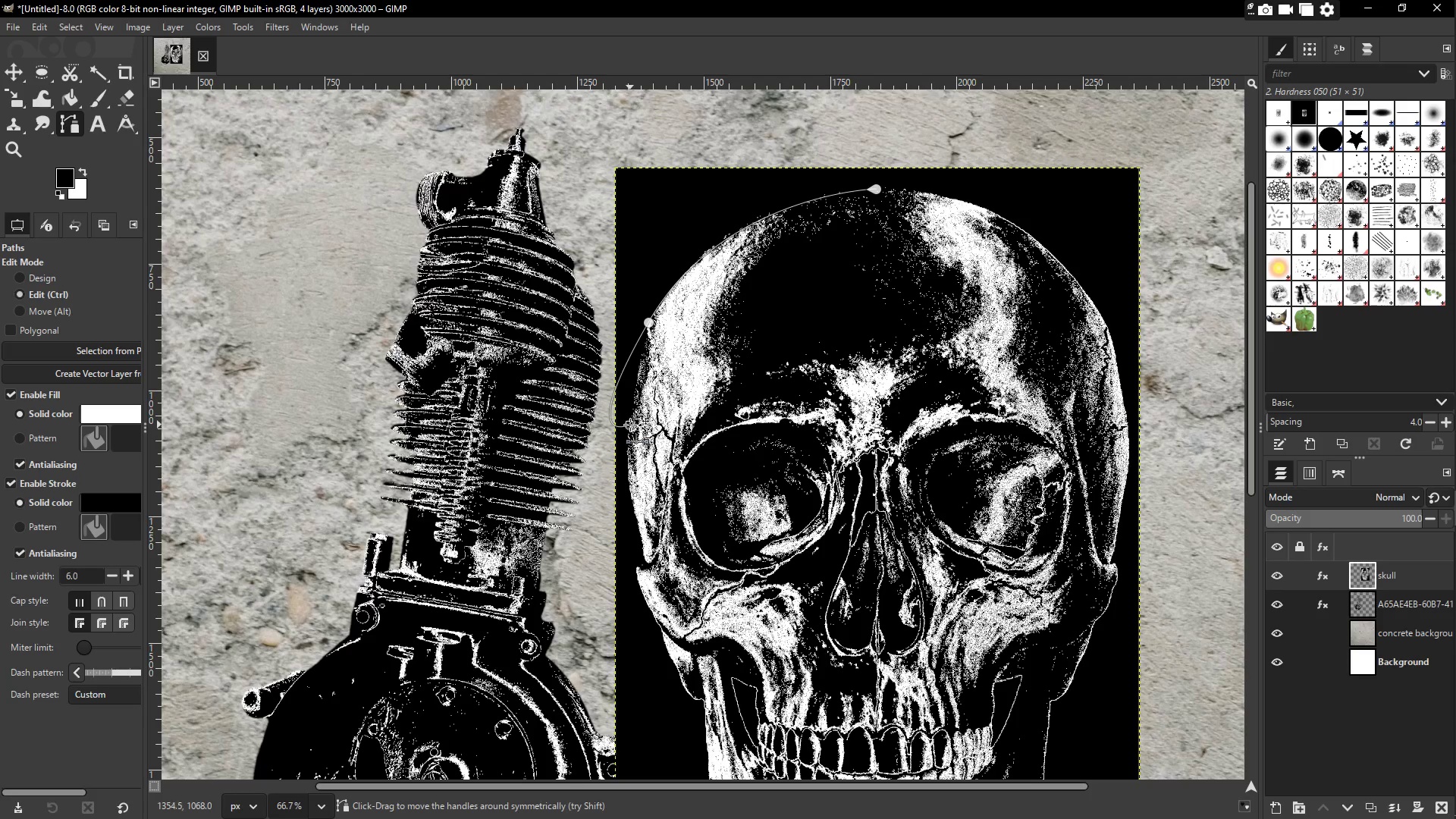 
key(Control+Z)
 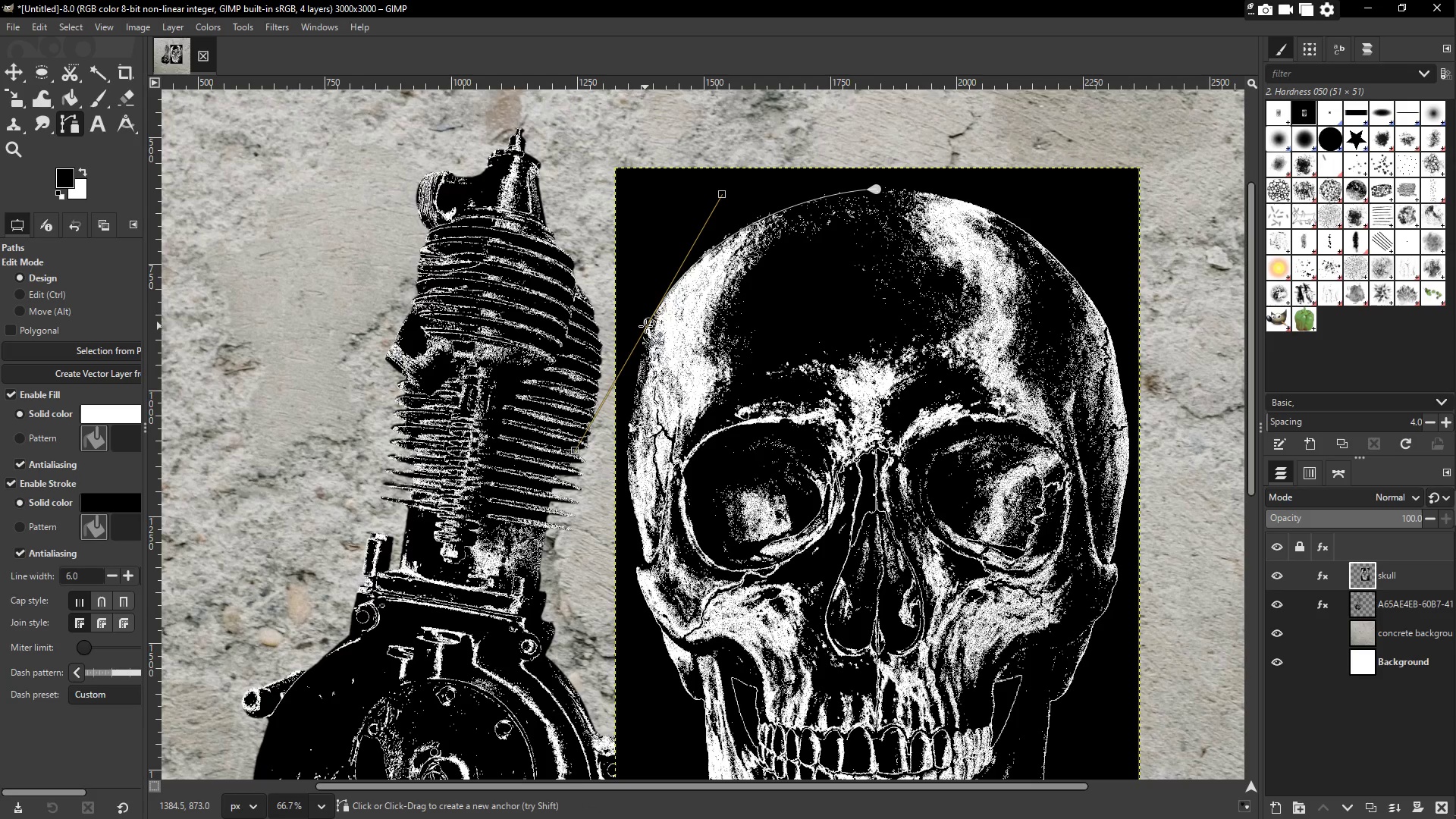 
double_click([648, 323])
 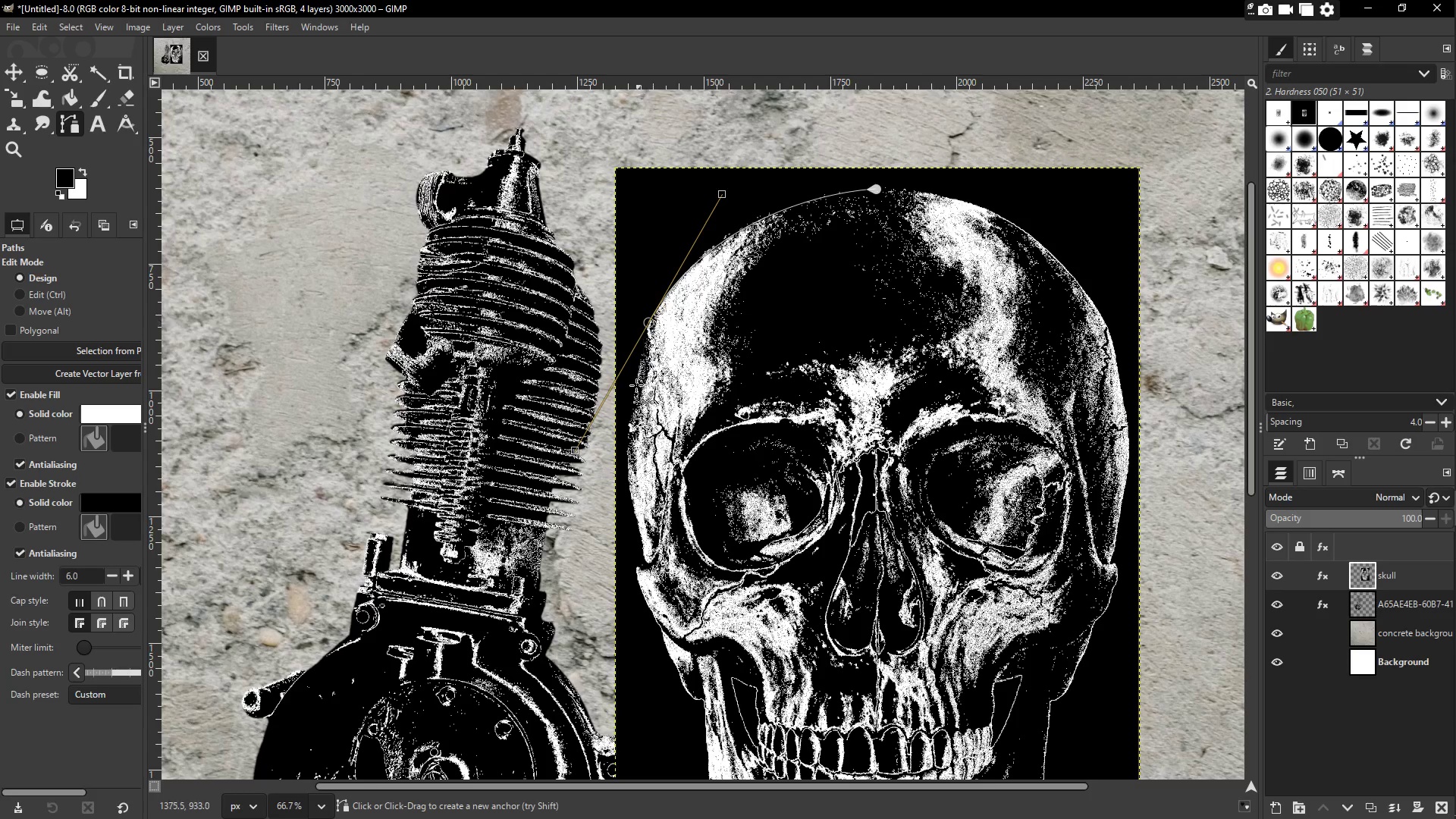 
left_click_drag(start_coordinate=[634, 416], to_coordinate=[631, 439])
 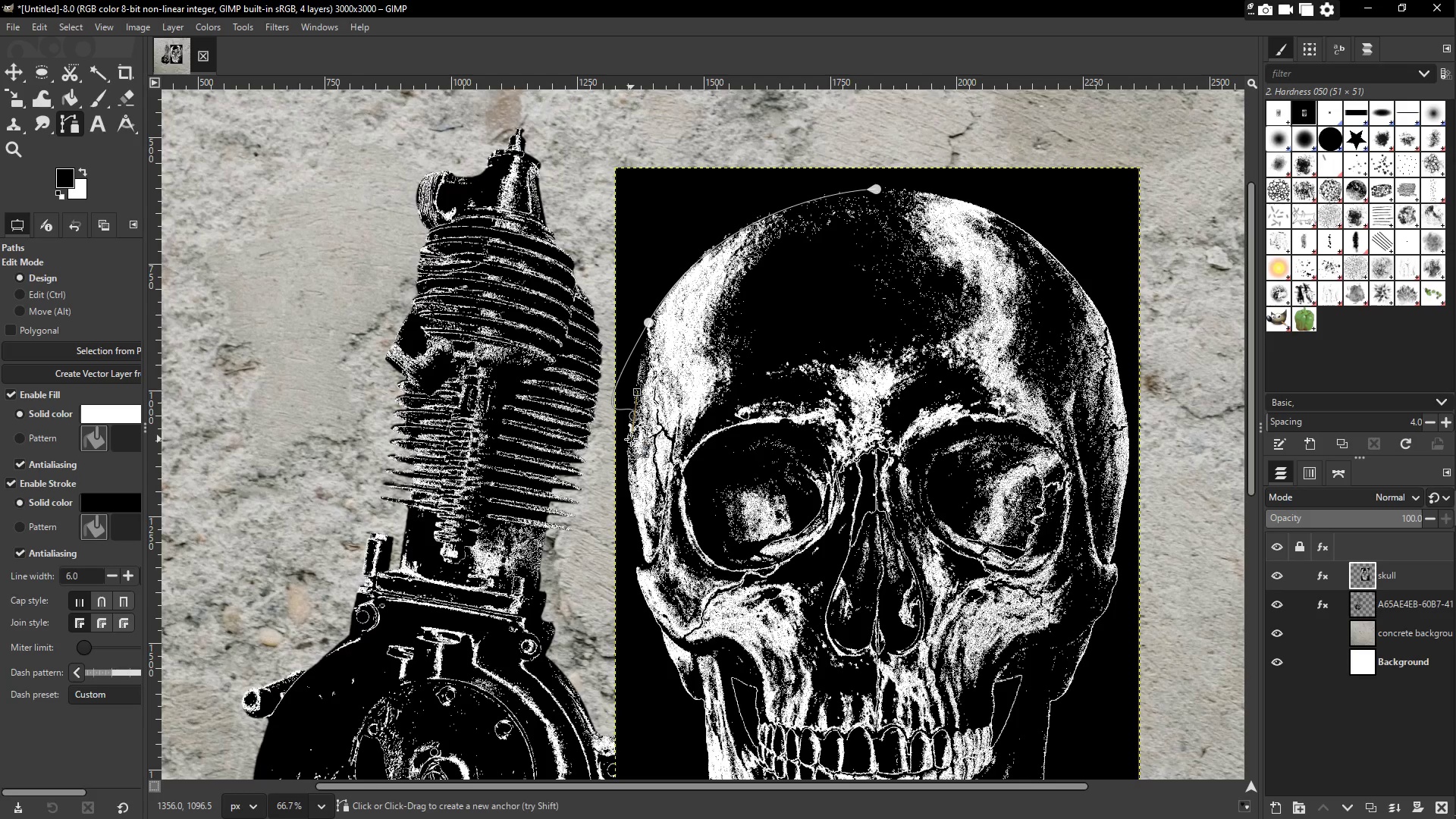 
key(Control+Z)
 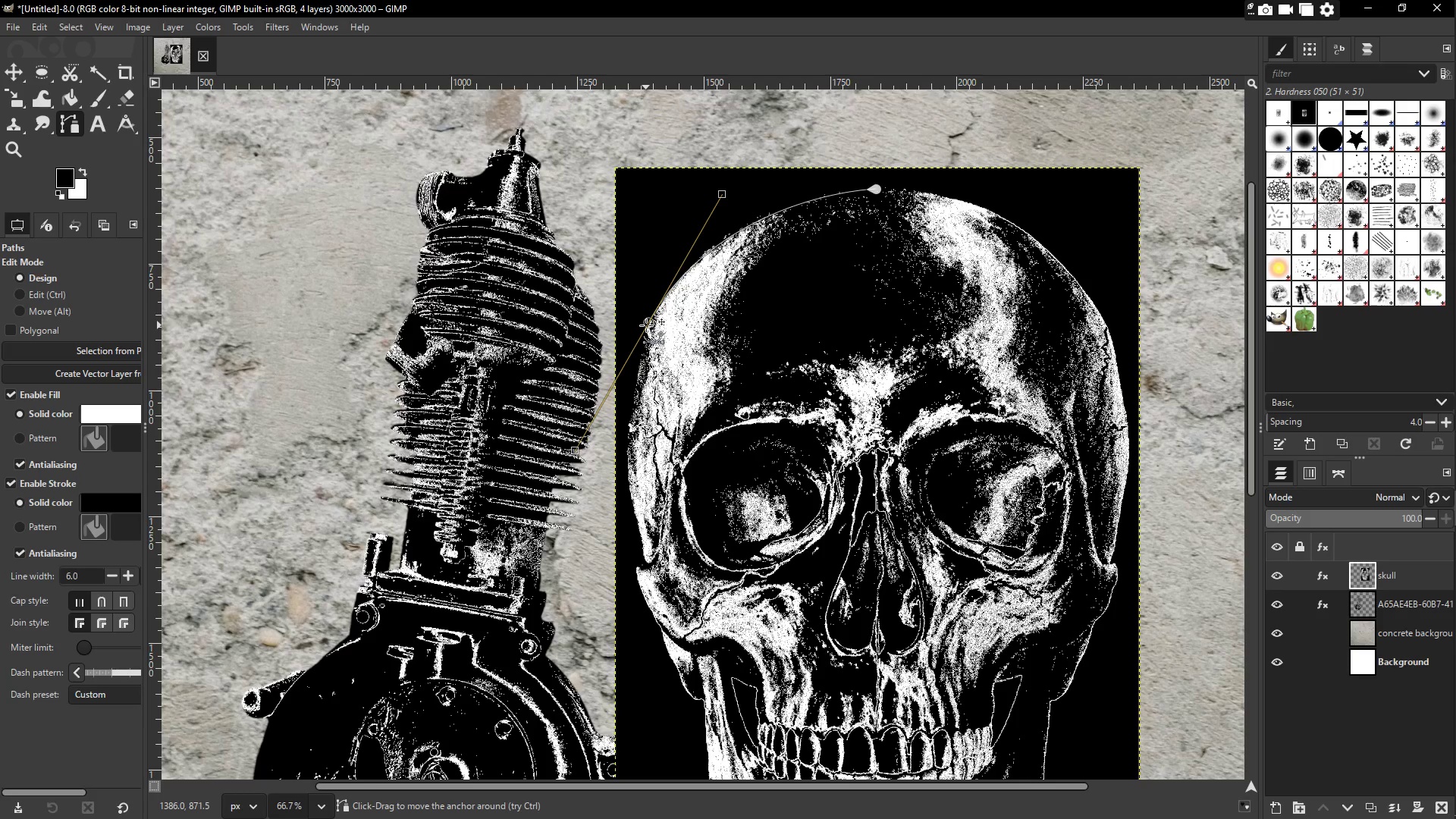 
left_click([646, 323])
 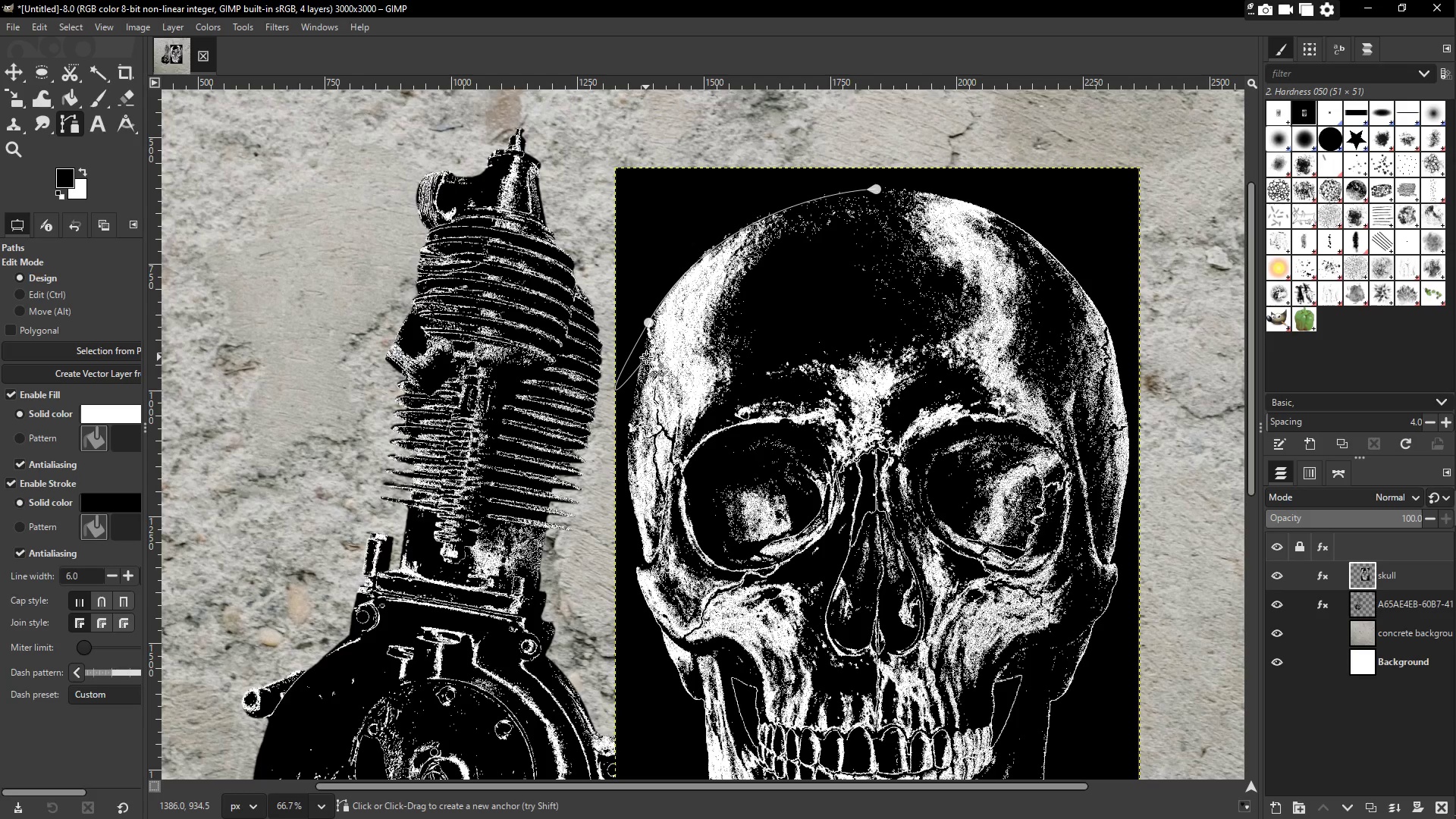 
left_click([646, 357])
 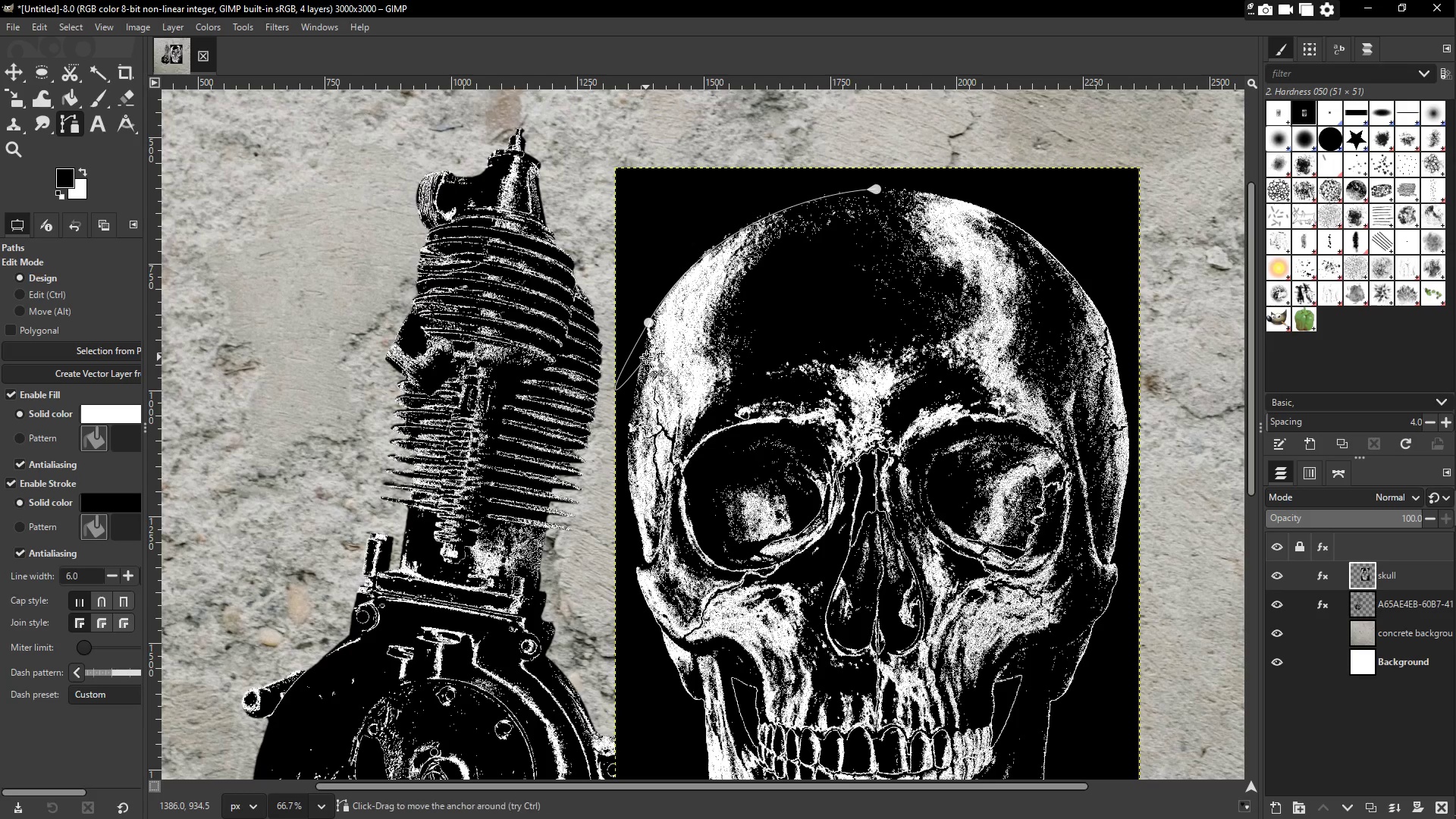 
key(Control+ControlLeft)
 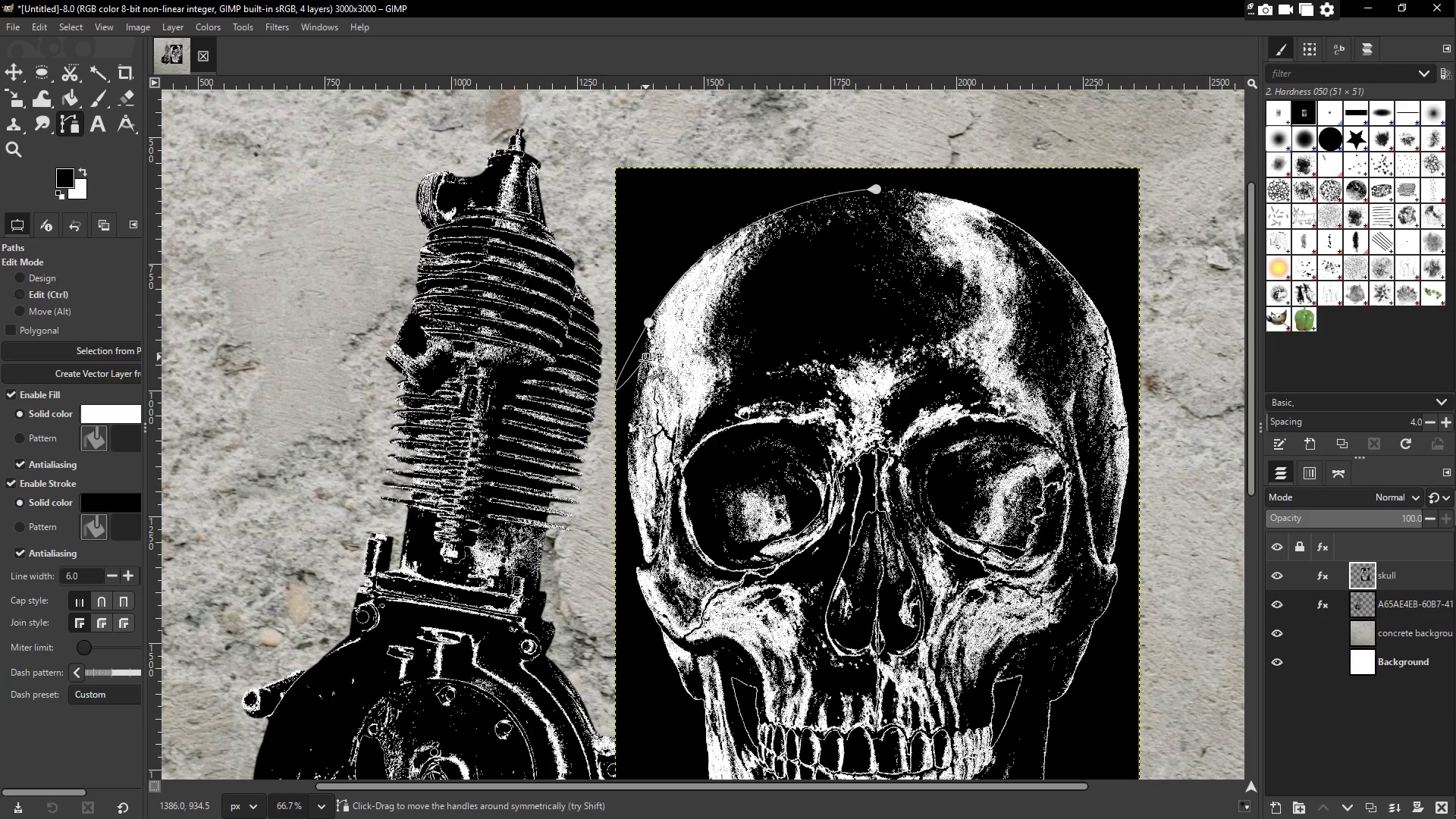 
key(Control+Z)
 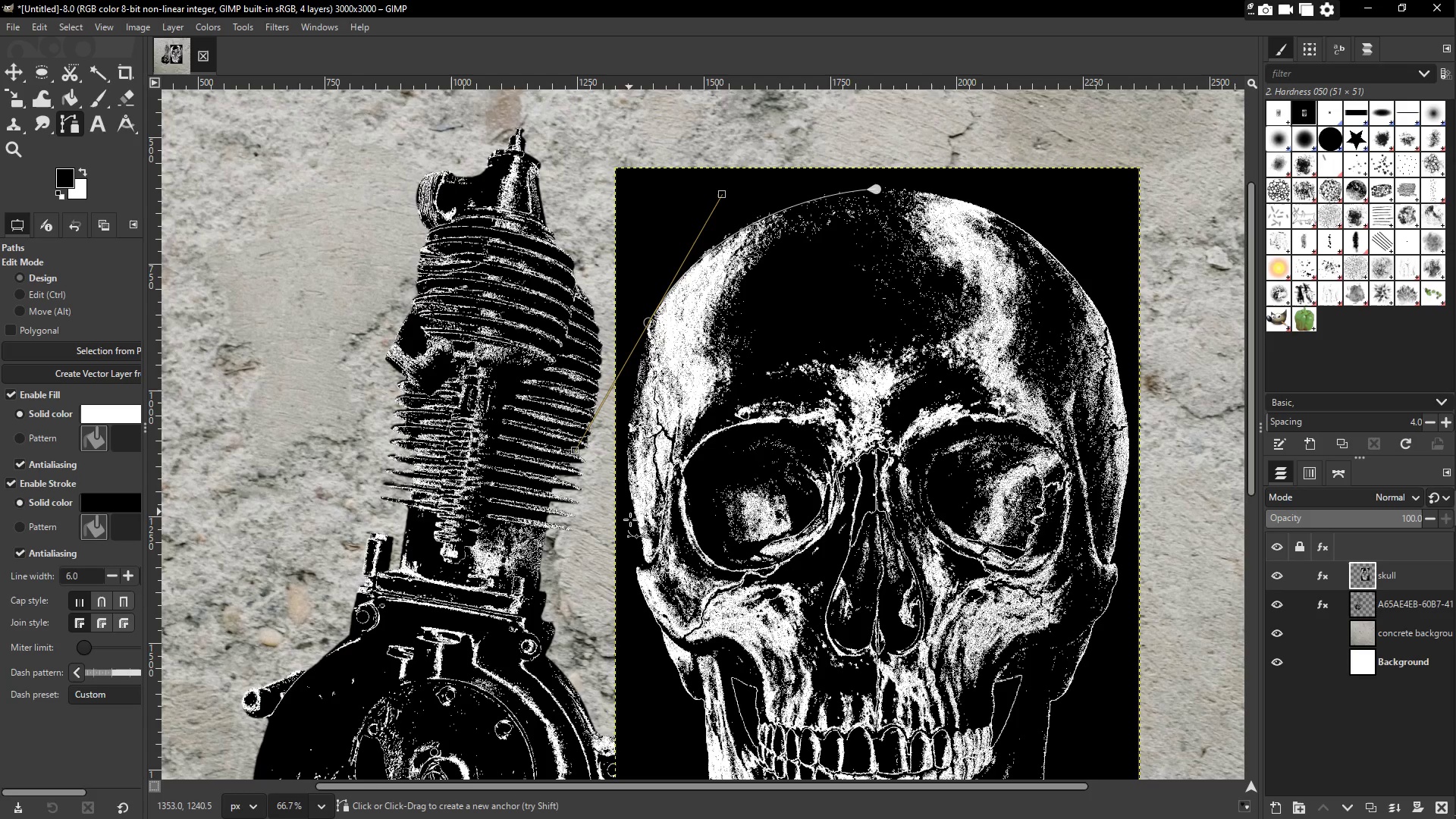 
left_click_drag(start_coordinate=[637, 535], to_coordinate=[610, 602])
 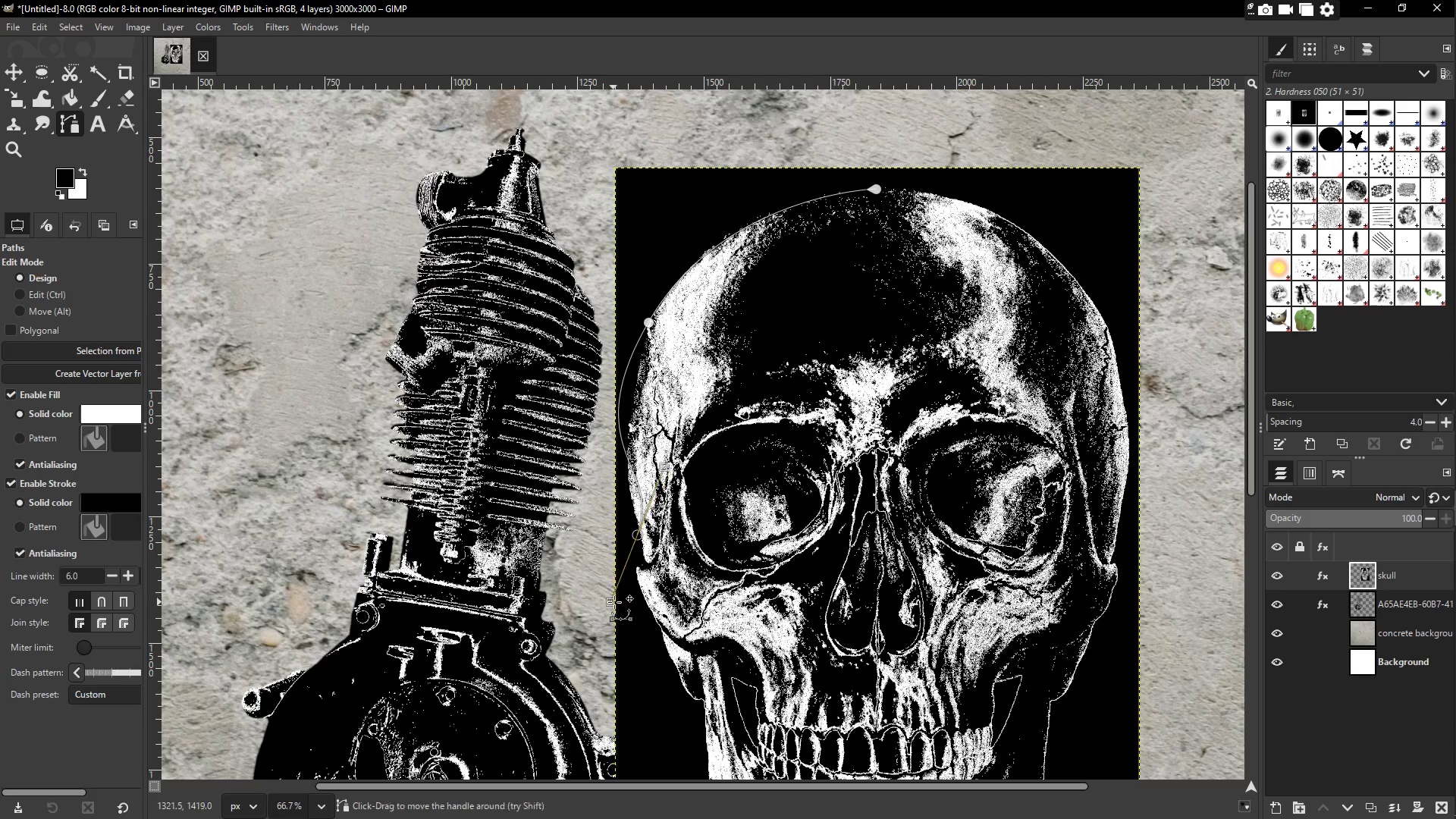 
key(Control+Z)
 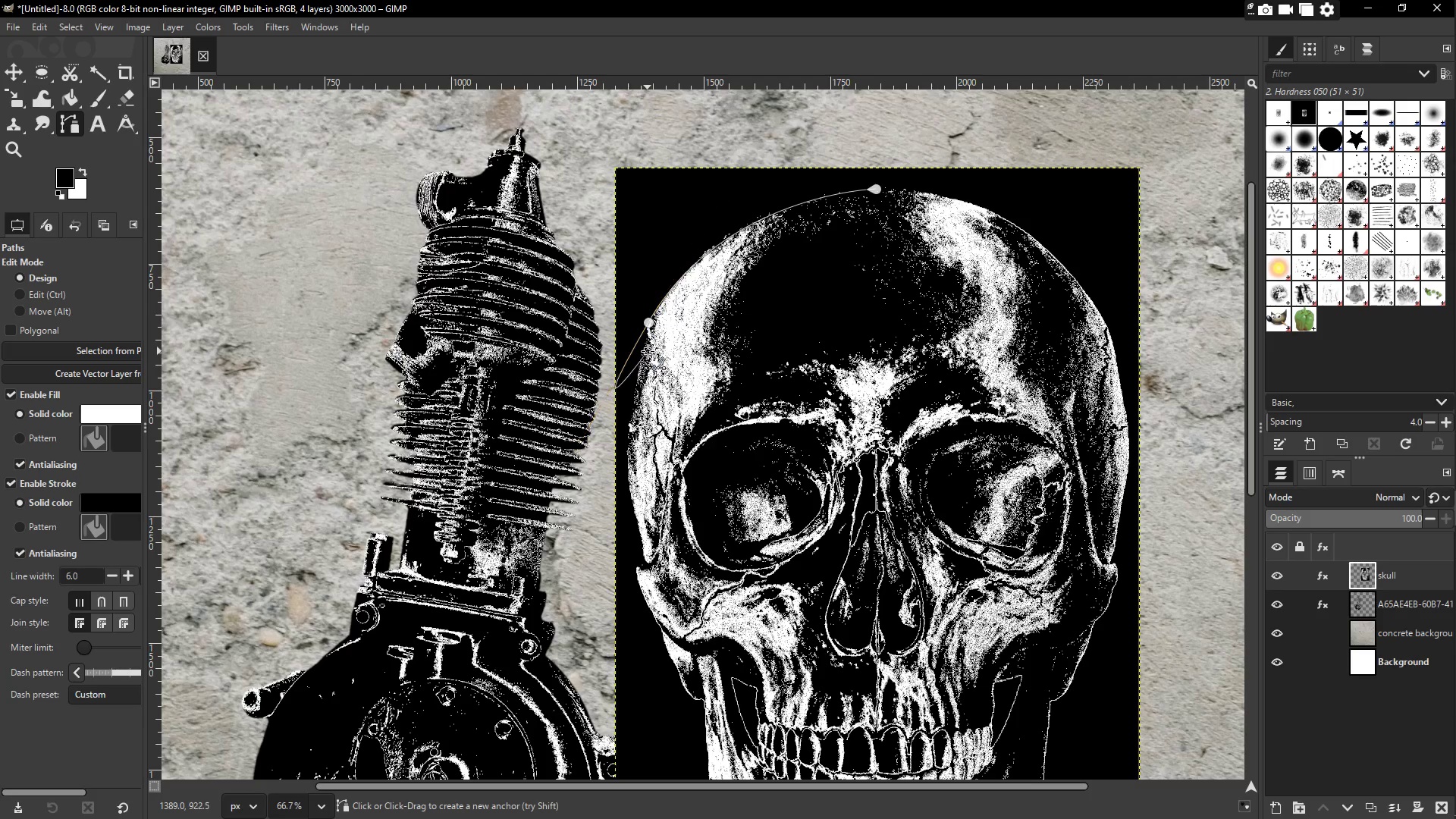 
left_click([648, 351])
 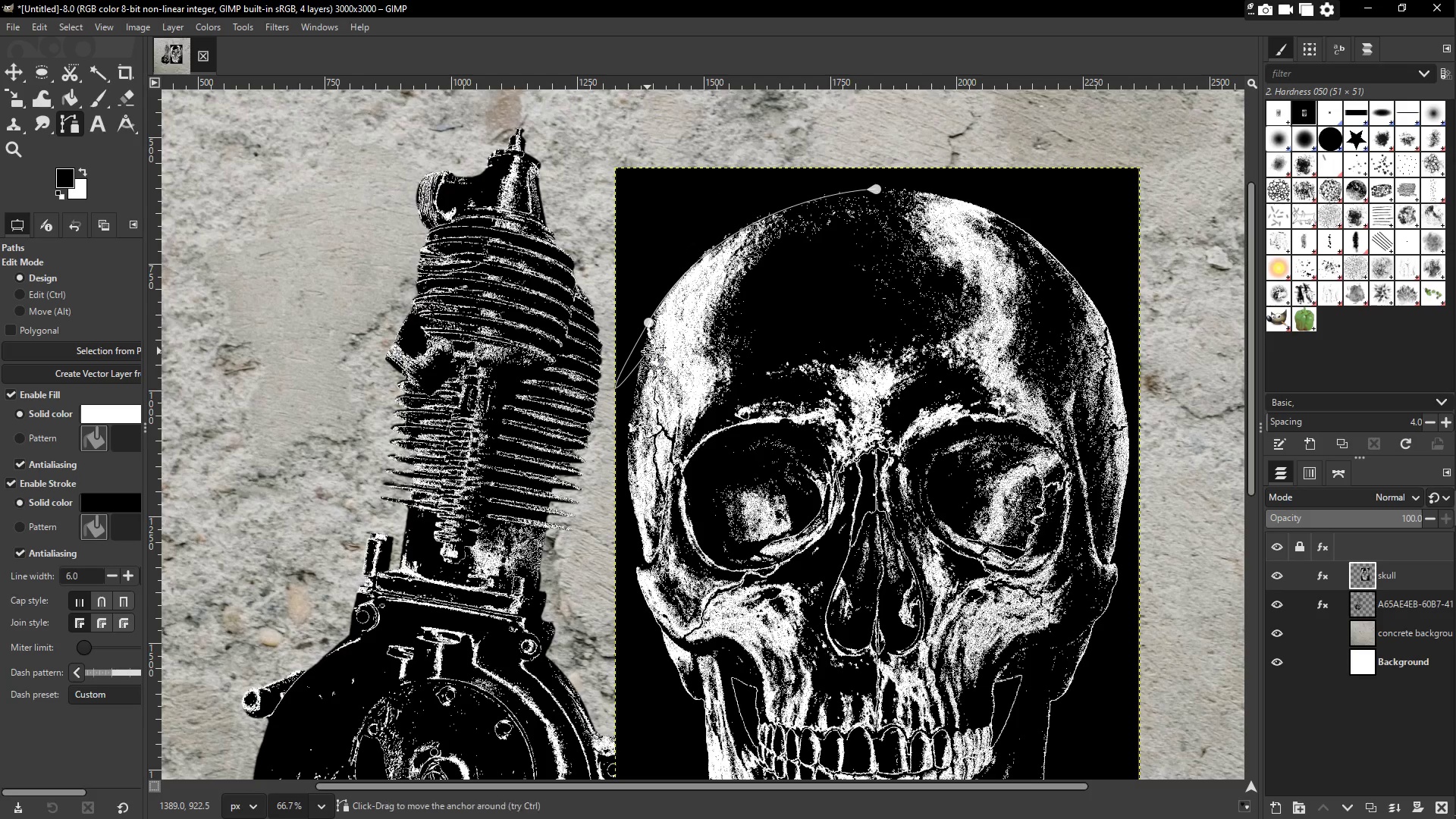 
key(Control+Z)
 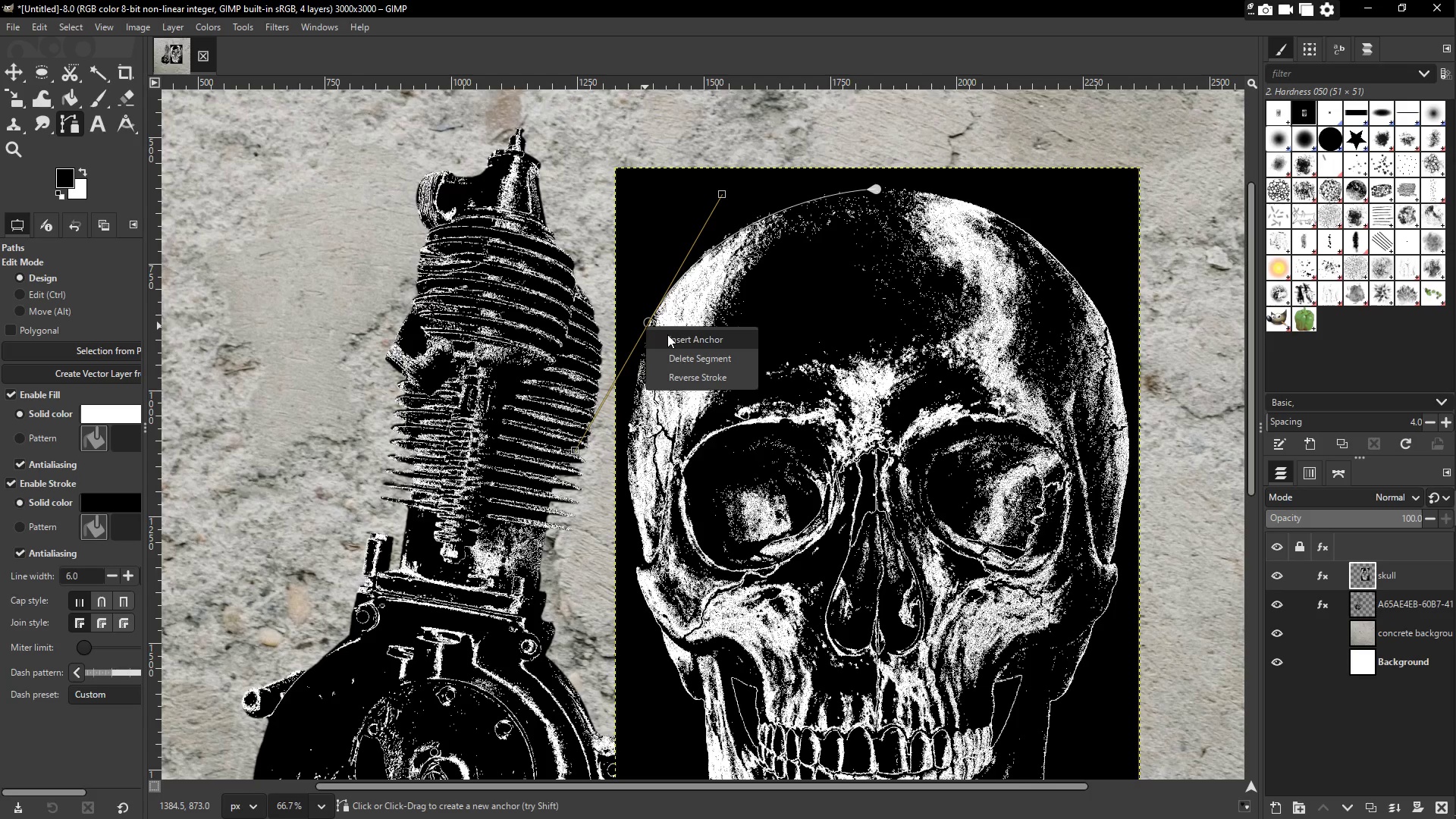 
left_click([670, 335])
 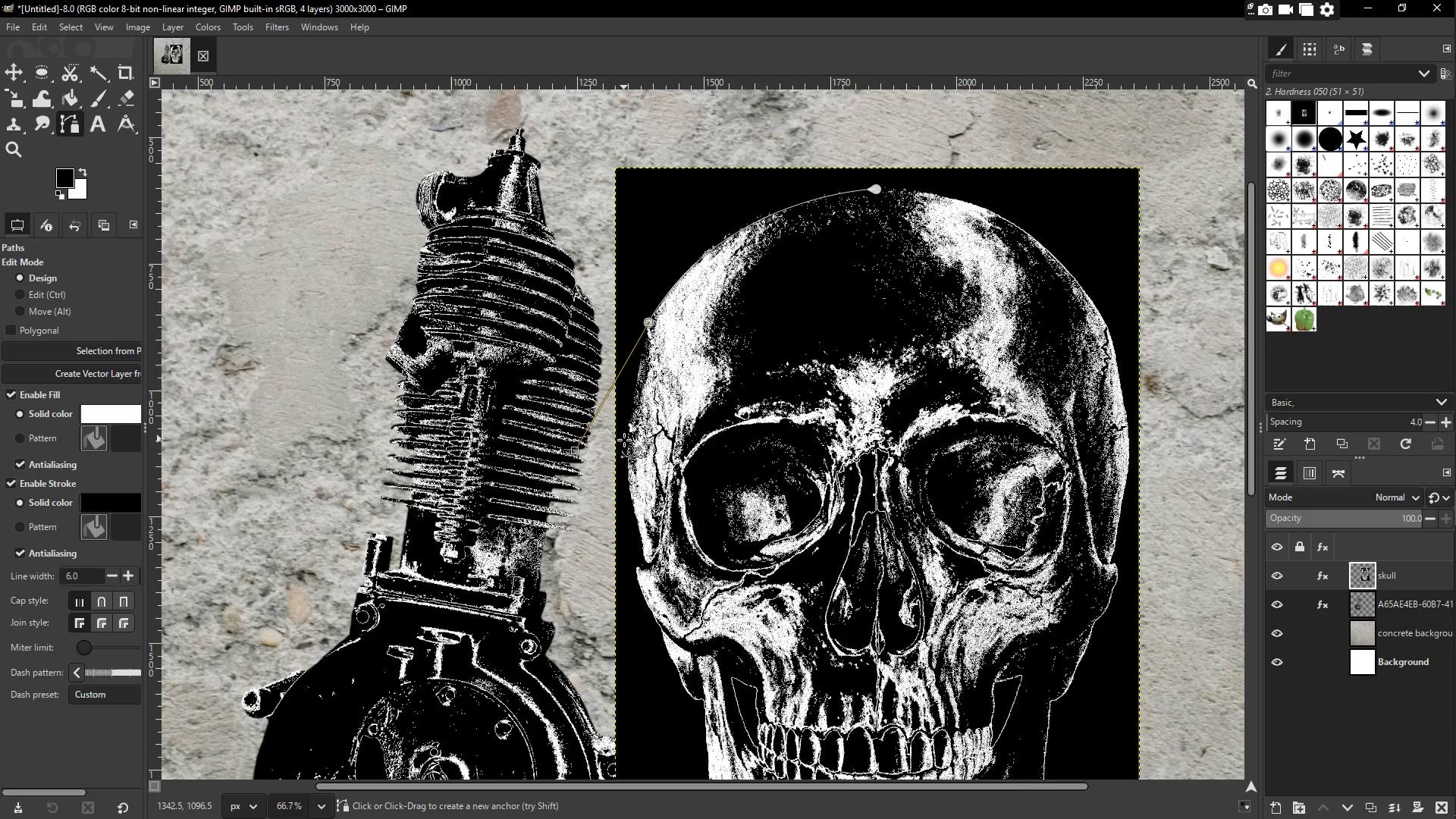 
left_click_drag(start_coordinate=[629, 455], to_coordinate=[629, 460])
 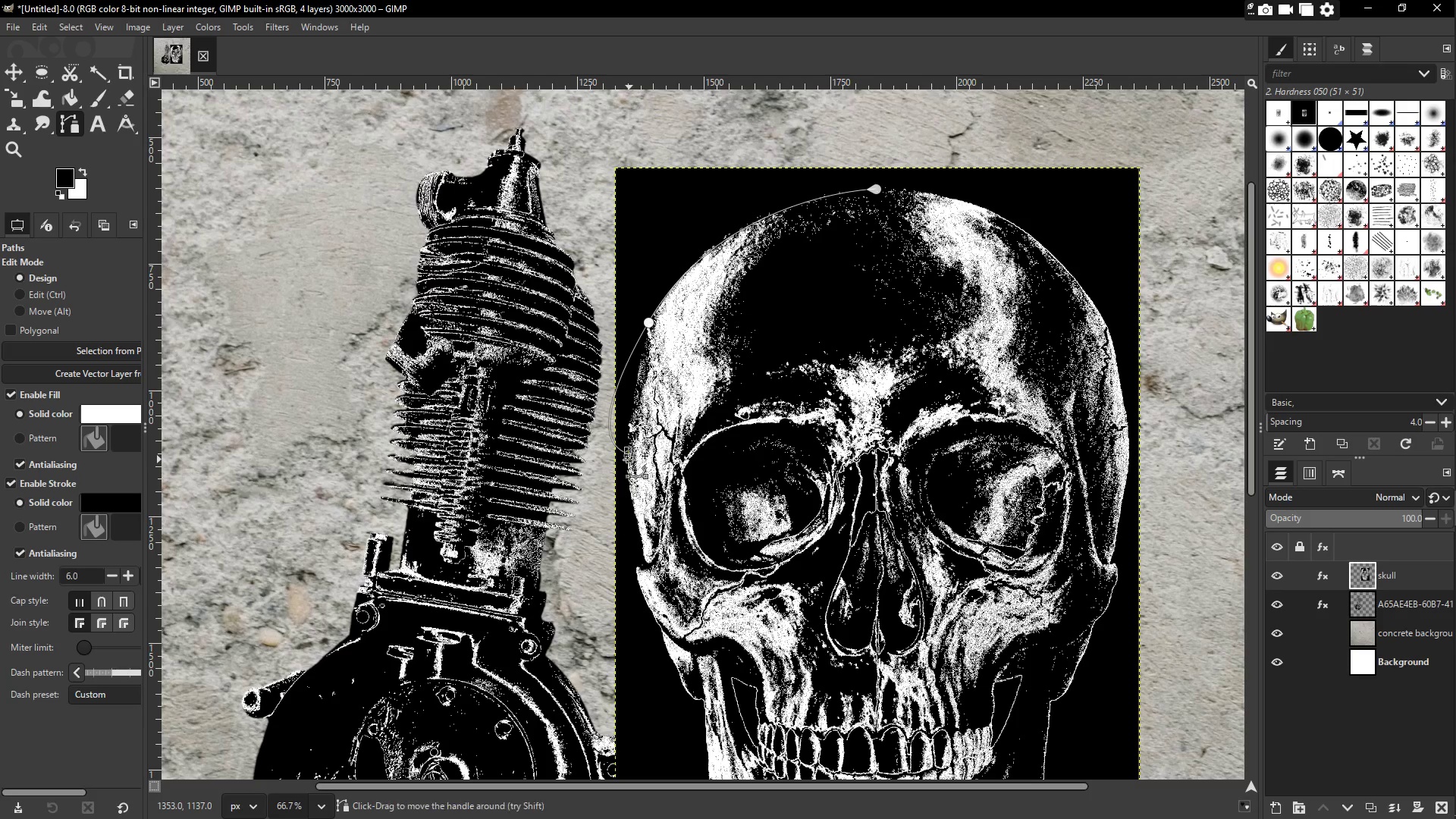 
key(Control+Z)
 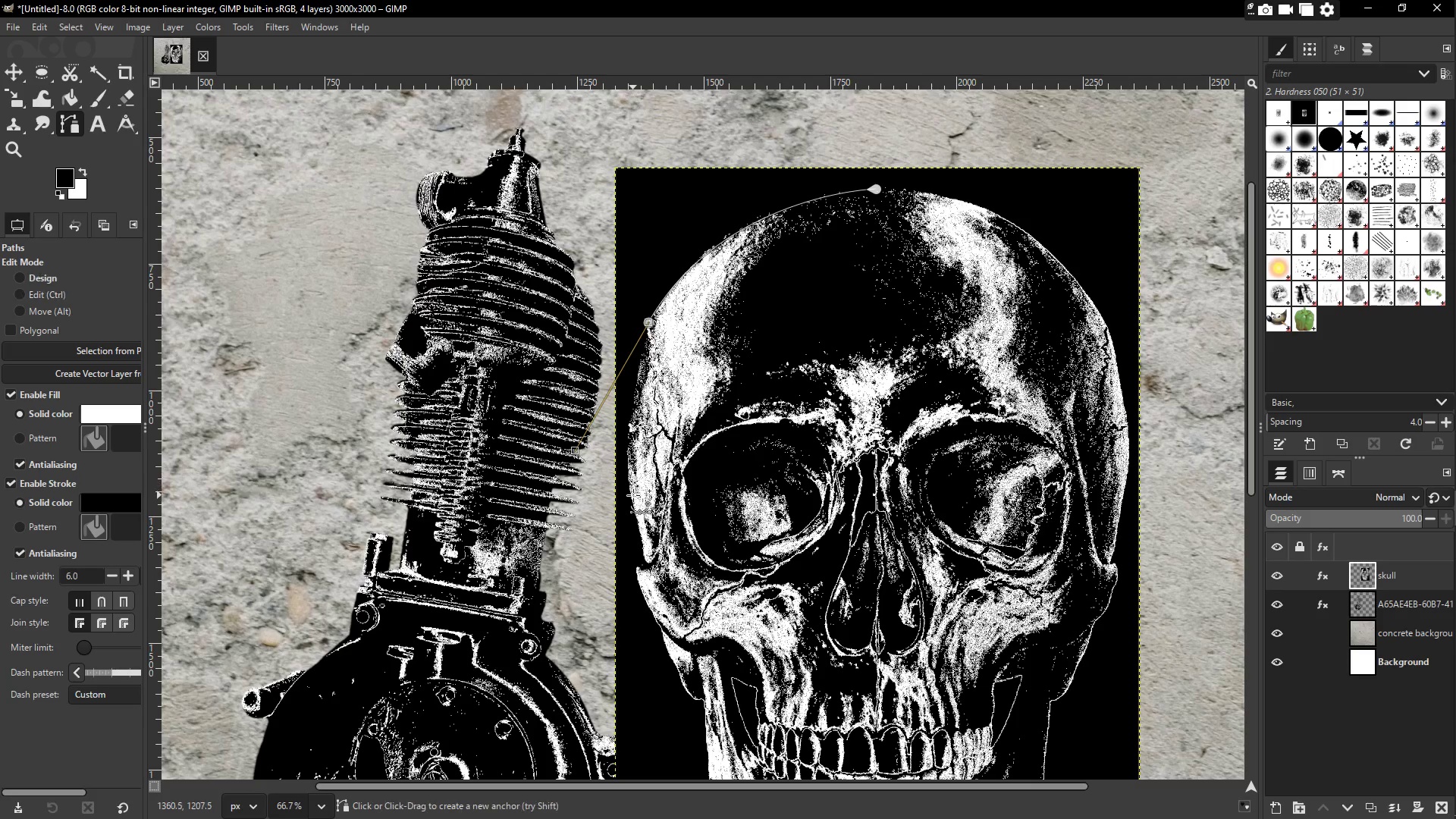 
left_click_drag(start_coordinate=[635, 497], to_coordinate=[635, 515])
 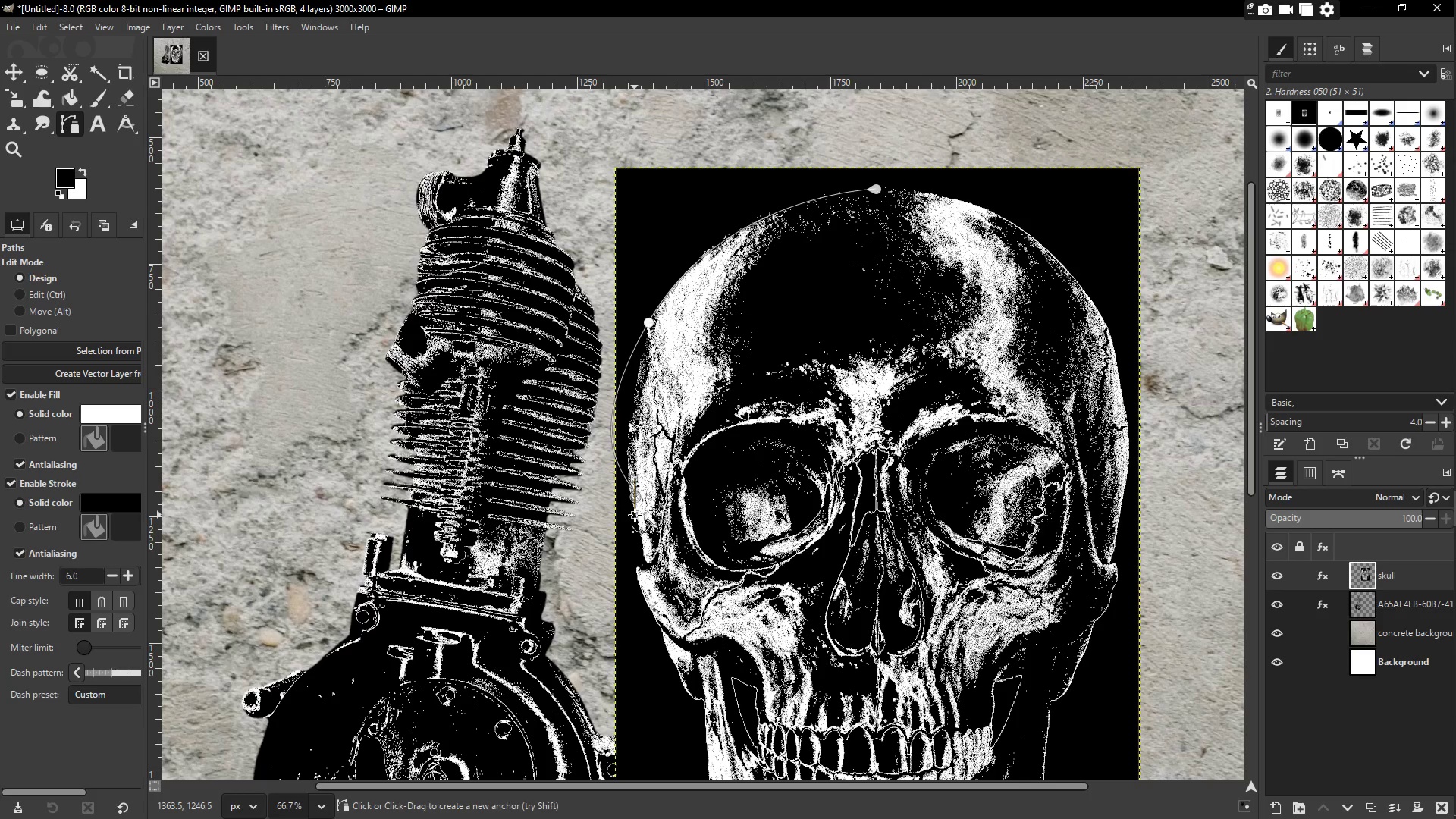 
key(Control+ControlLeft)
 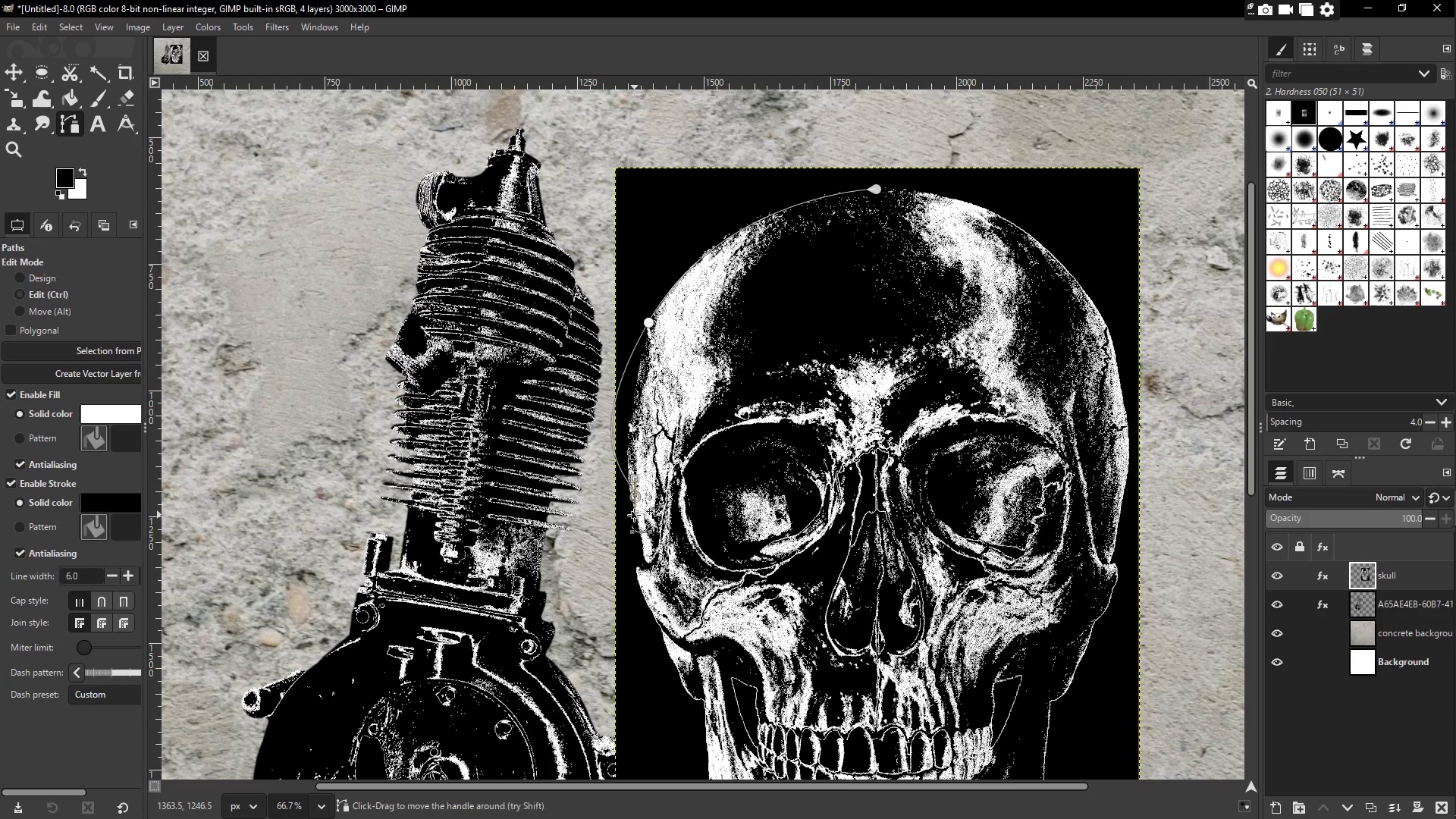 
key(Z)
 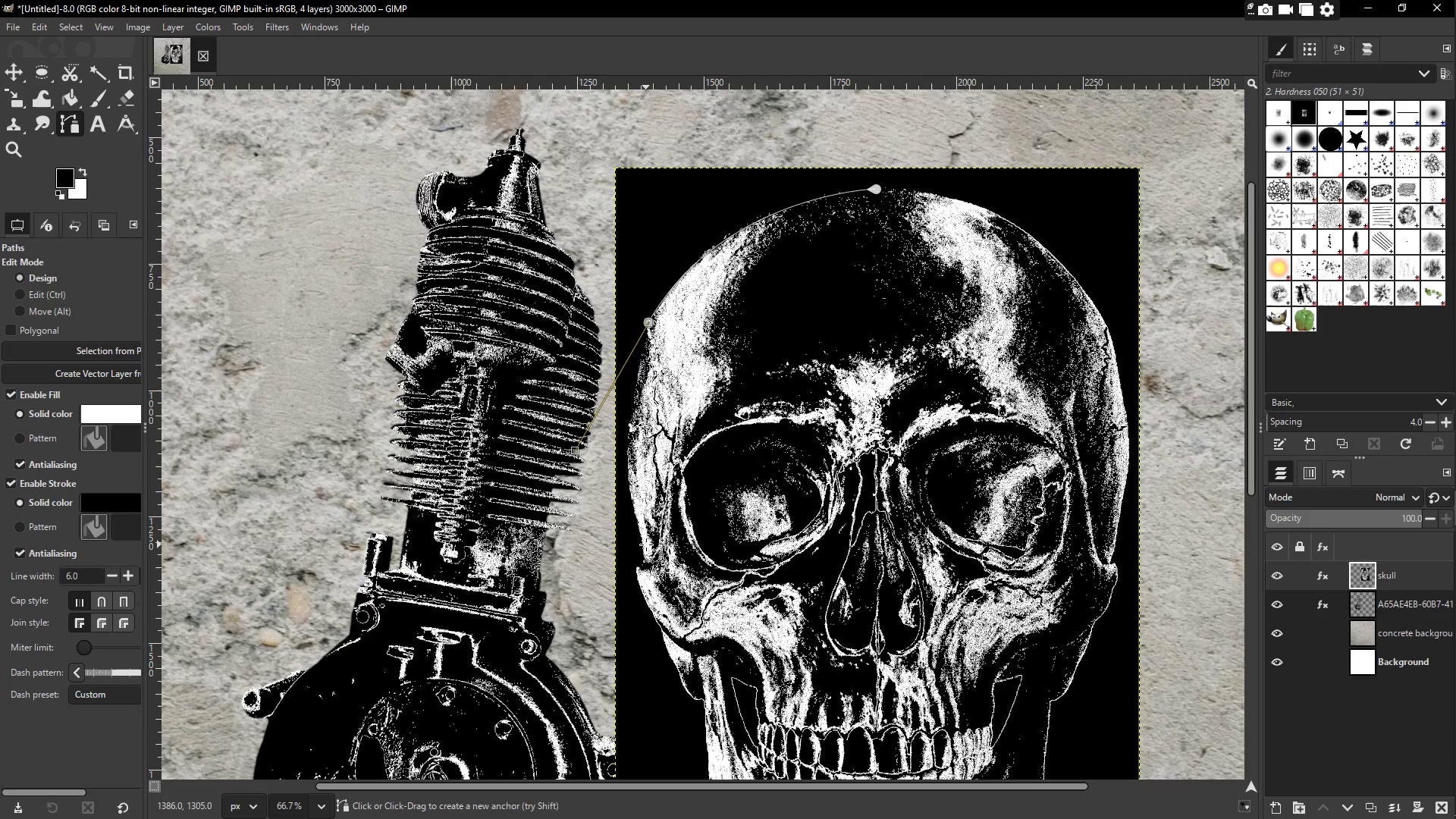 
left_click_drag(start_coordinate=[644, 544], to_coordinate=[633, 568])
 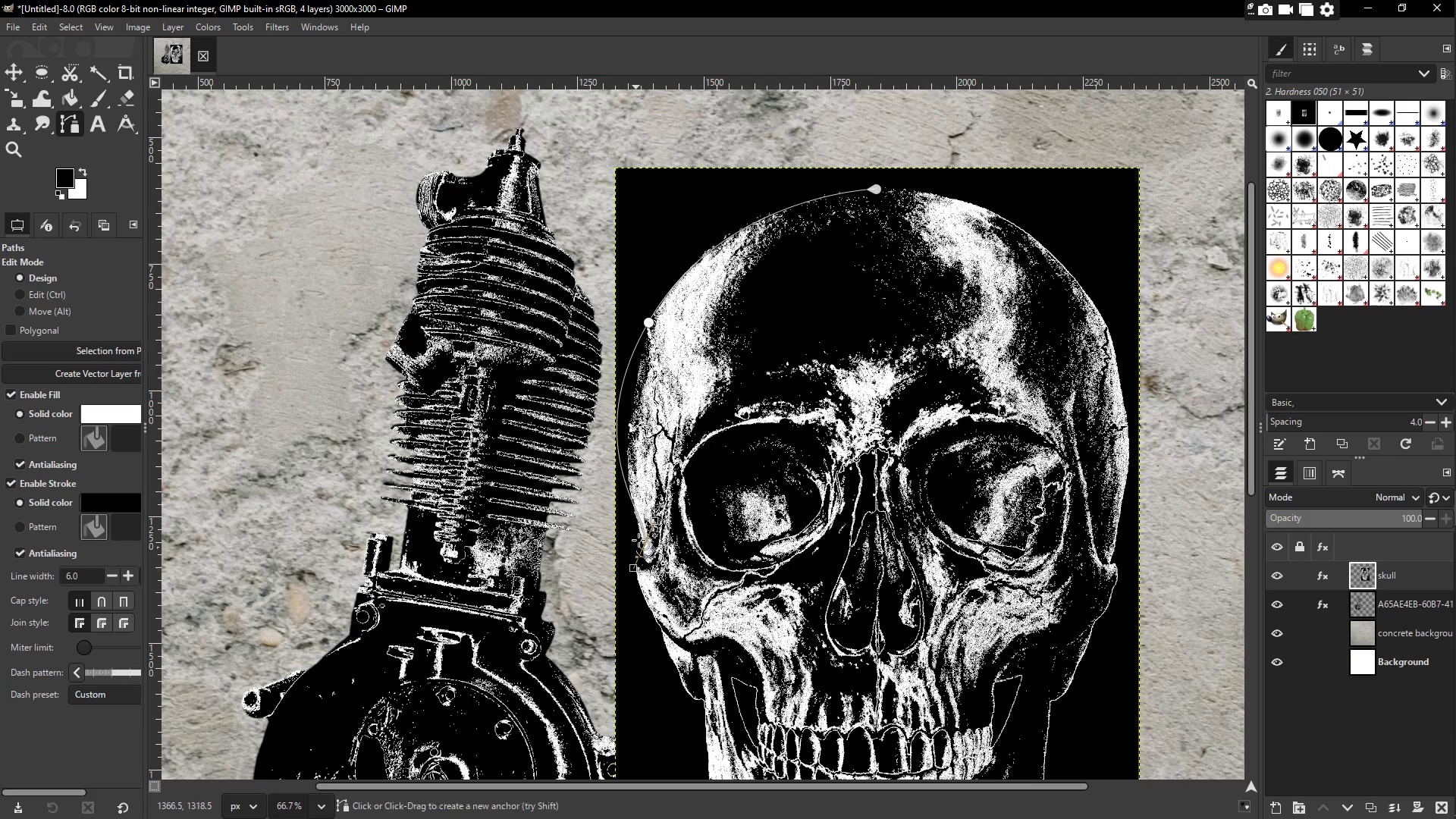 
key(Control+ControlLeft)
 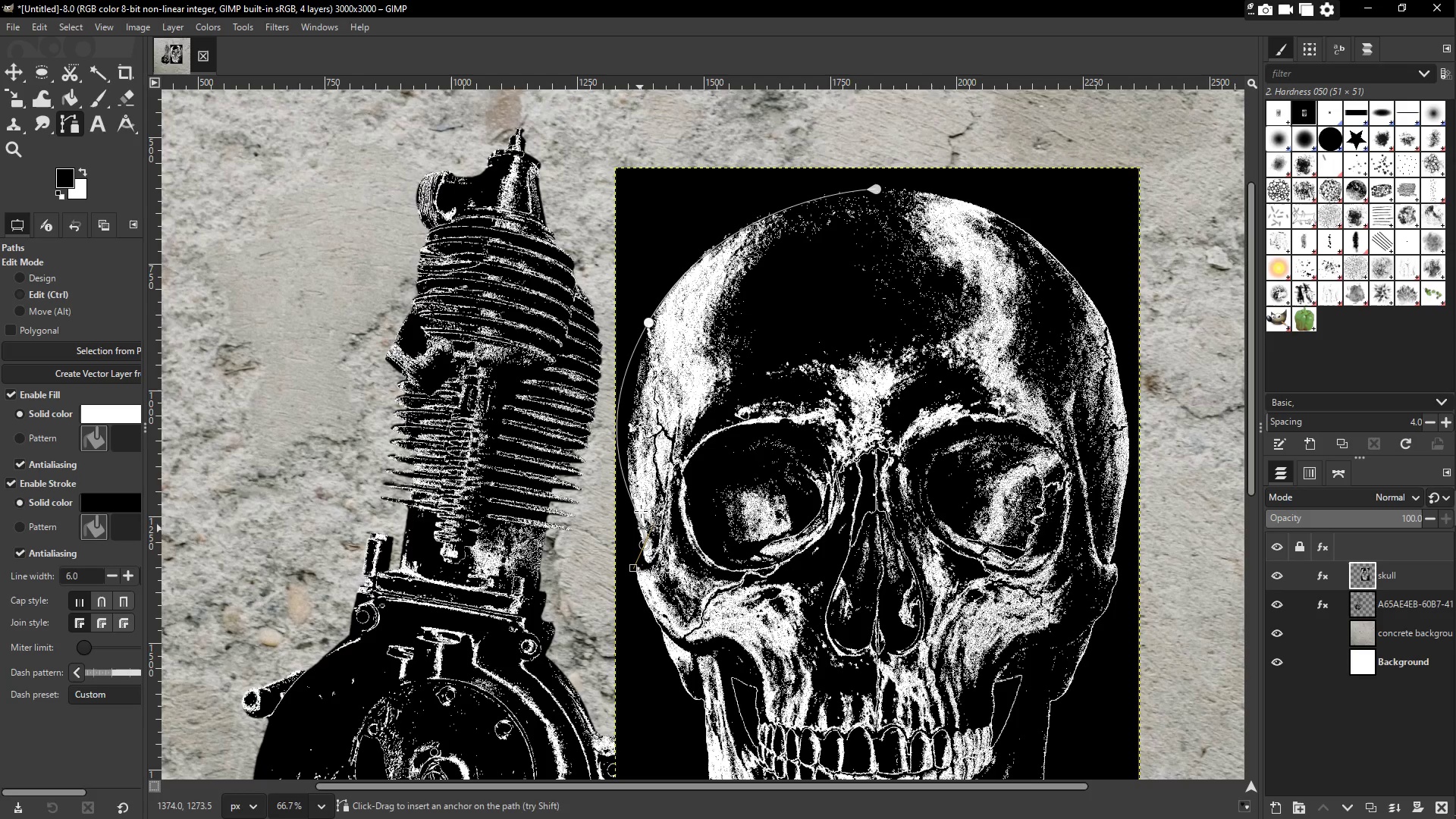 
key(Control+Z)
 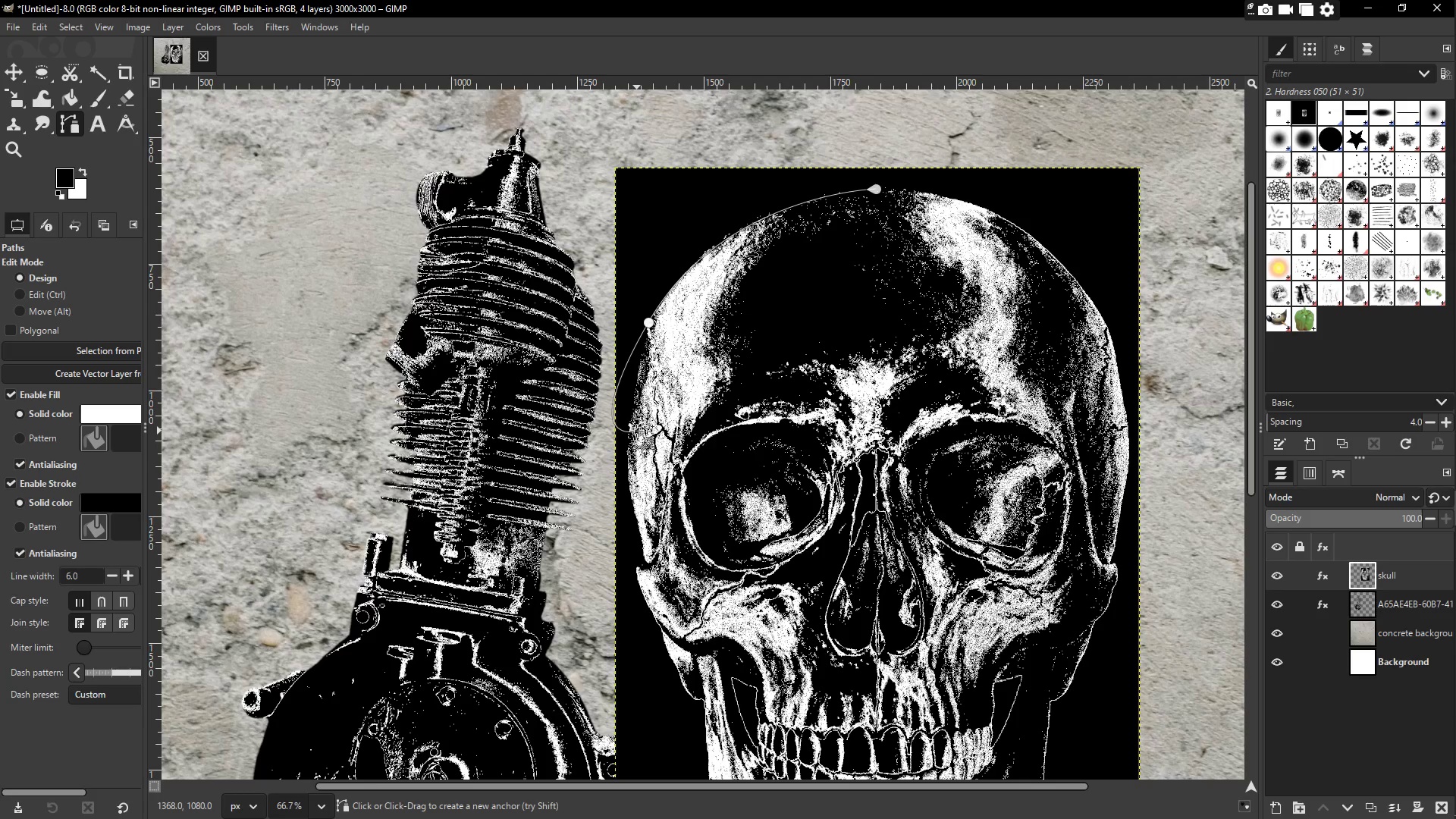 
key(Control+Z)
 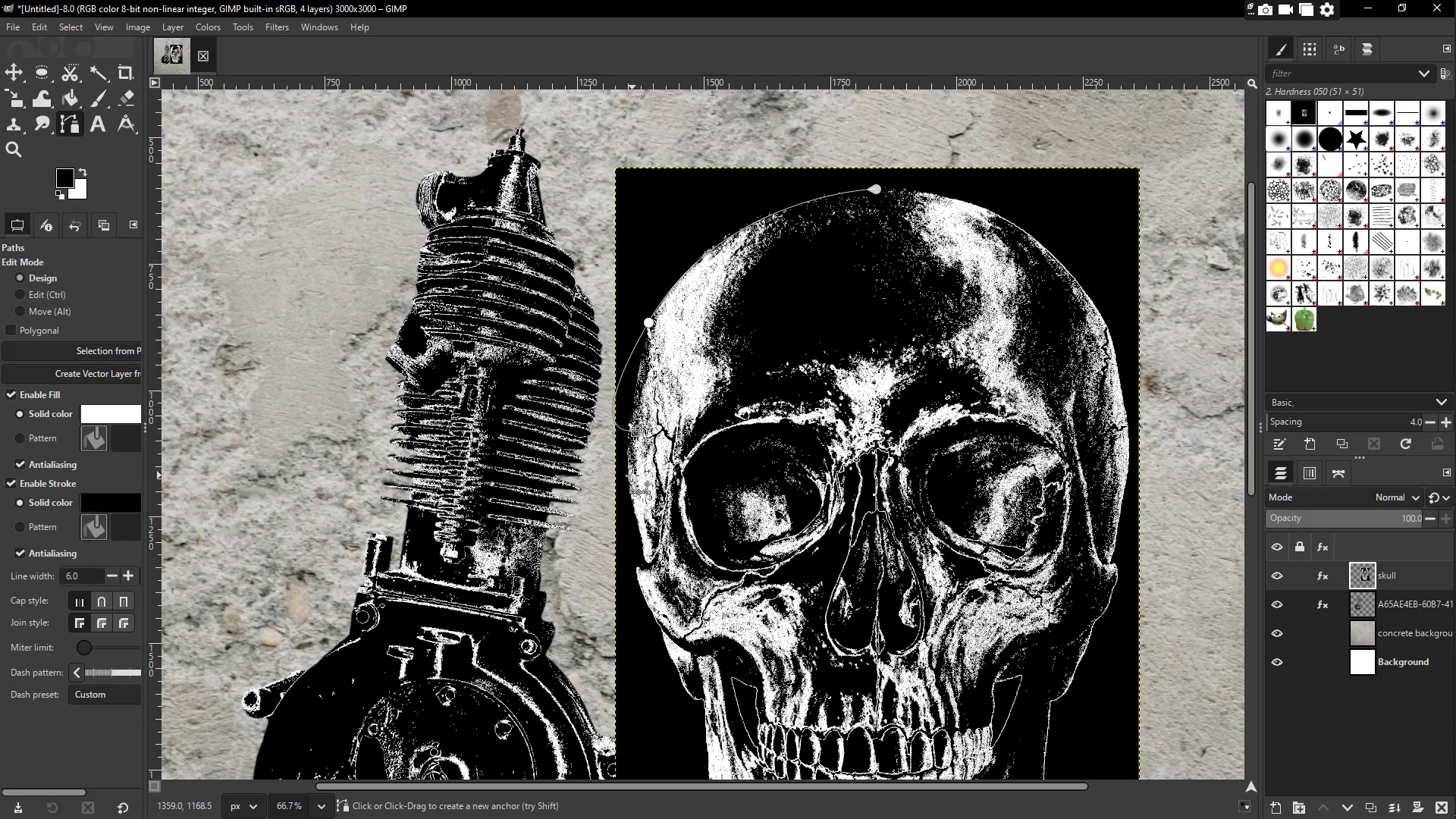 
key(Control+ControlLeft)
 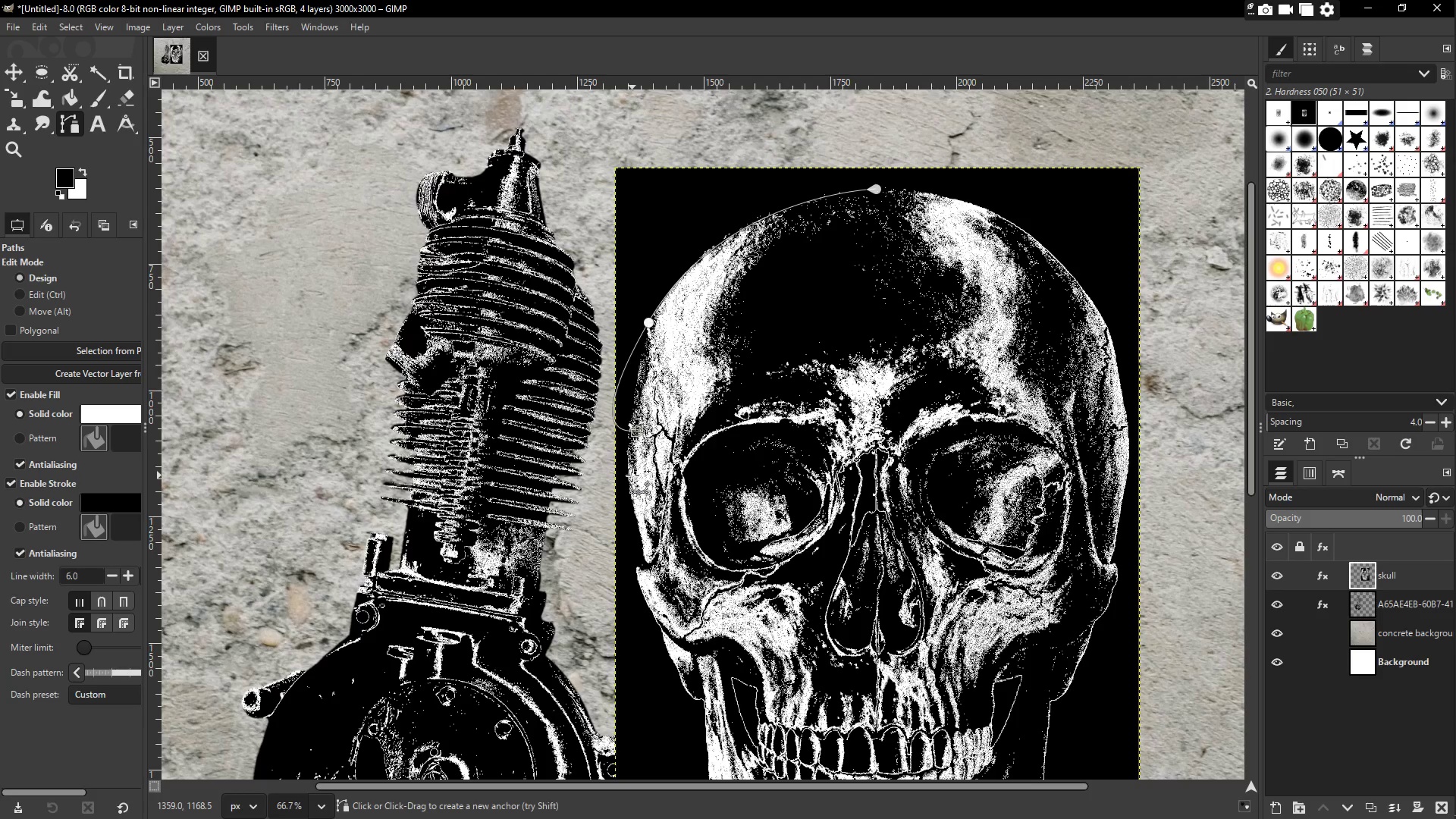 
key(Control+Z)
 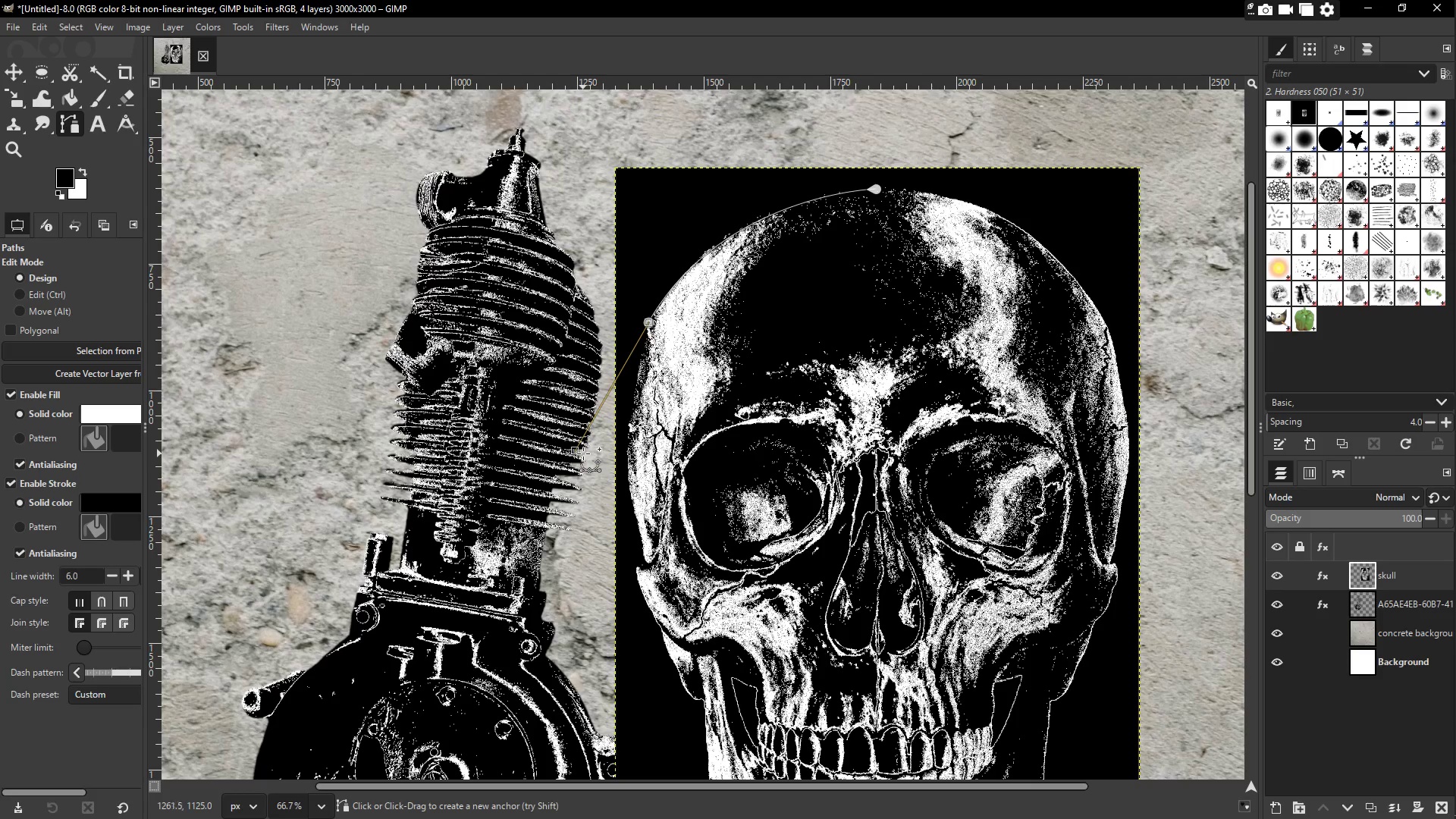 
left_click_drag(start_coordinate=[578, 452], to_coordinate=[718, 434])
 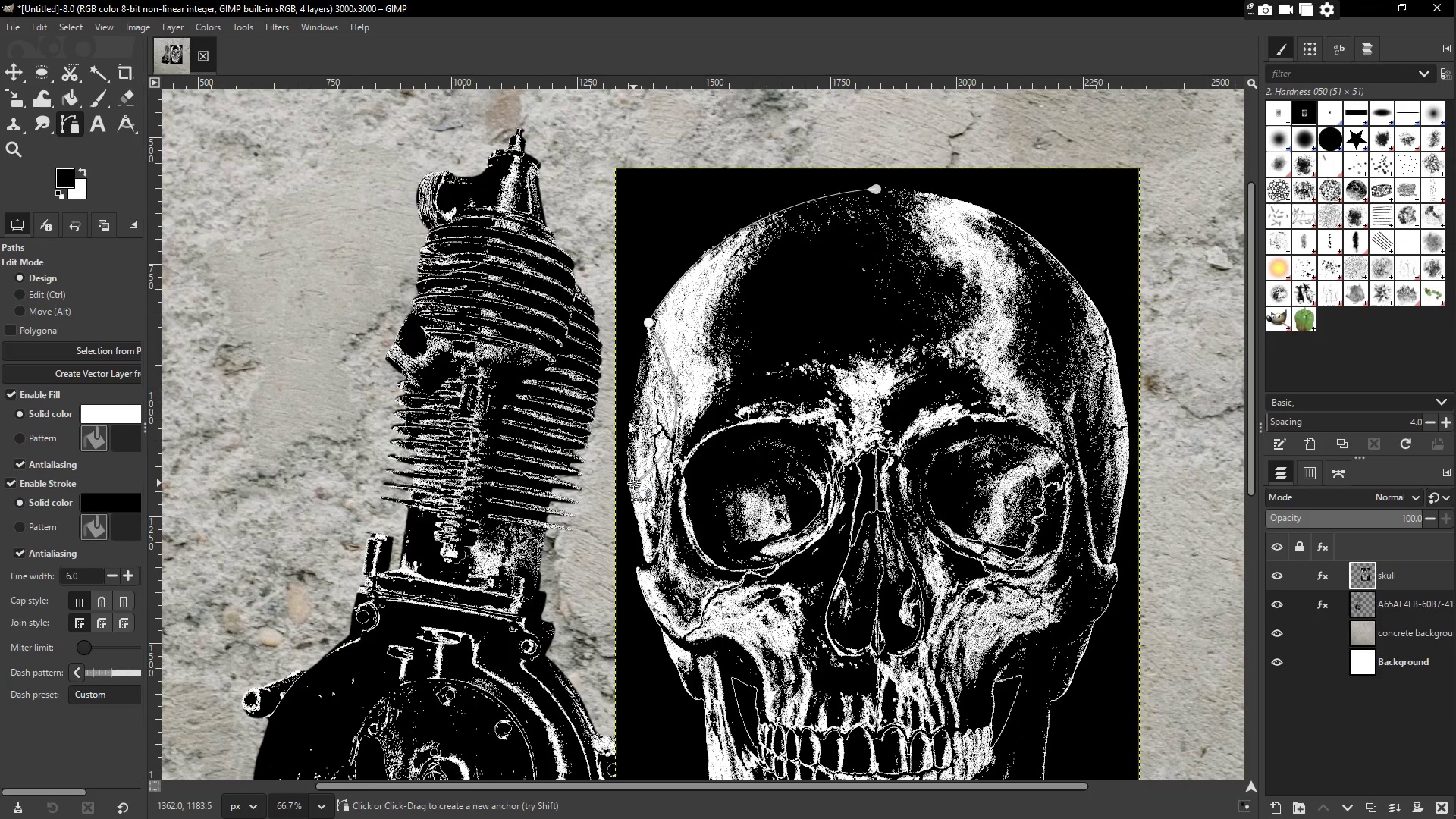 
key(Control+ControlLeft)
 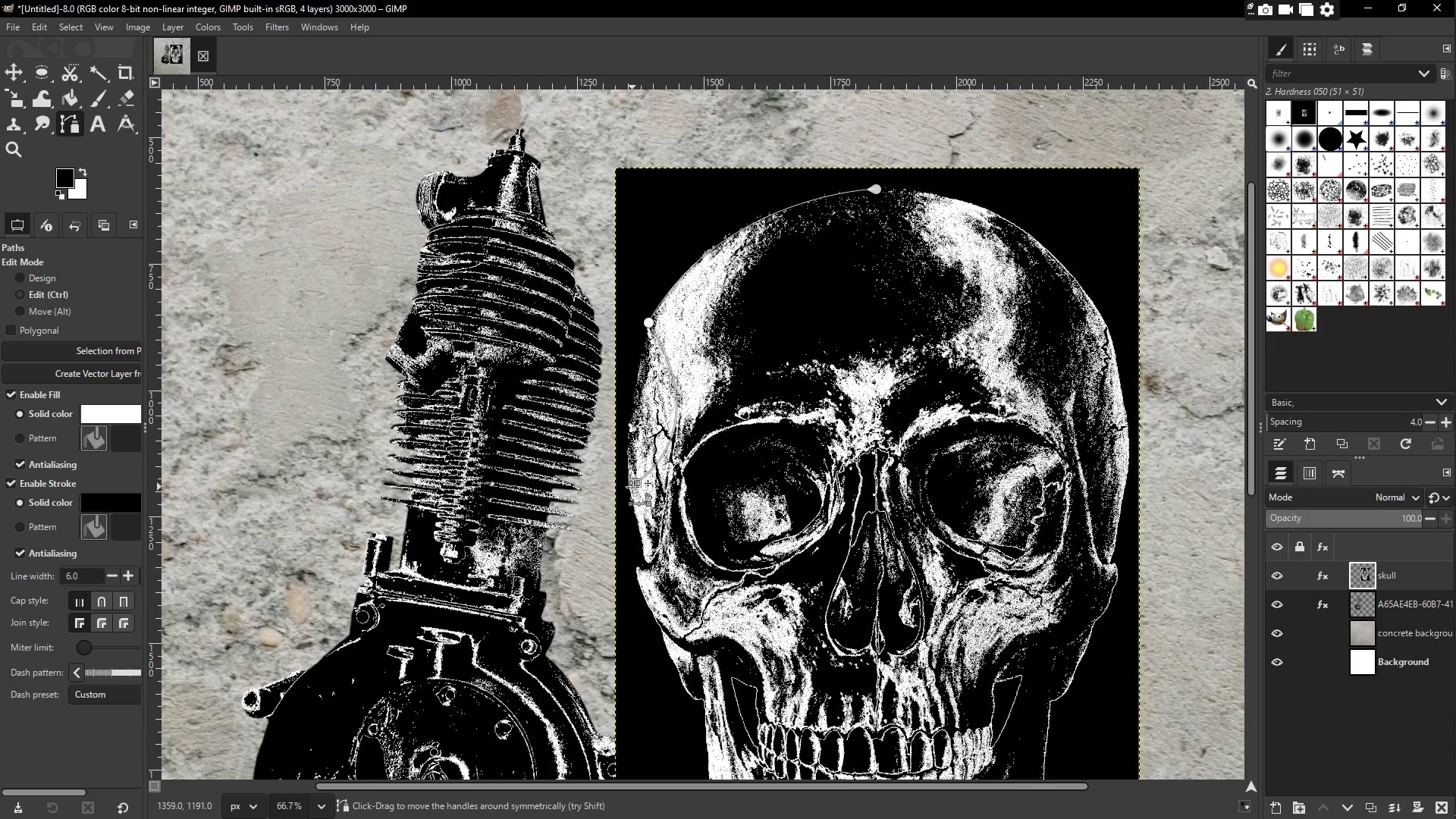 
key(Control+Z)
 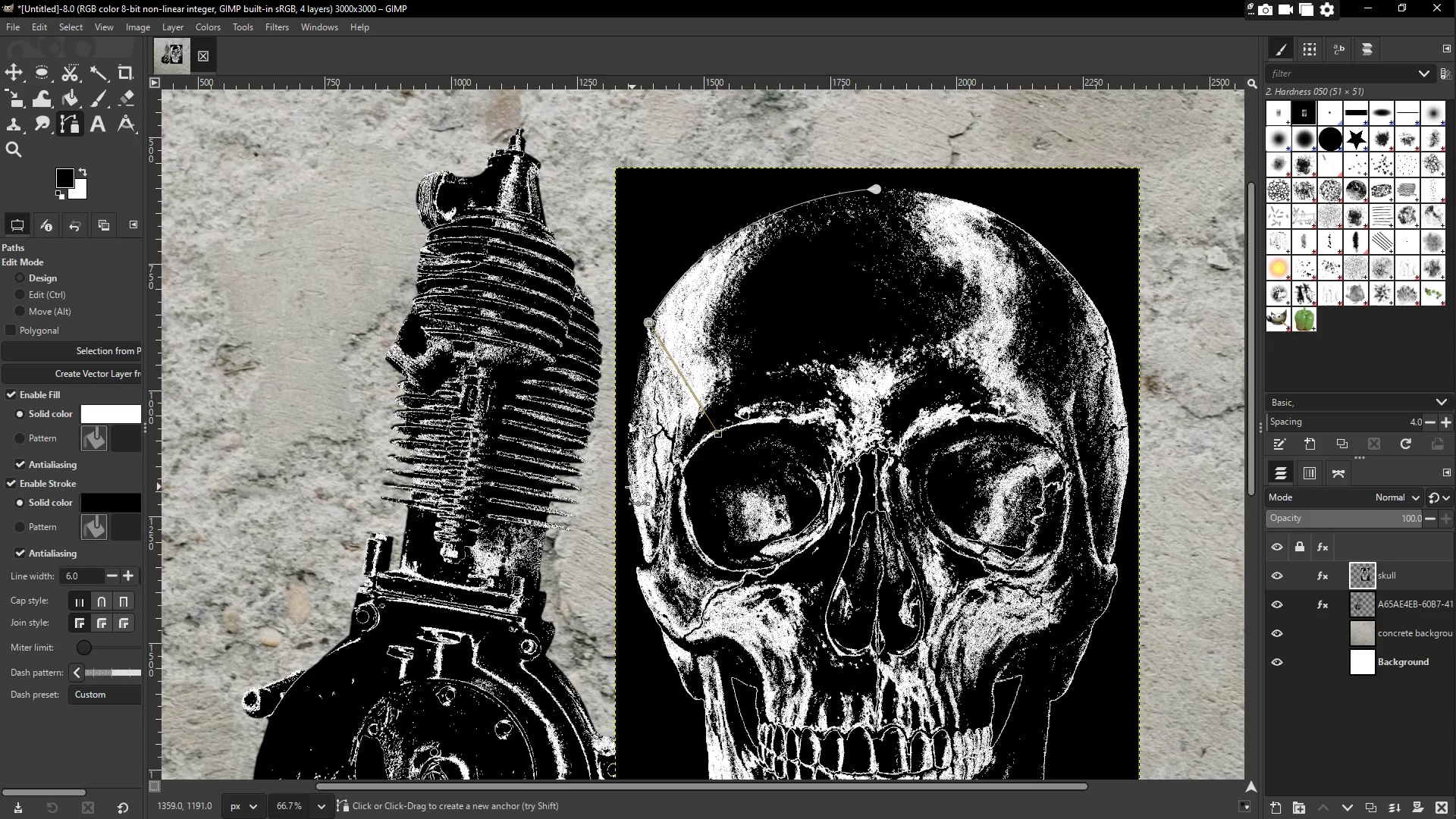 
left_click([631, 486])
 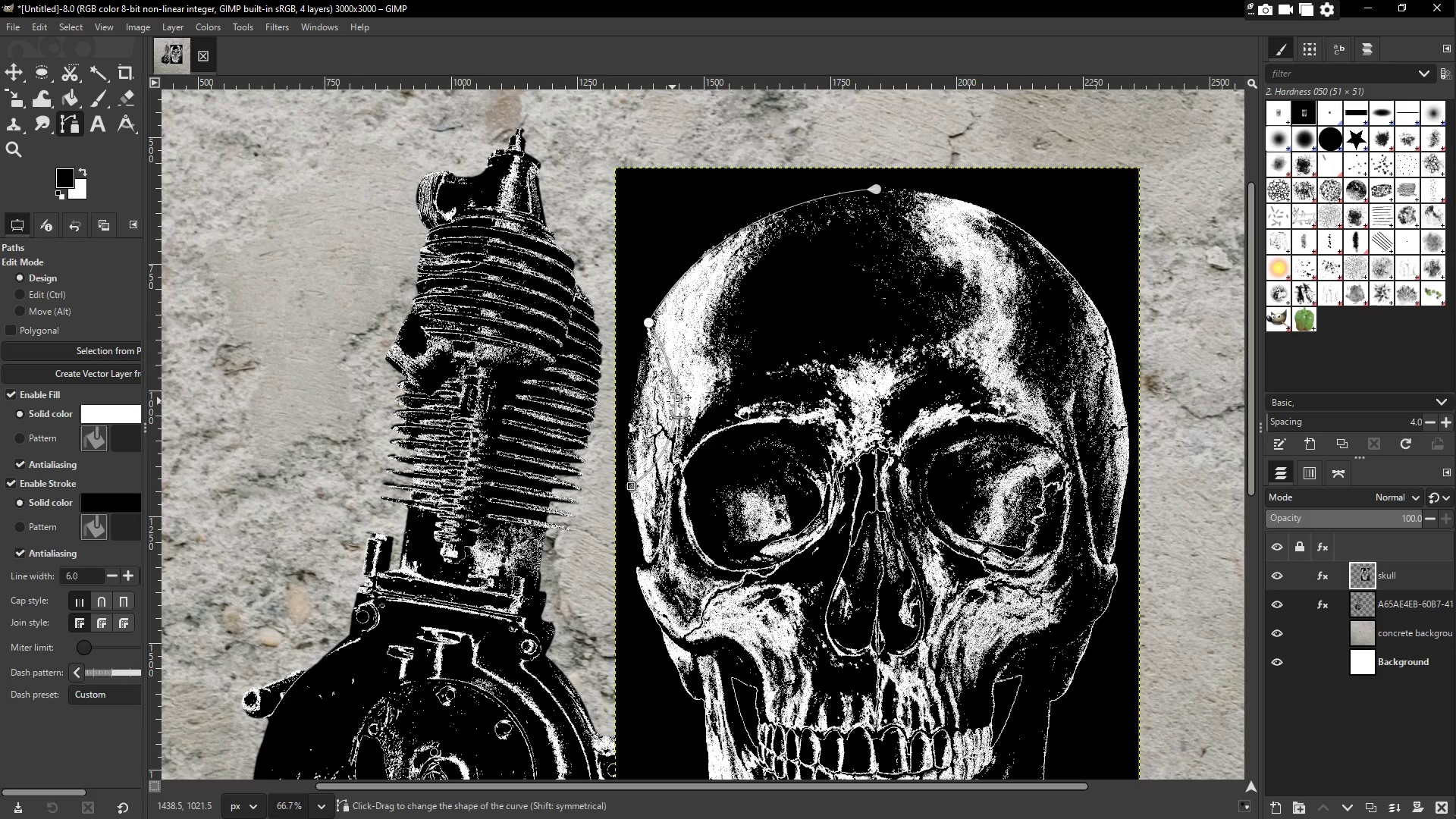 
left_click_drag(start_coordinate=[673, 405], to_coordinate=[629, 405])
 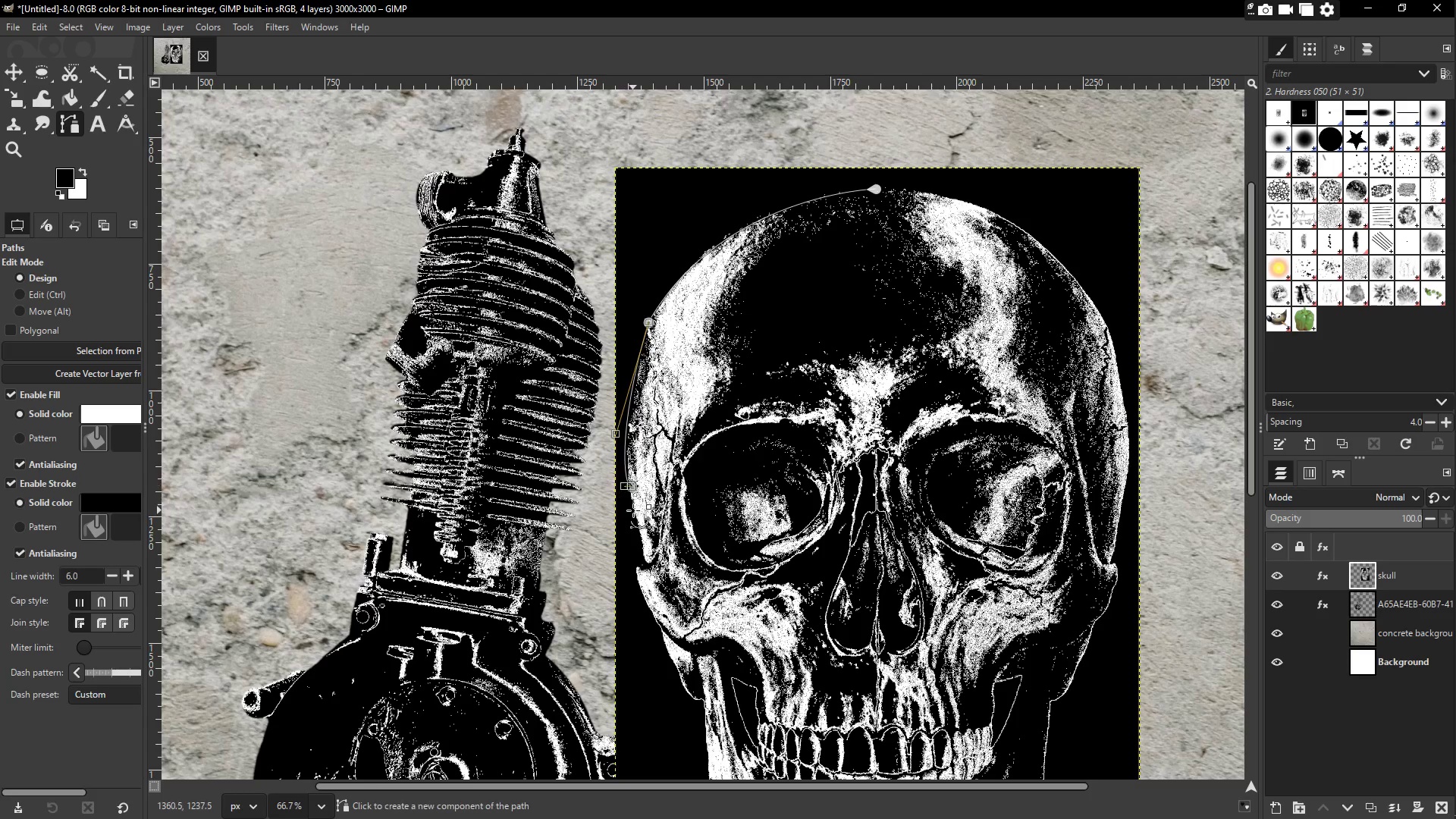 
scroll: coordinate [633, 507], scroll_direction: down, amount: 2.0
 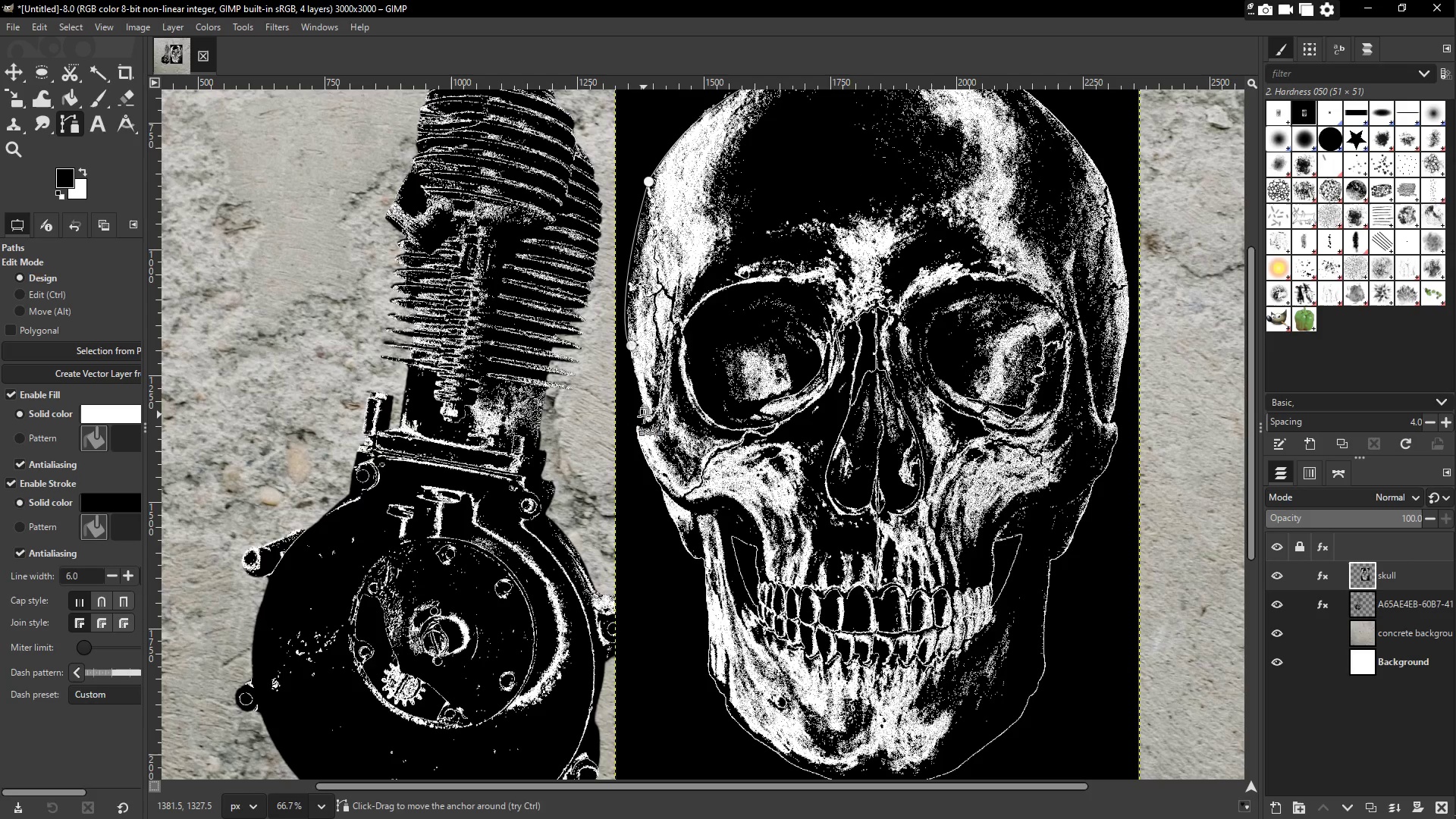 
key(Control+ControlLeft)
 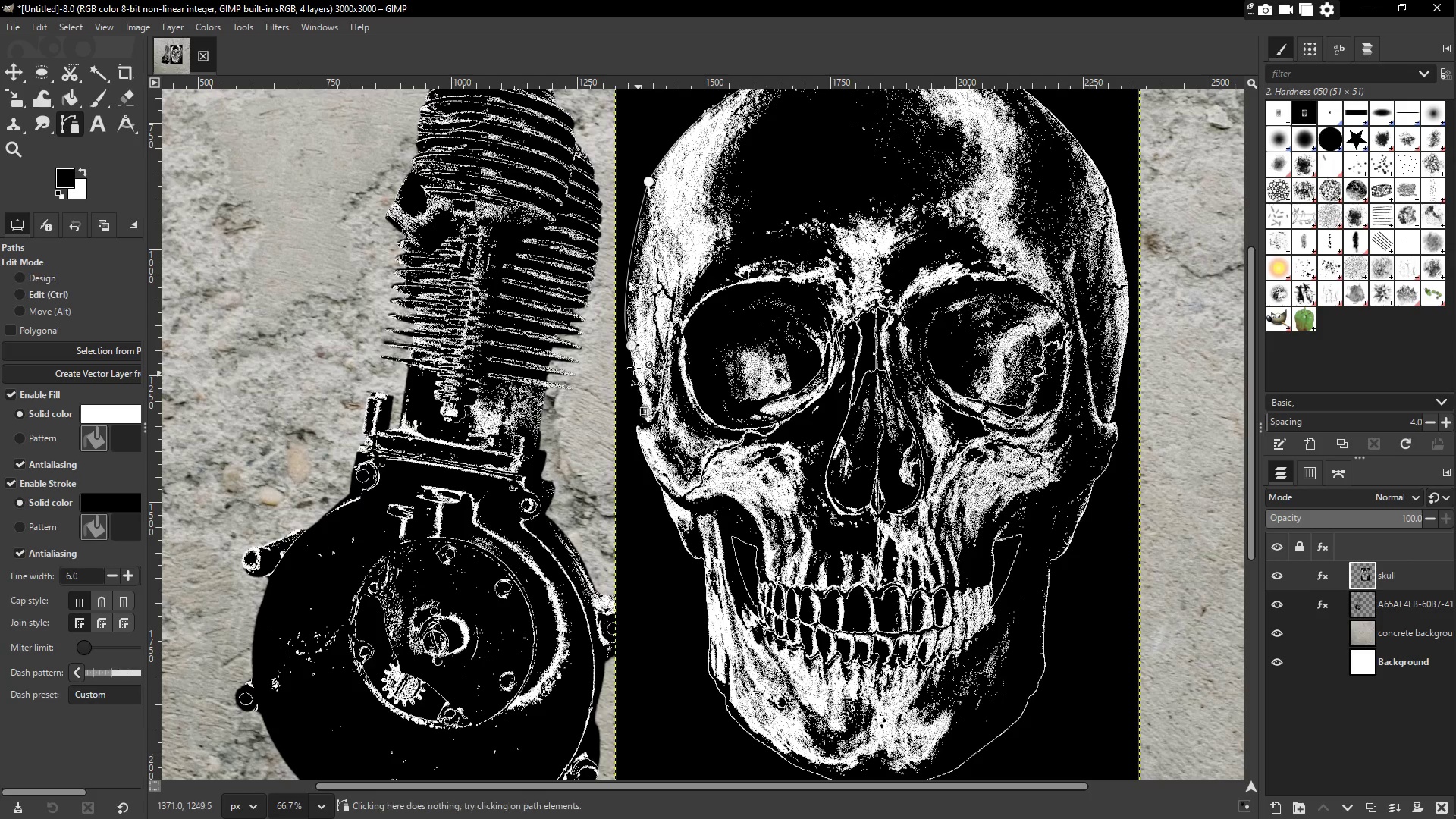 
key(Control+Z)
 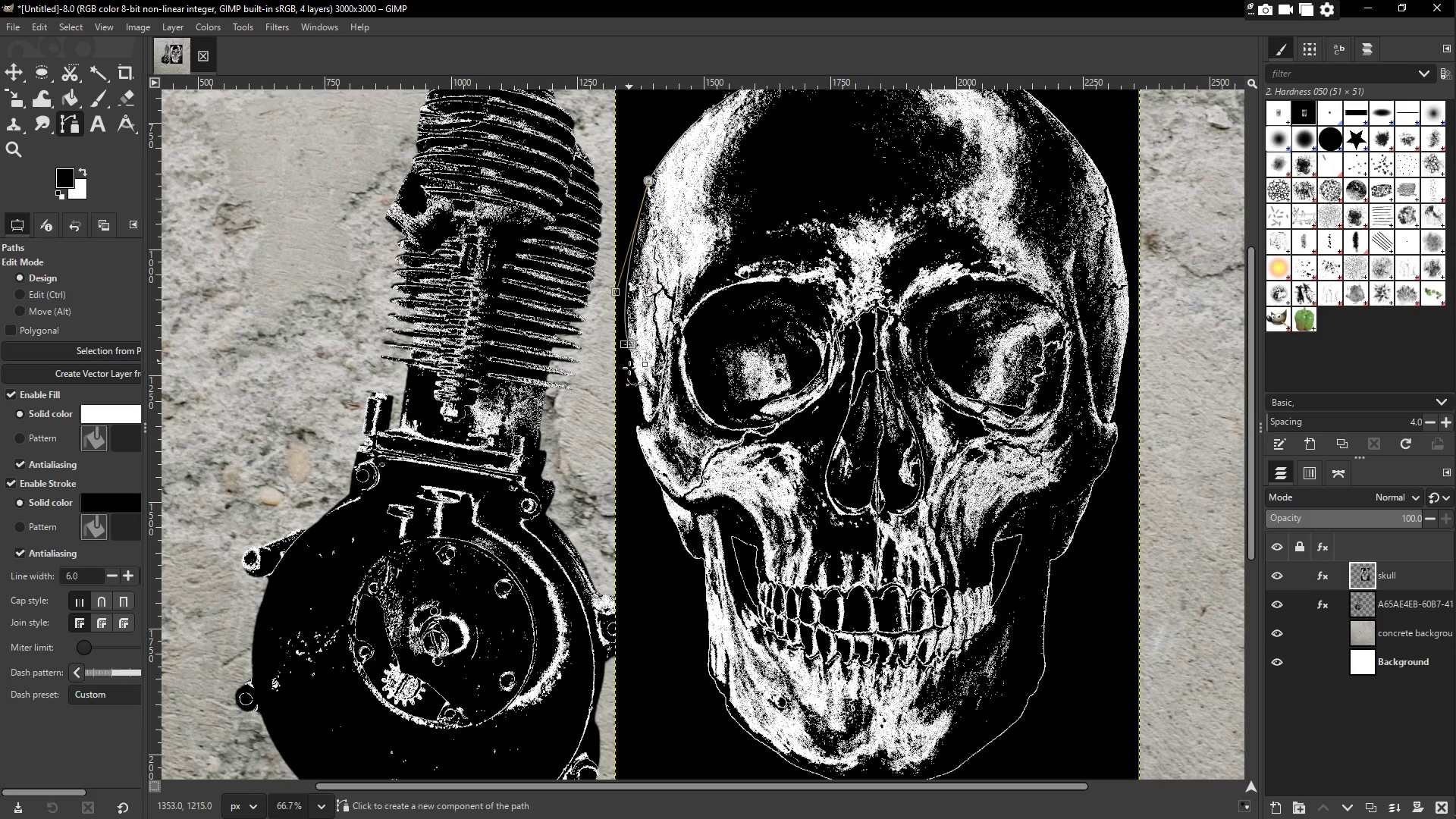 
left_click_drag(start_coordinate=[648, 411], to_coordinate=[651, 427])
 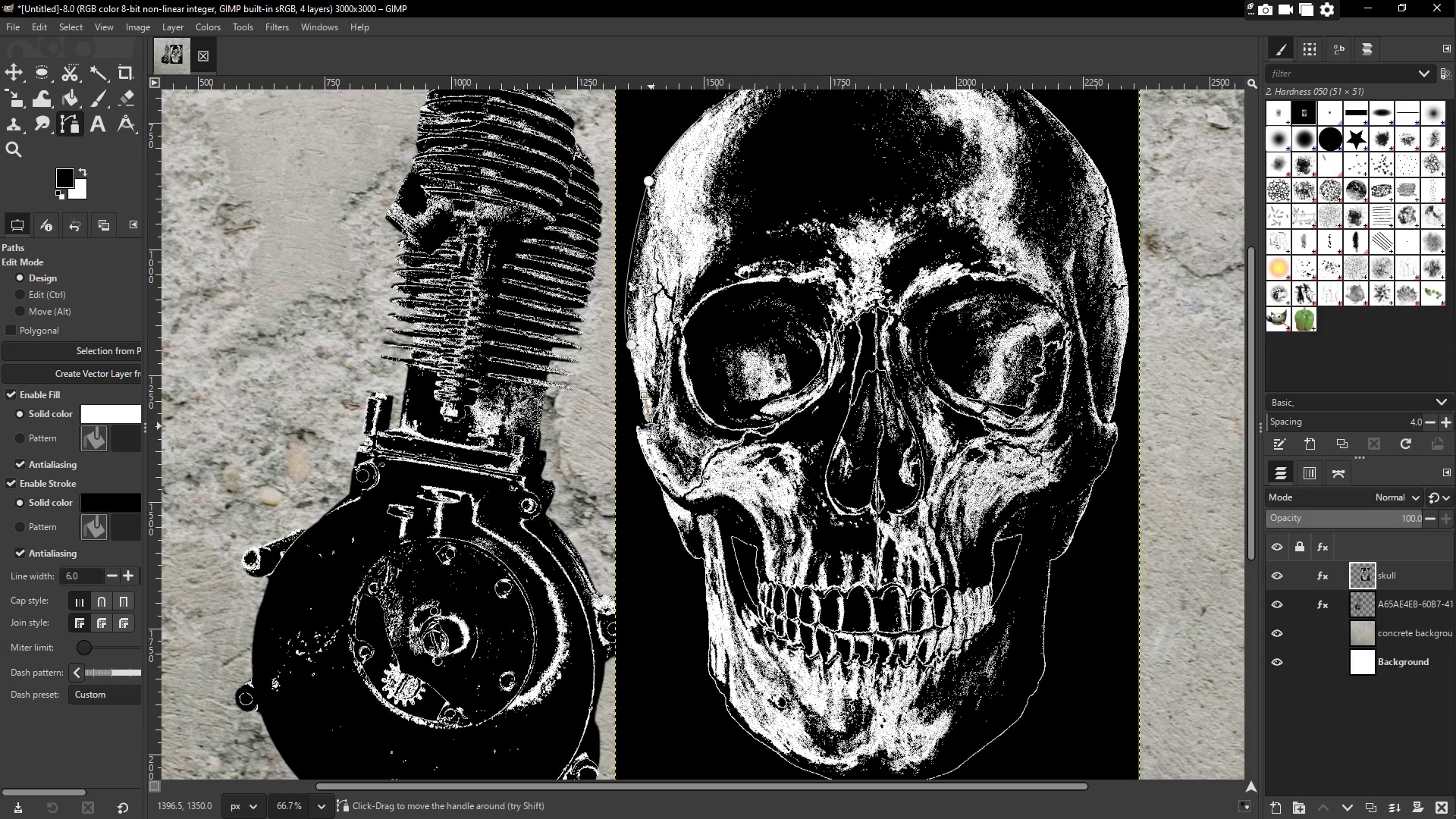 
key(Control+Z)
 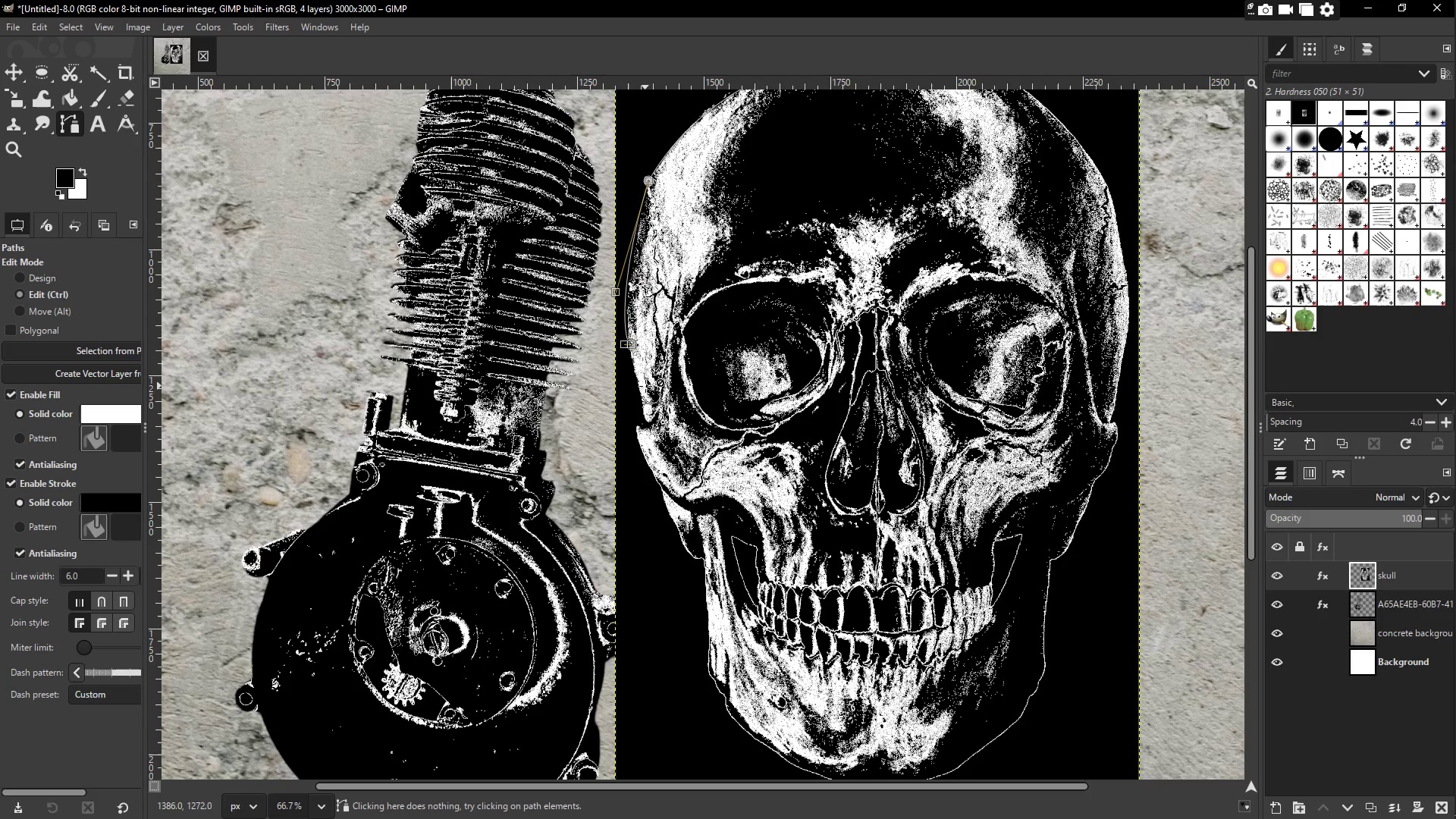 
key(Control+Z)
 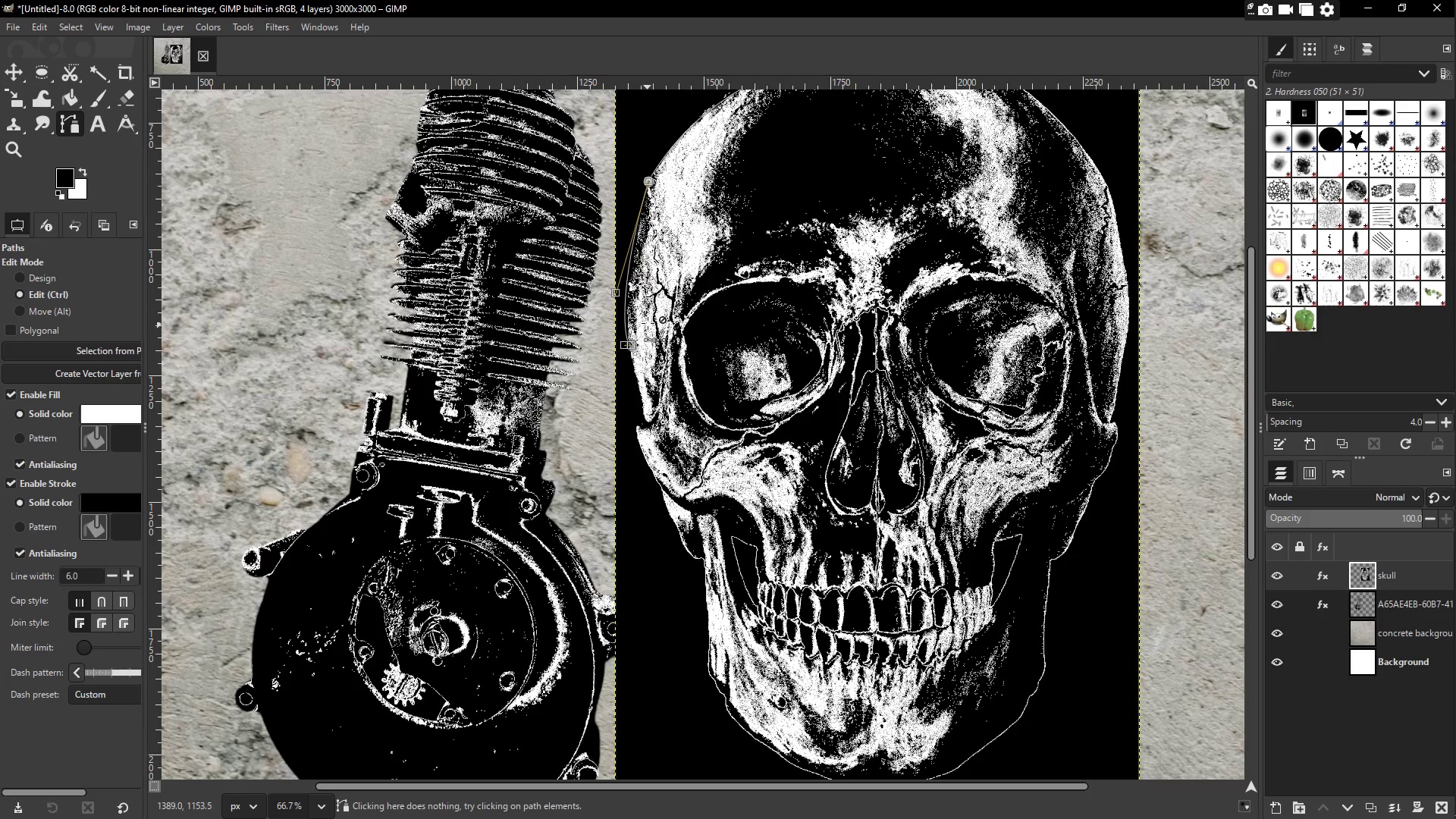 
key(Control+Z)
 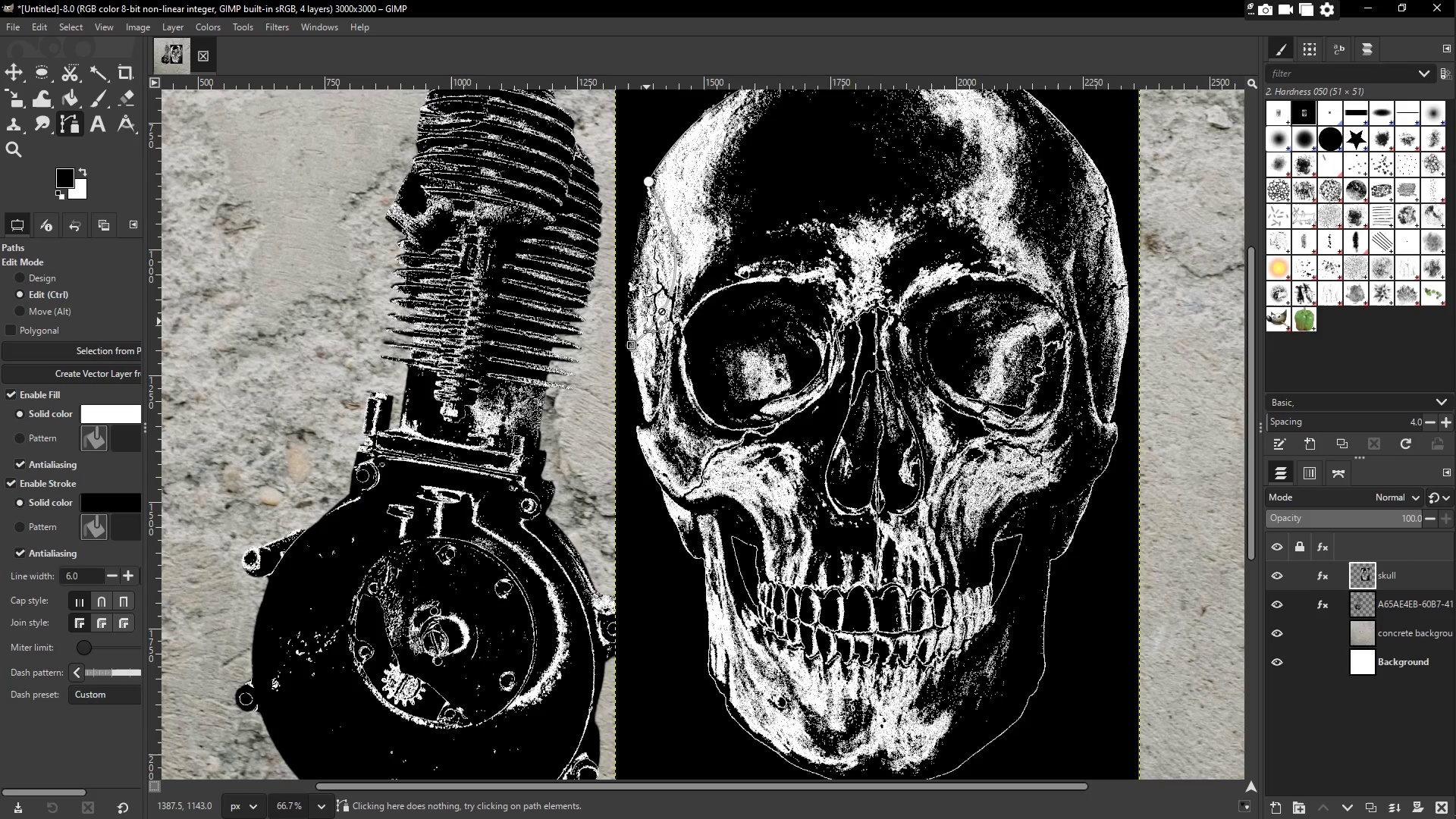 
key(Control+Z)
 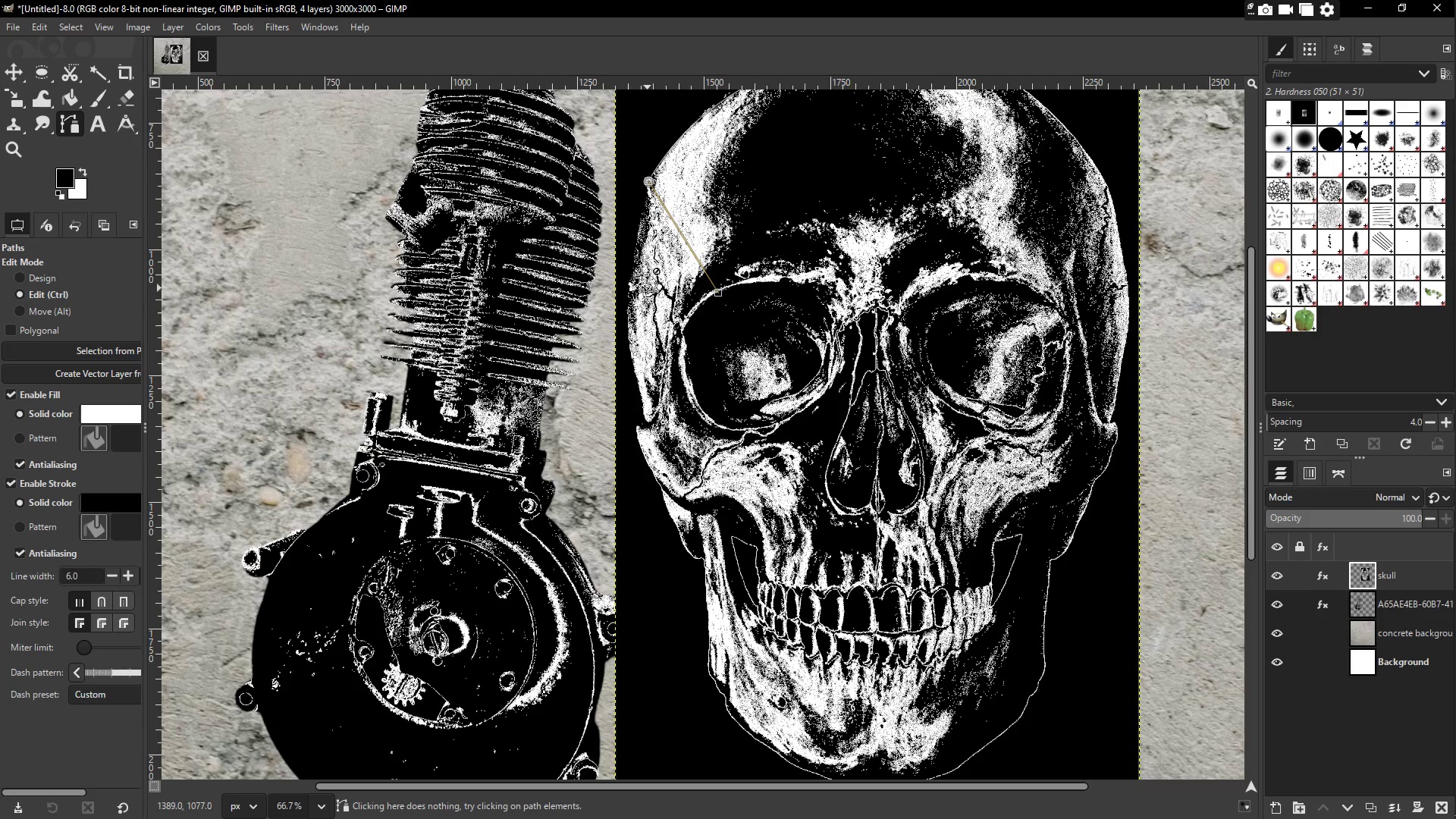 
key(Control+Z)
 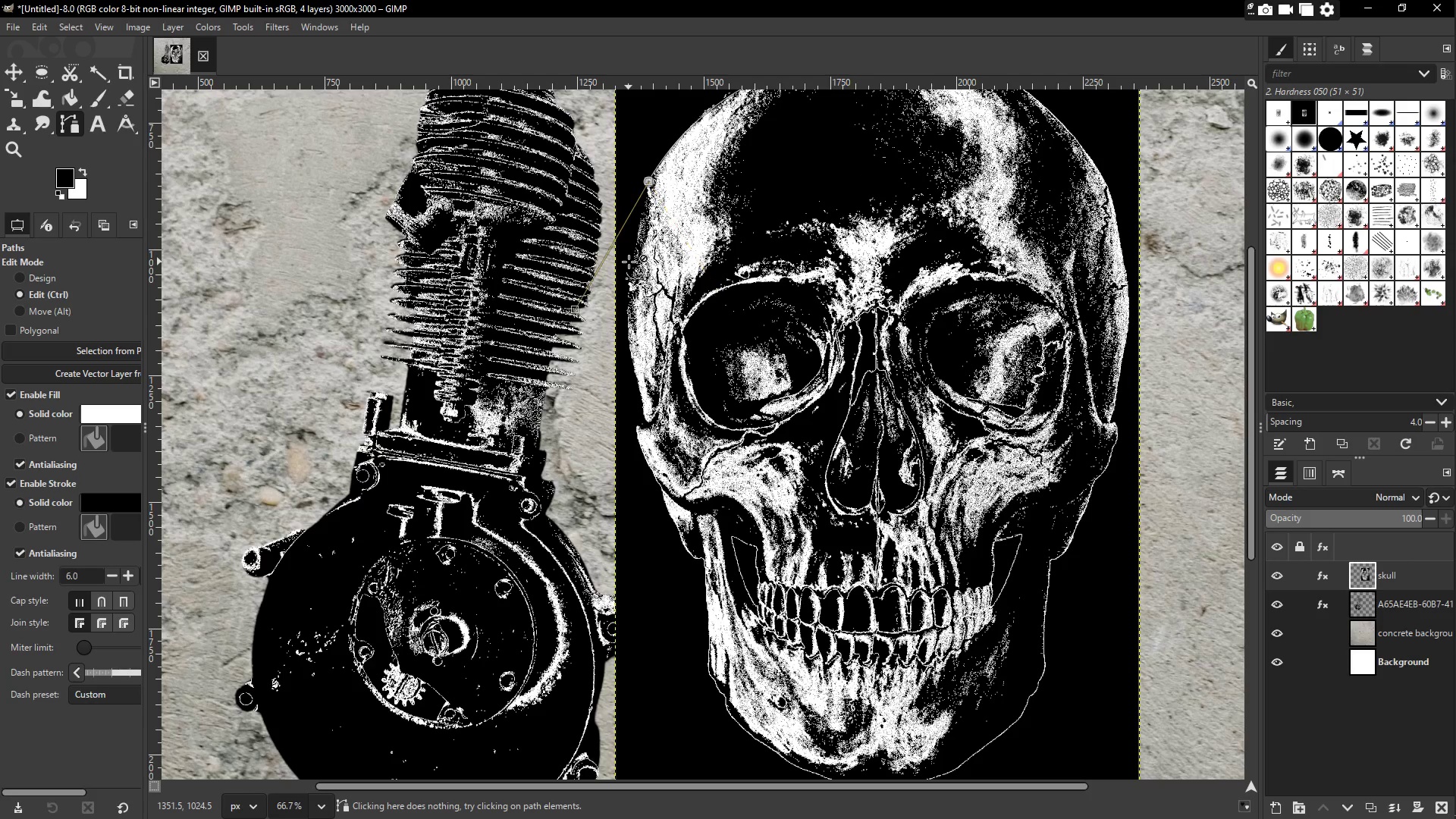 
key(Control+Z)
 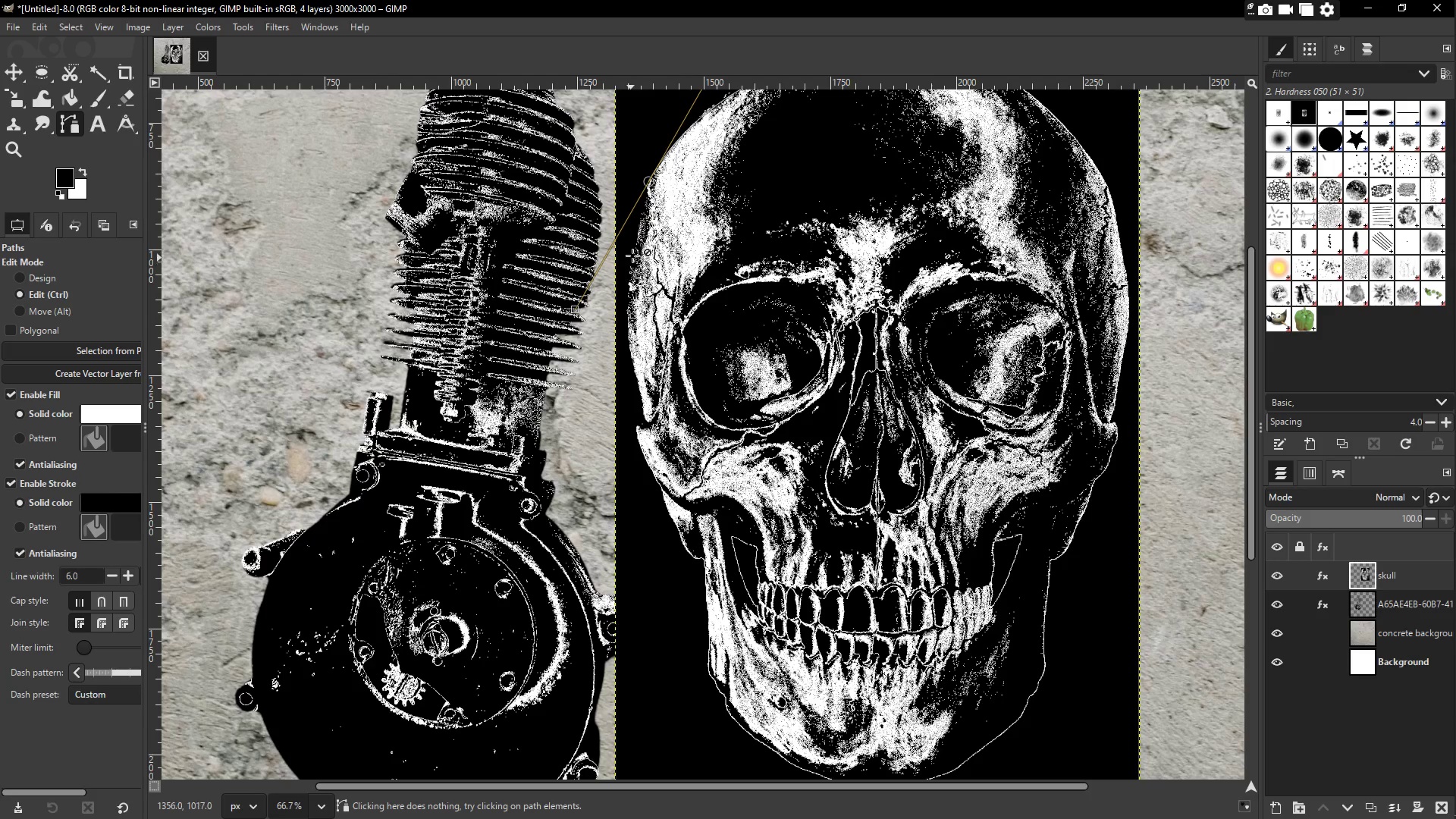 
key(Control+Z)
 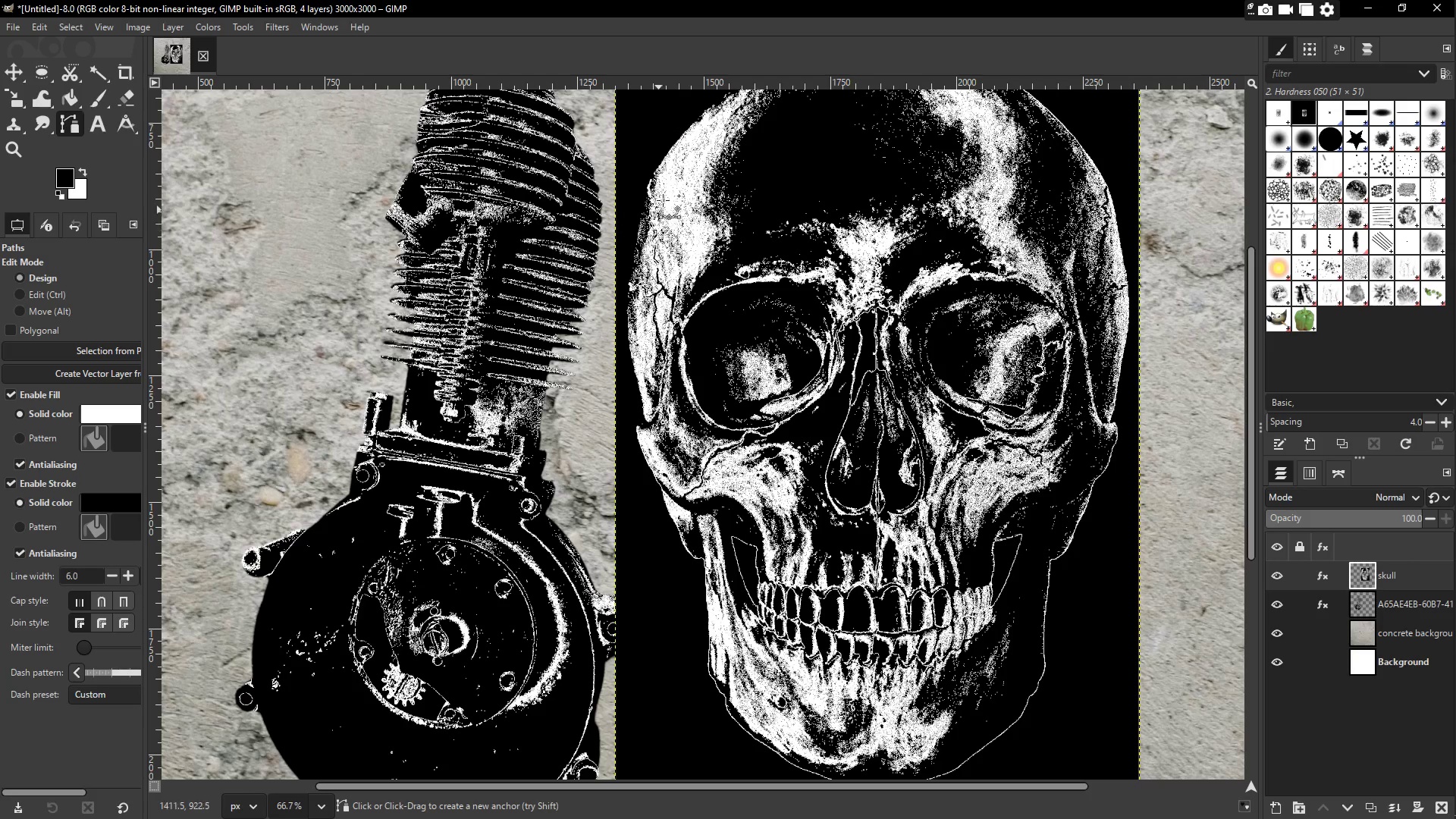 
scroll: coordinate [675, 170], scroll_direction: up, amount: 4.0
 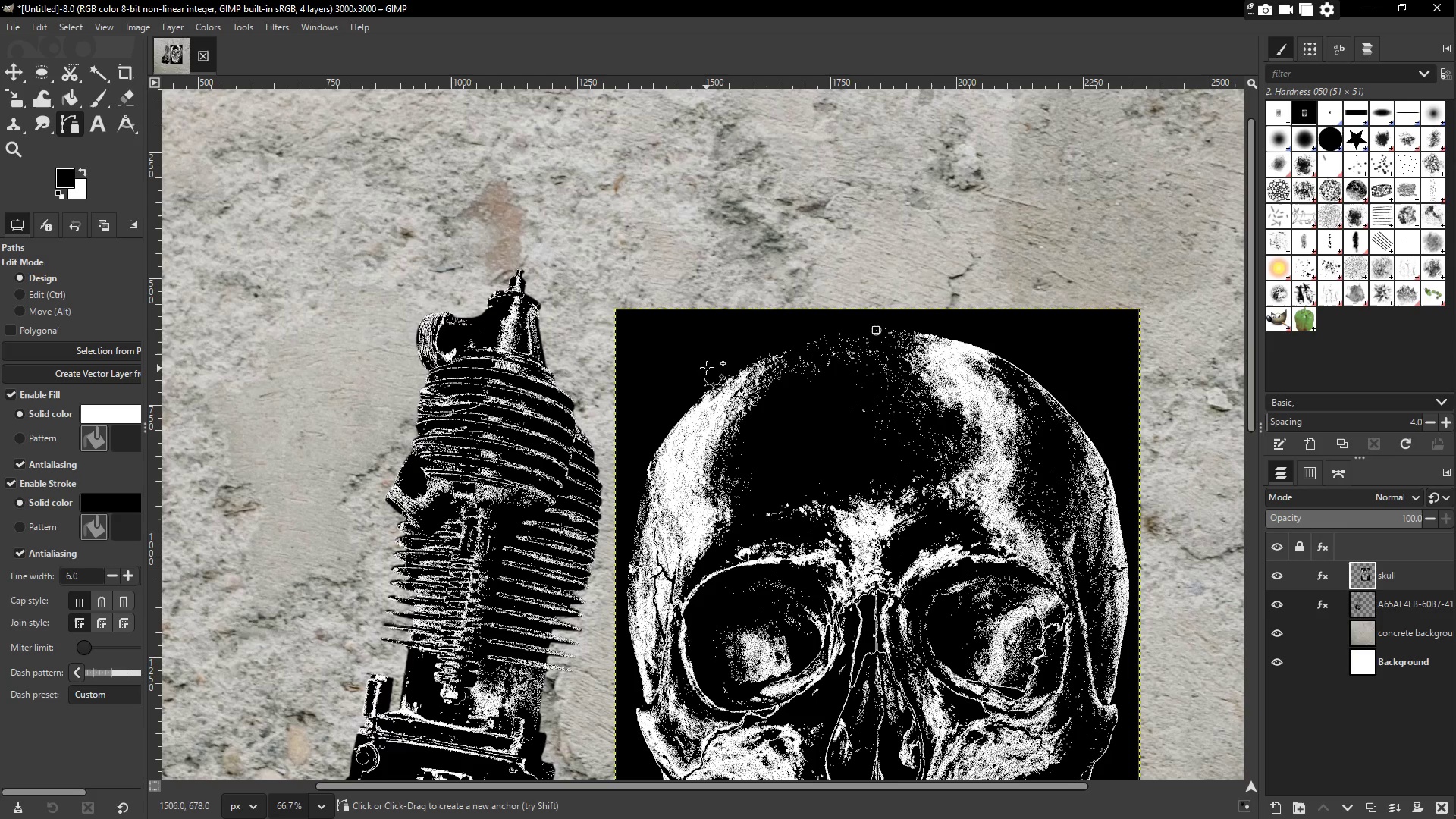 
key(Z)
 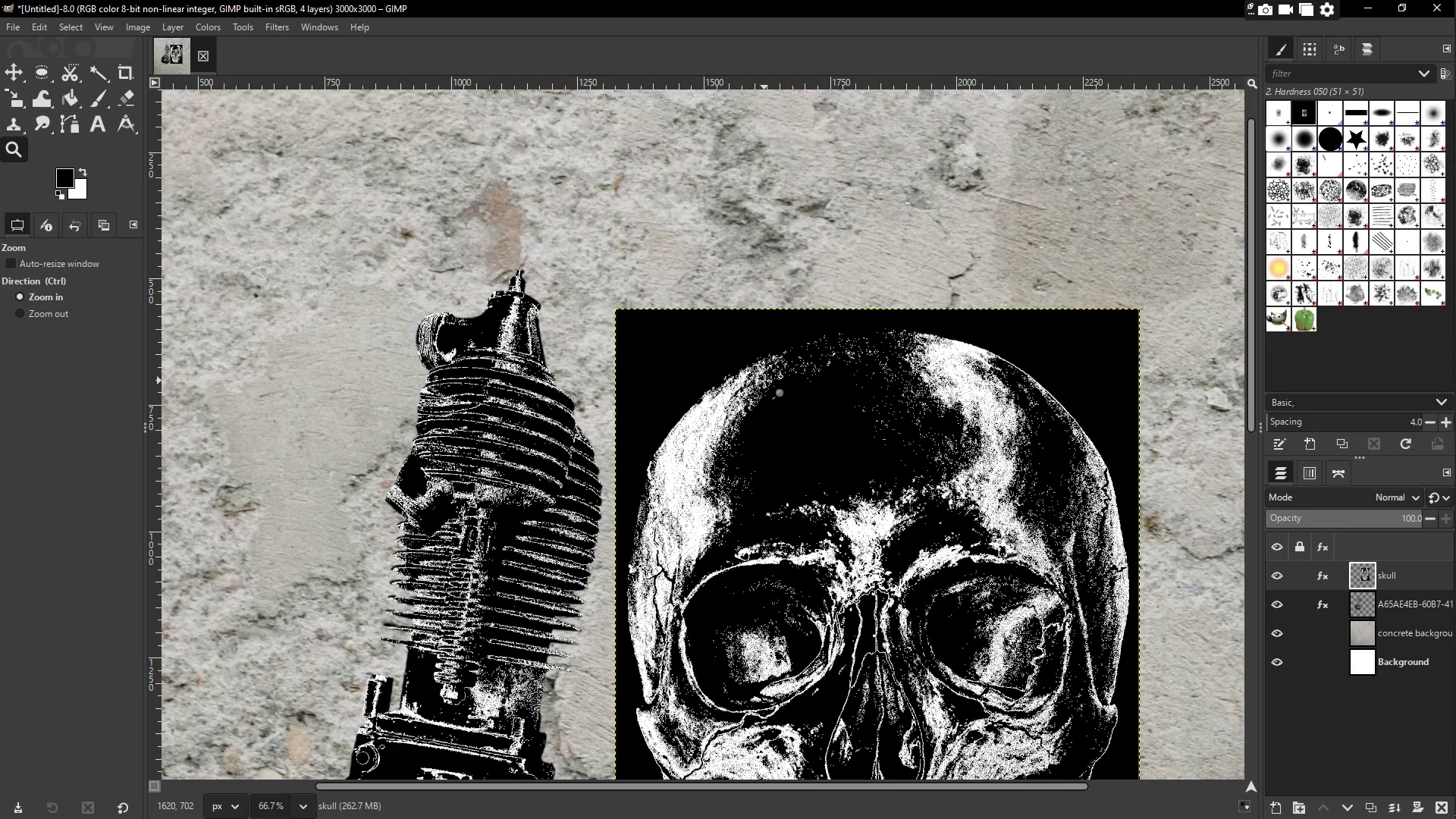 
double_click([764, 381])
 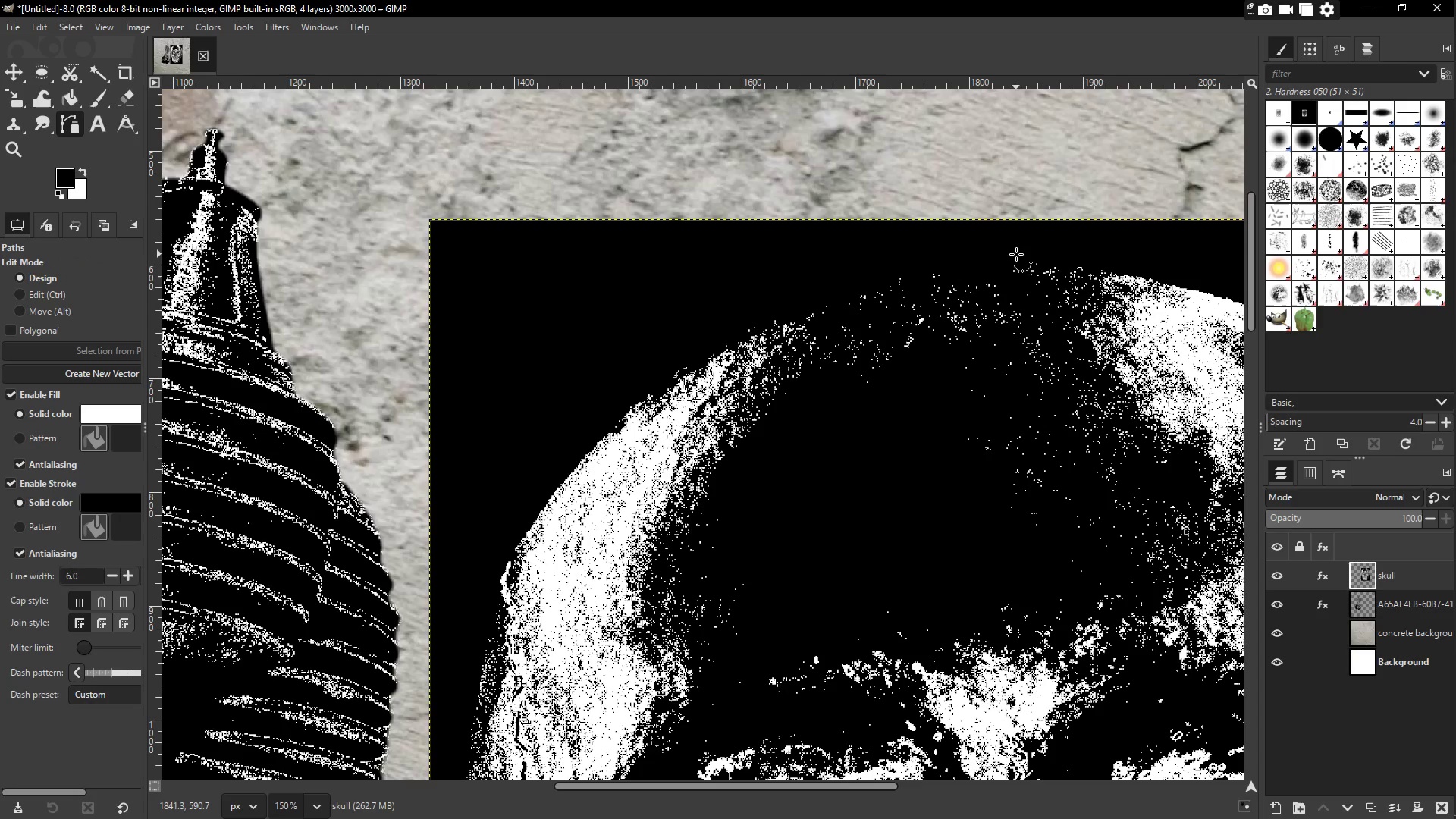 
left_click([1027, 265])
 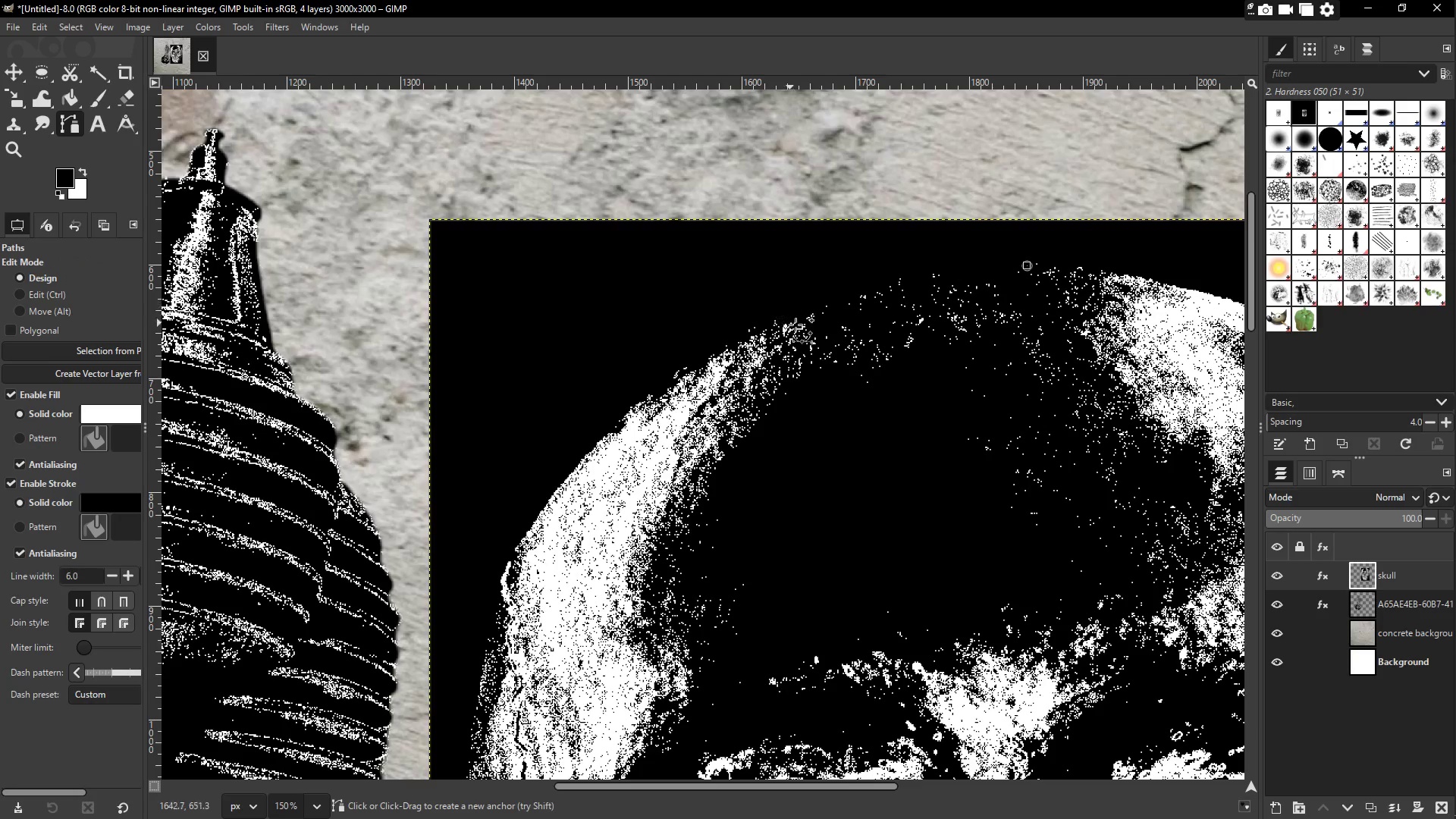 
left_click_drag(start_coordinate=[827, 344], to_coordinate=[786, 365])
 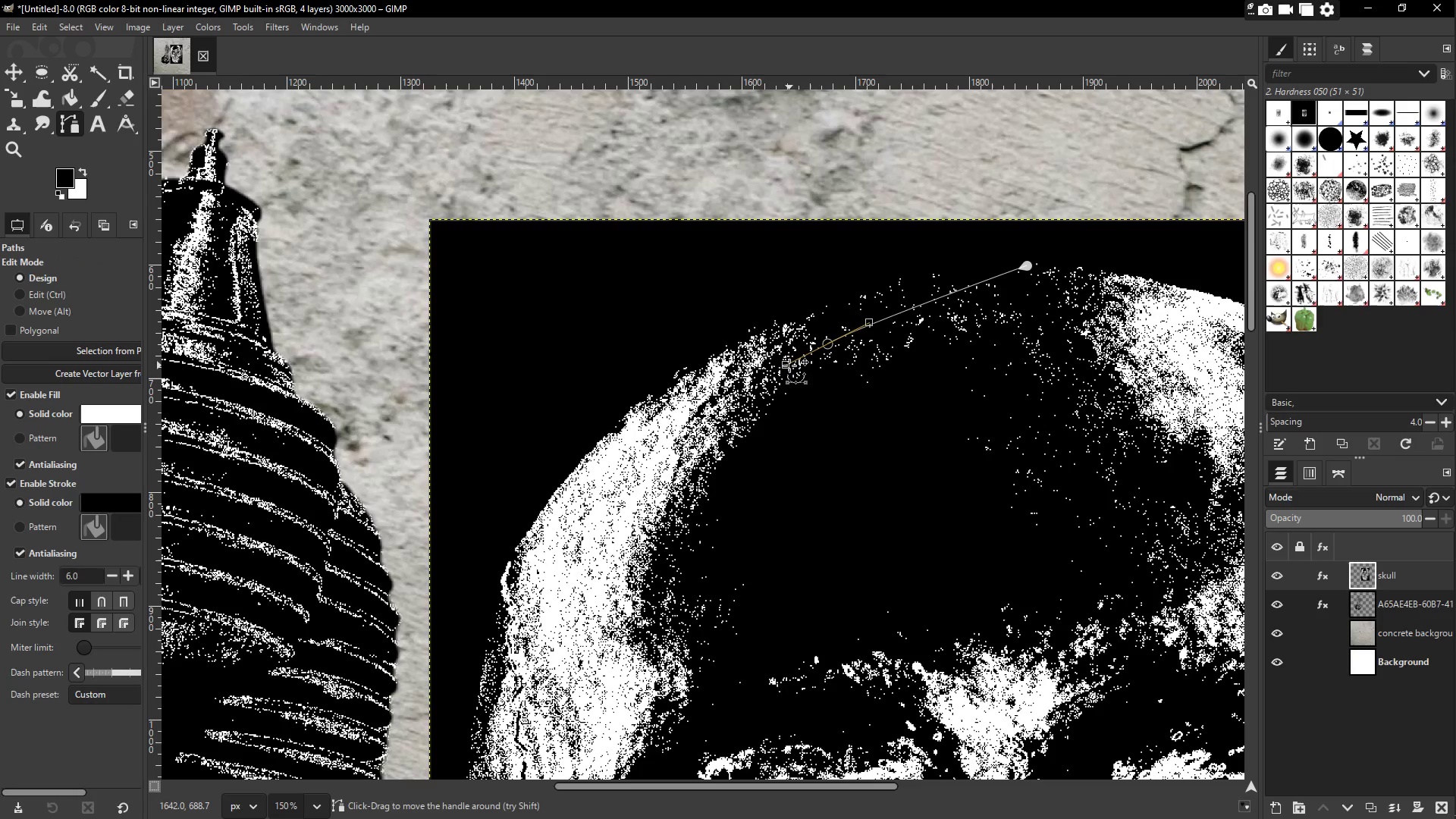 
key(Control+Z)
 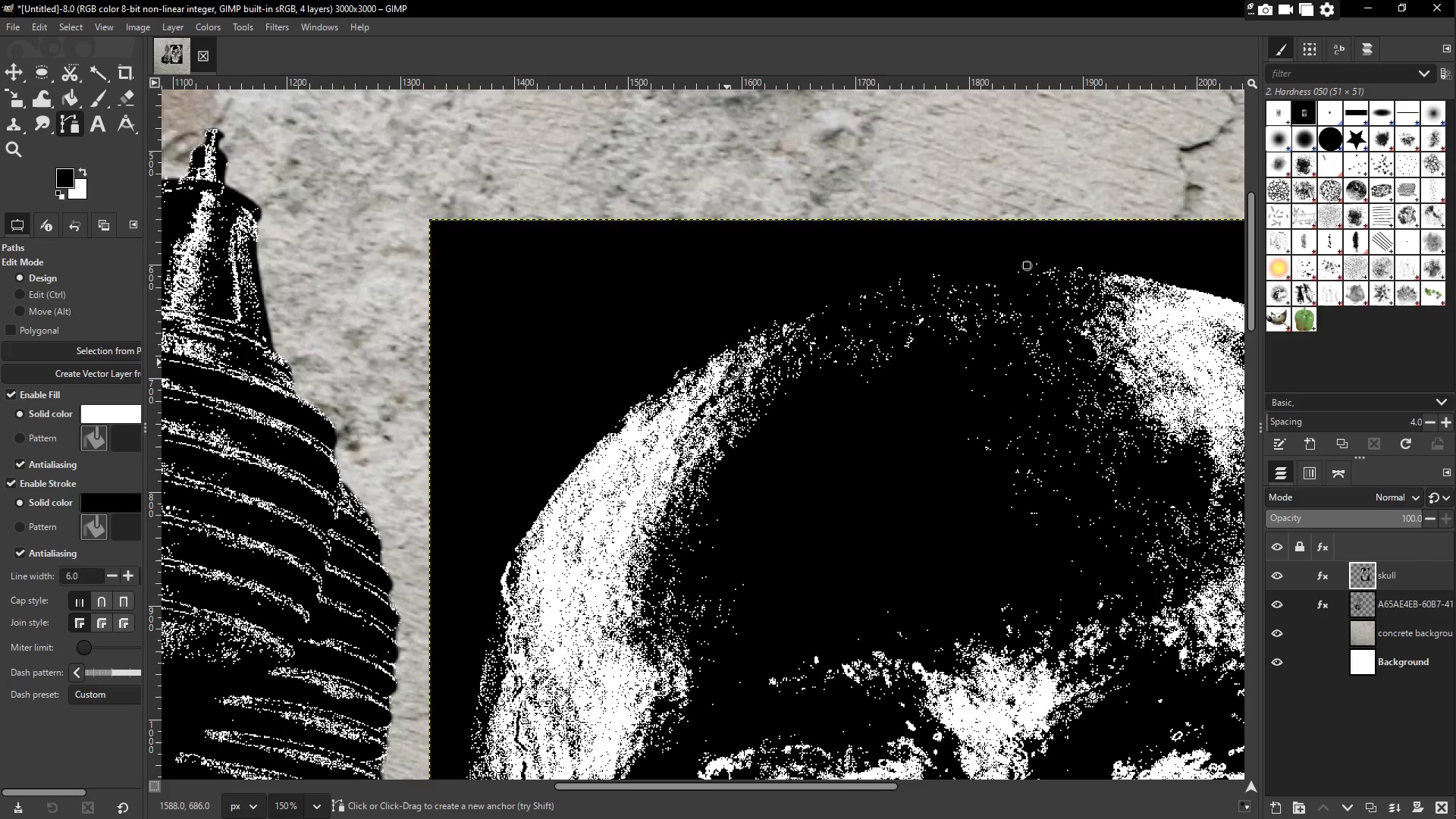 
left_click_drag(start_coordinate=[720, 358], to_coordinate=[662, 417])
 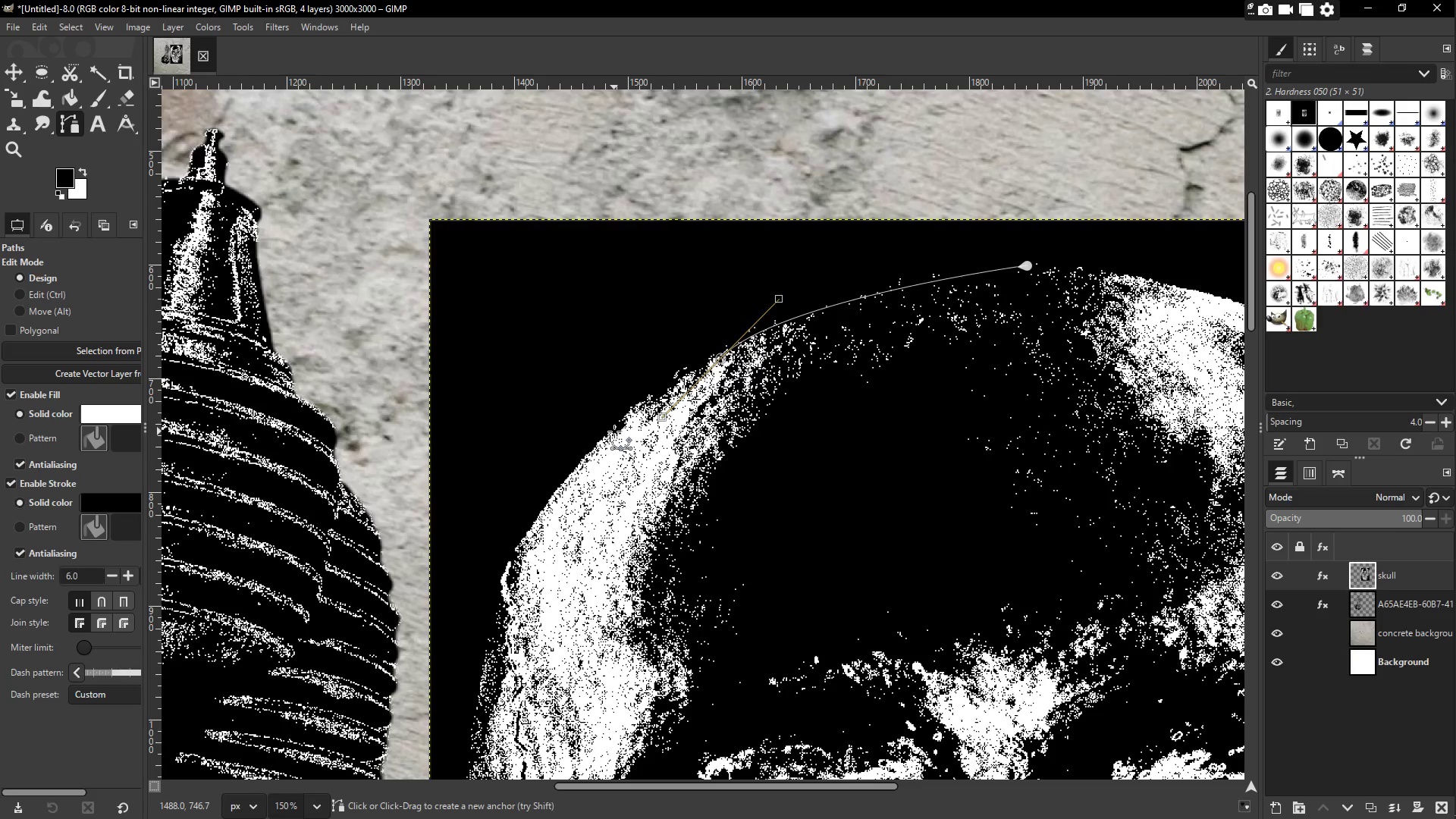 
left_click([614, 431])
 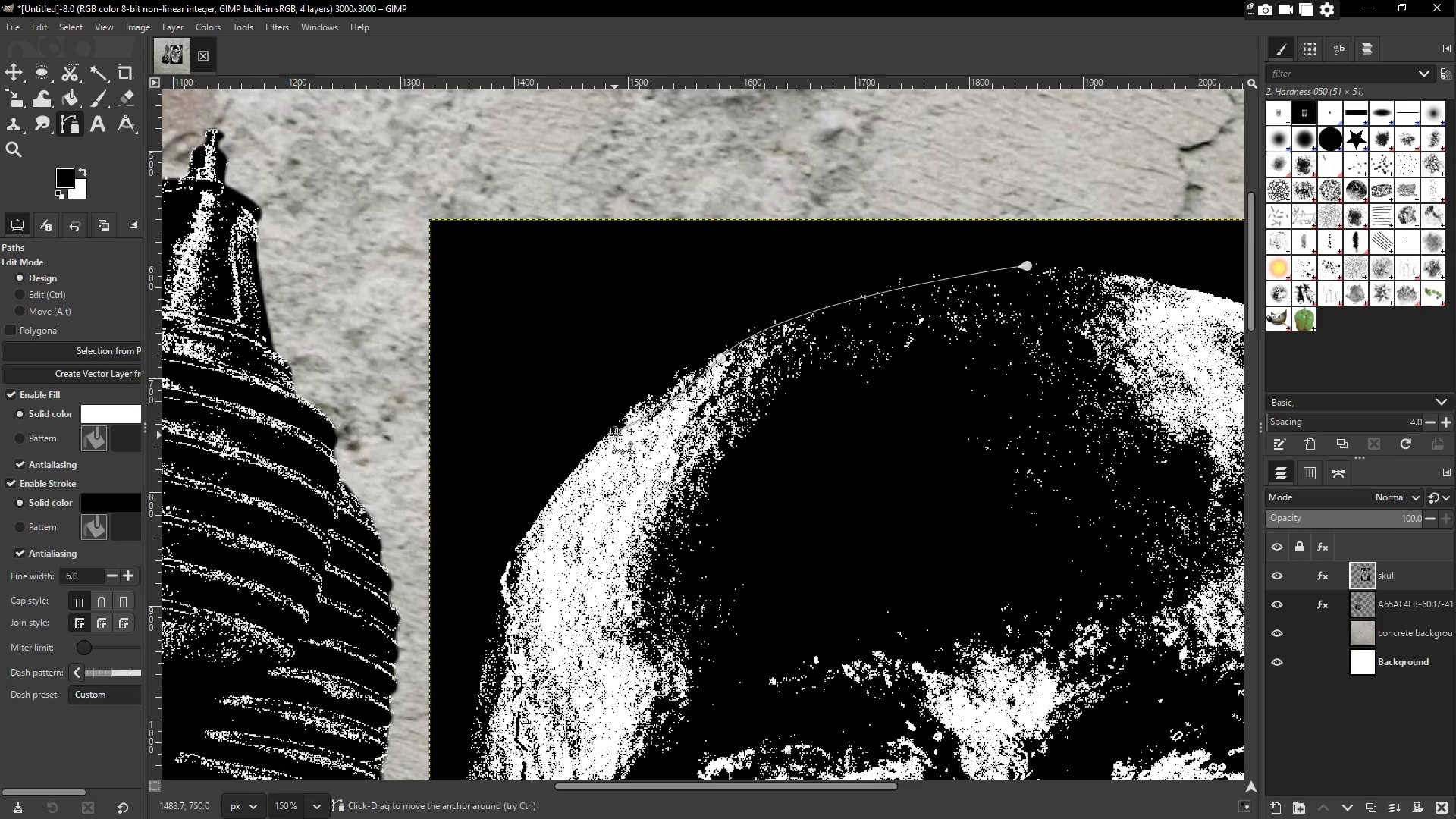 
key(Control+Z)
 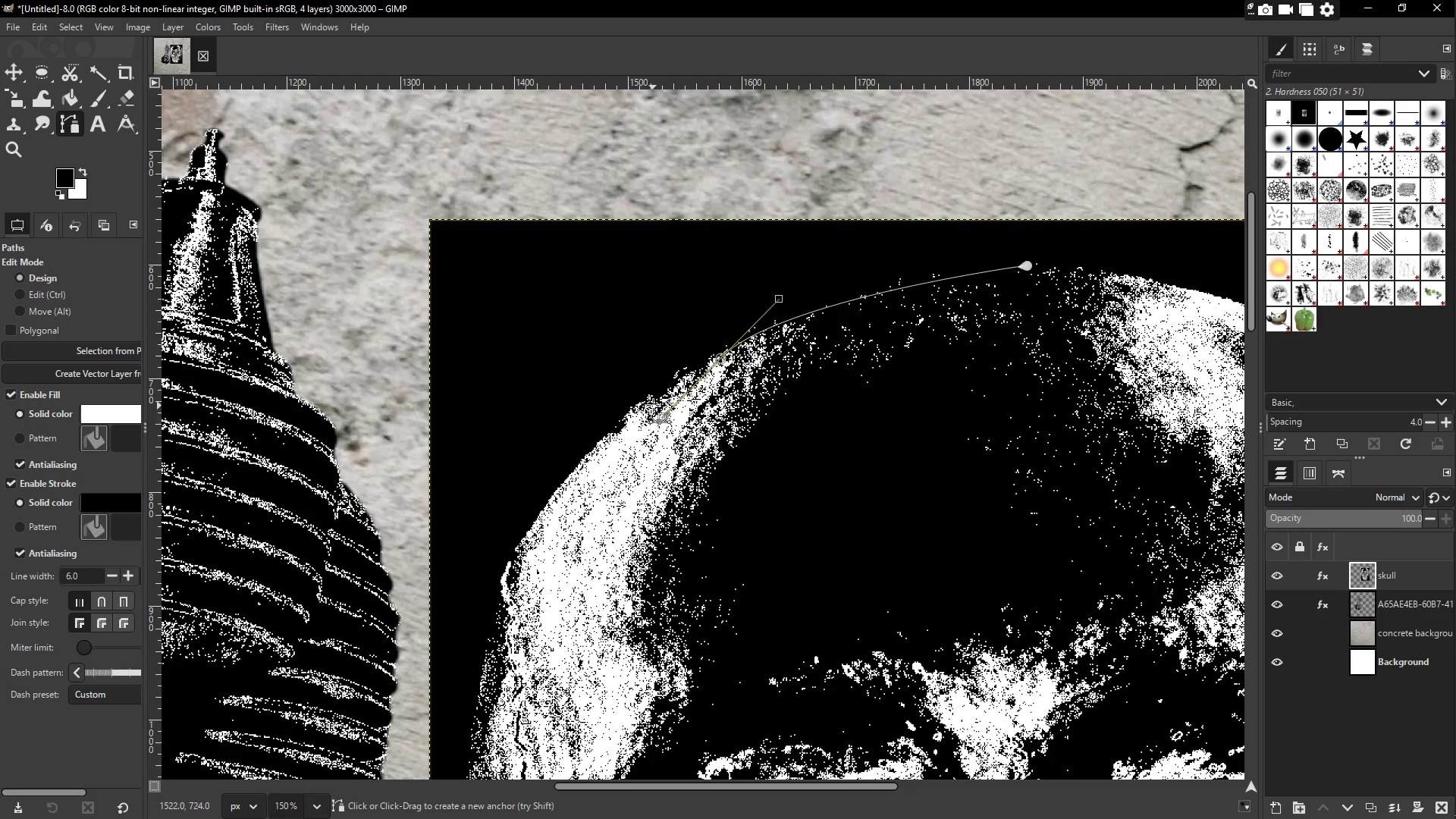 
key(Control+ControlLeft)
 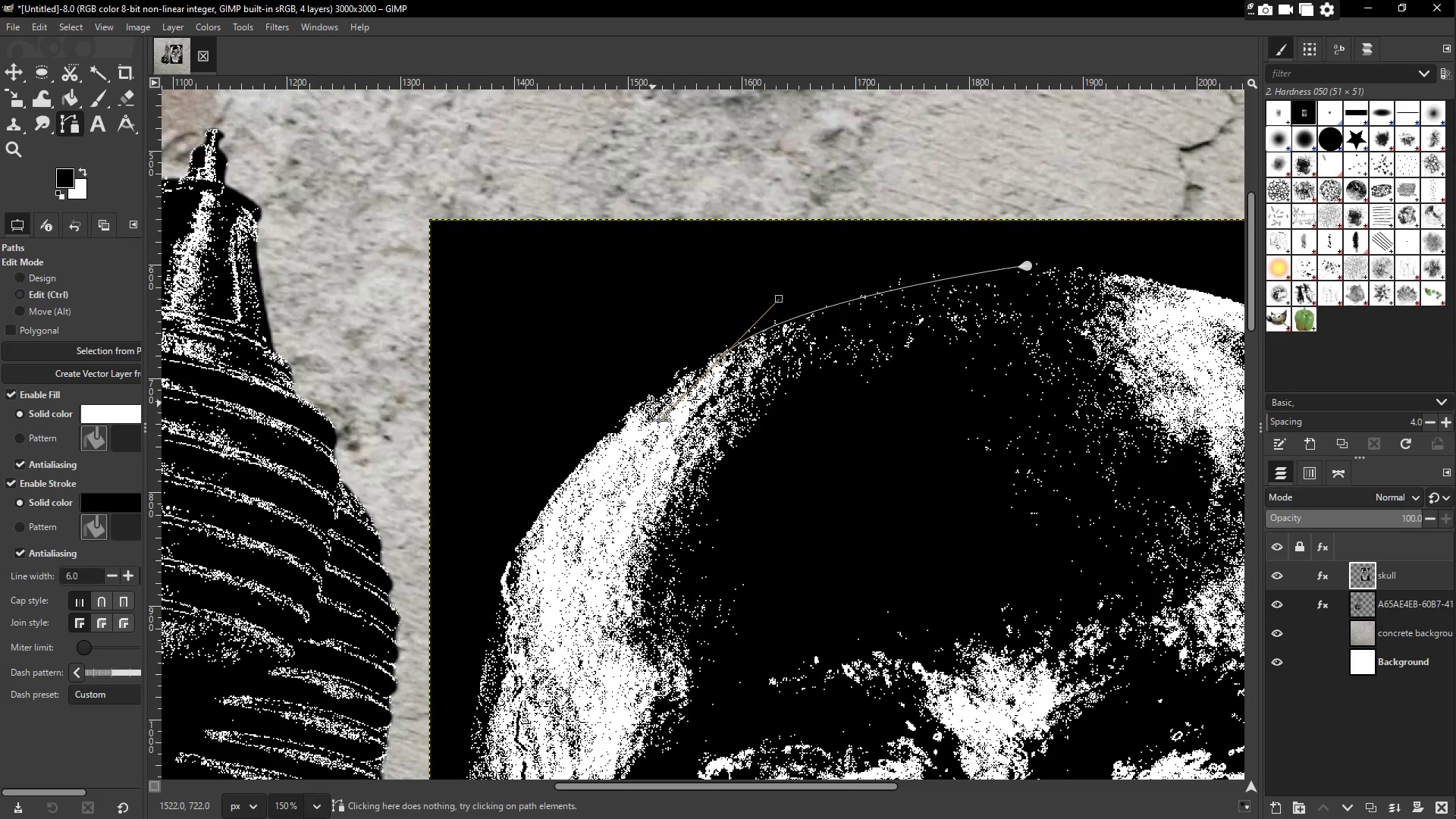 
key(Control+Z)
 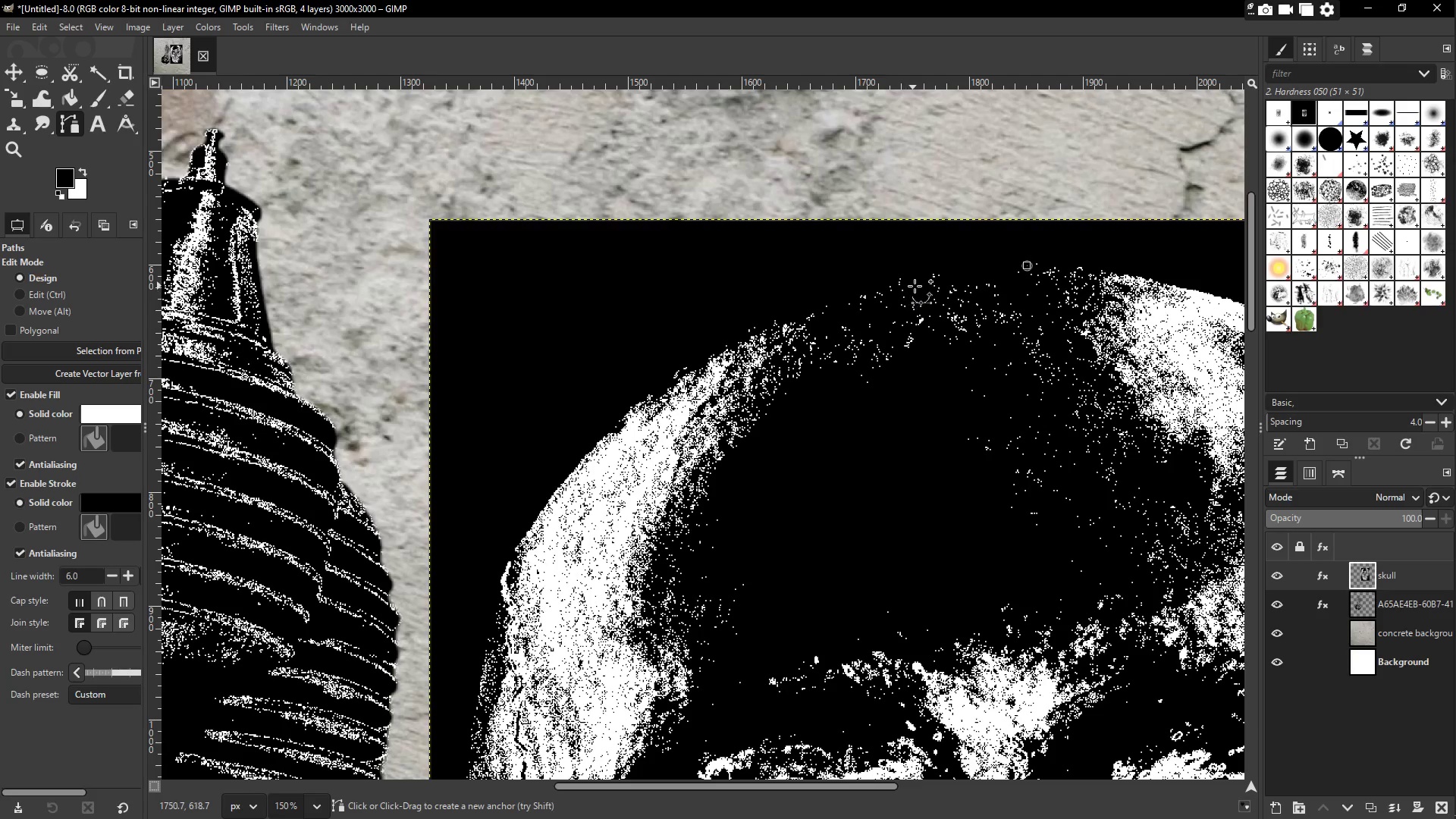 
left_click([920, 276])
 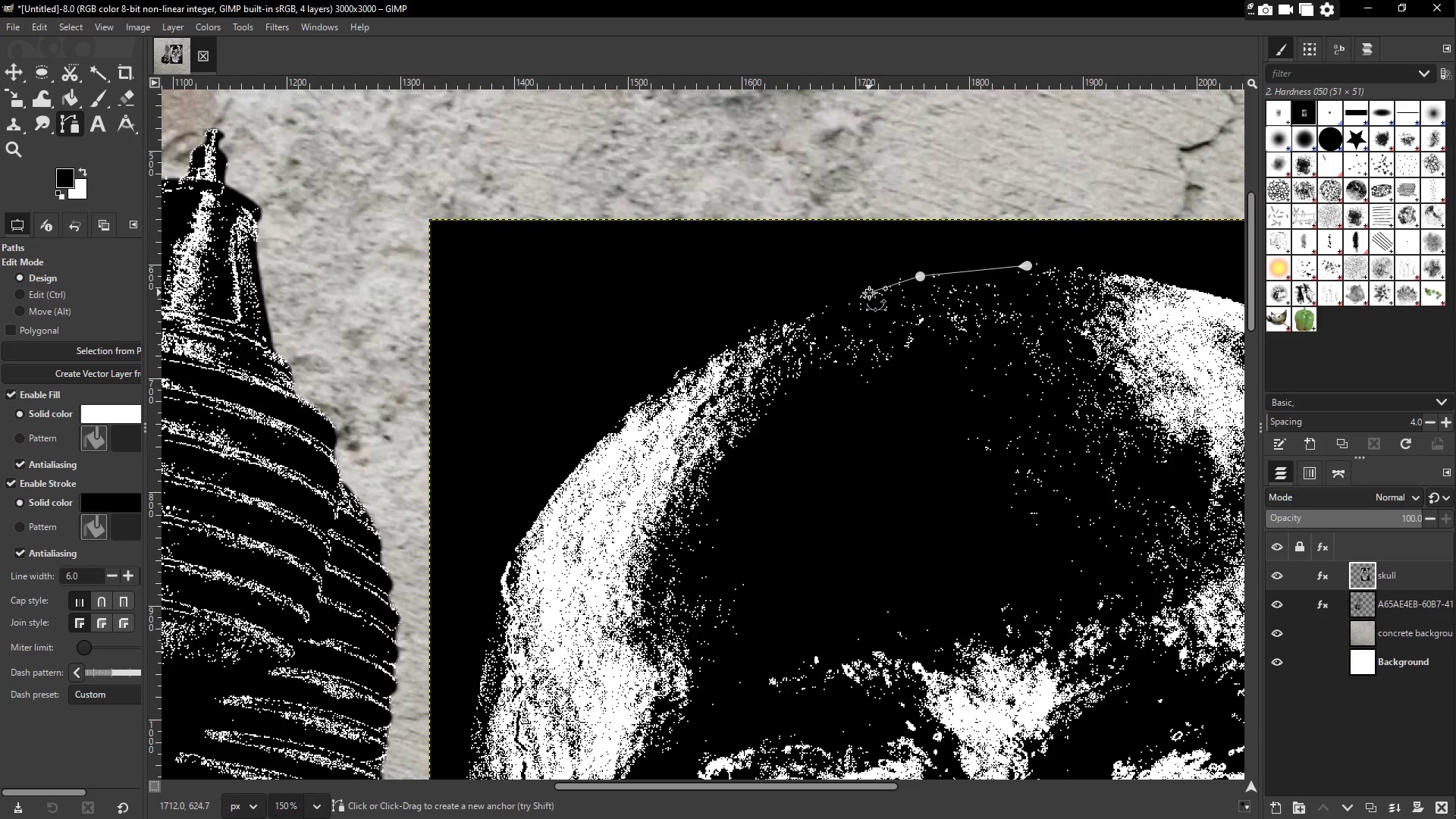 
double_click([789, 319])
 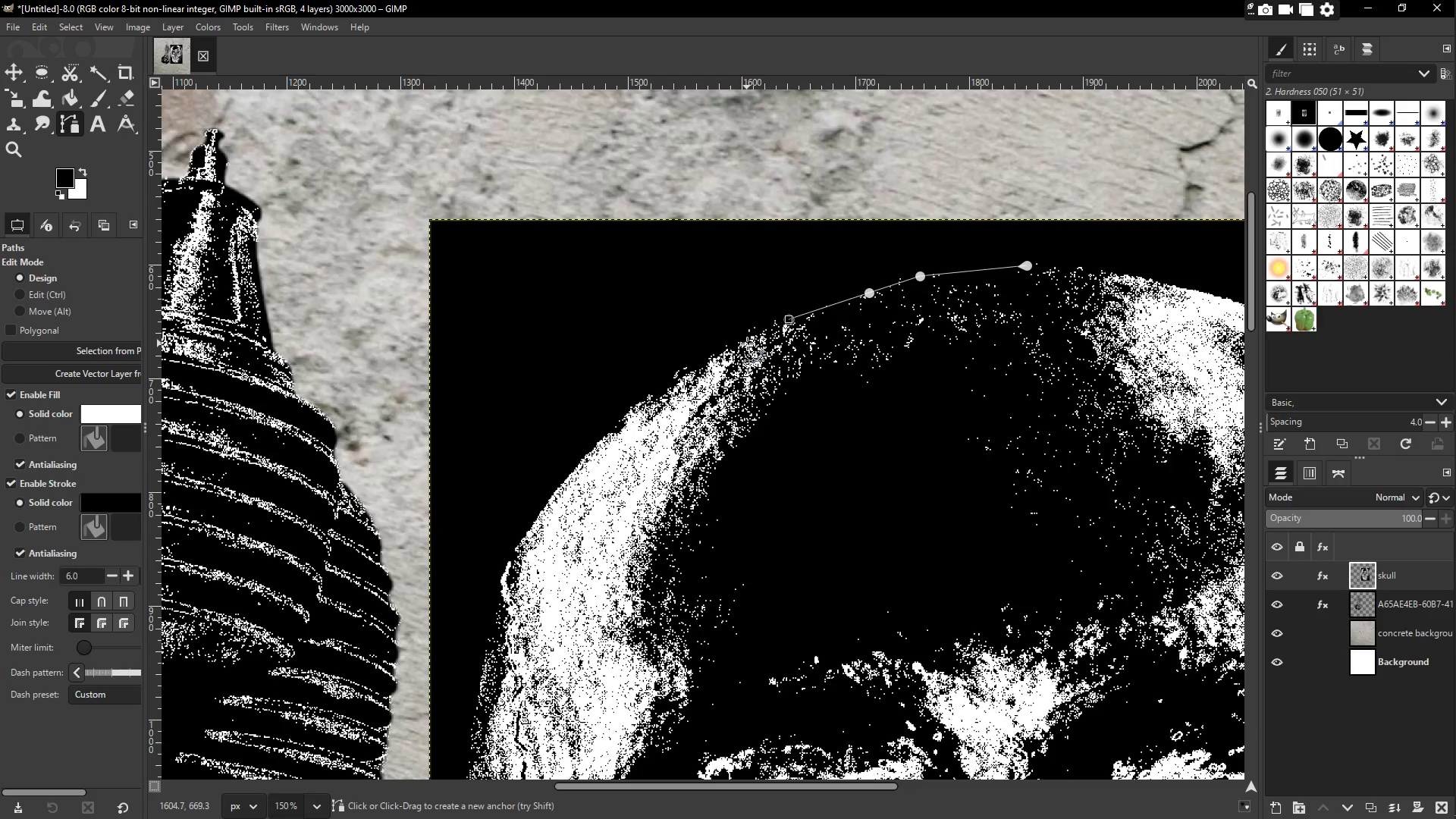 
left_click([747, 340])
 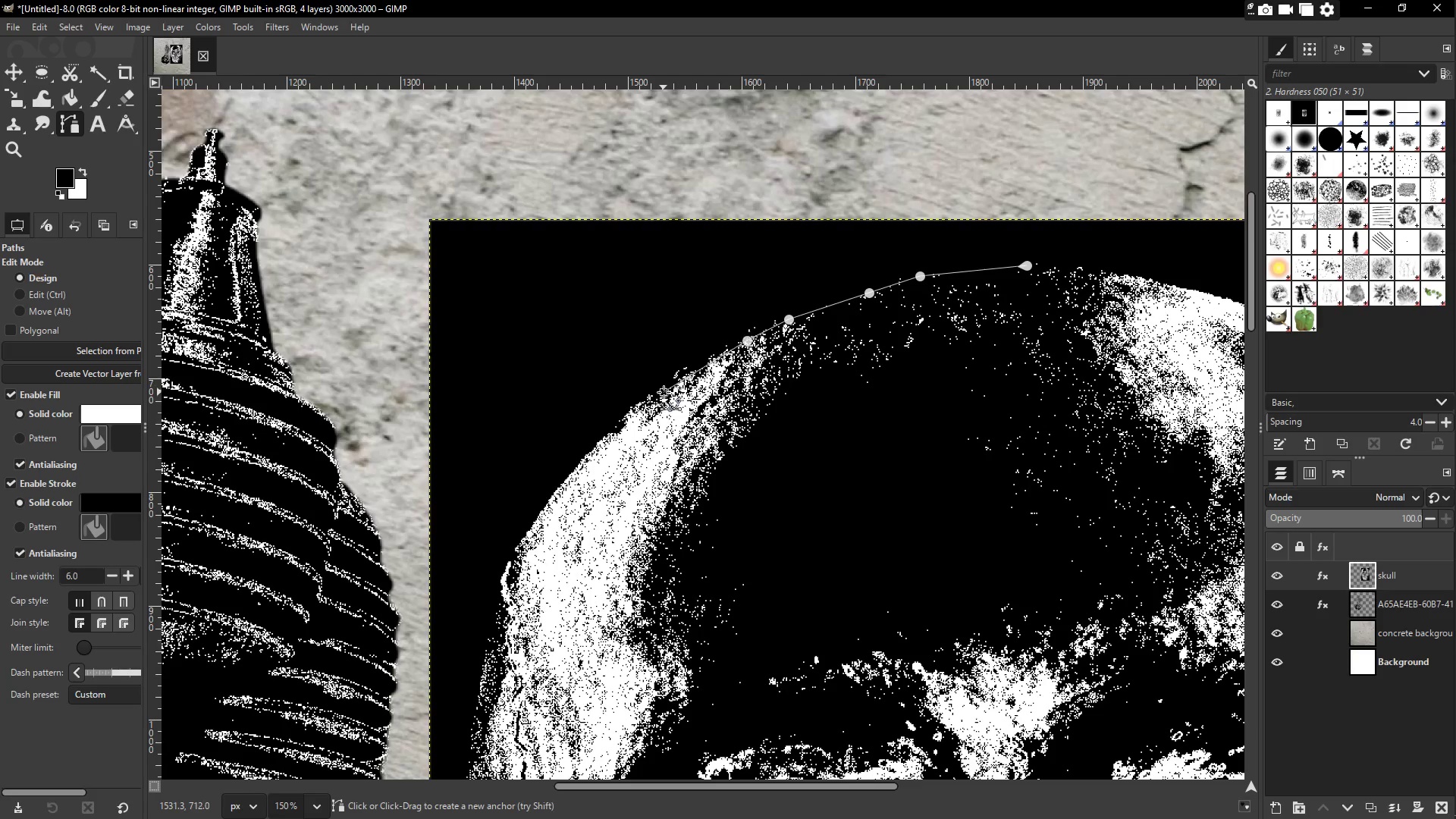 
double_click([623, 418])
 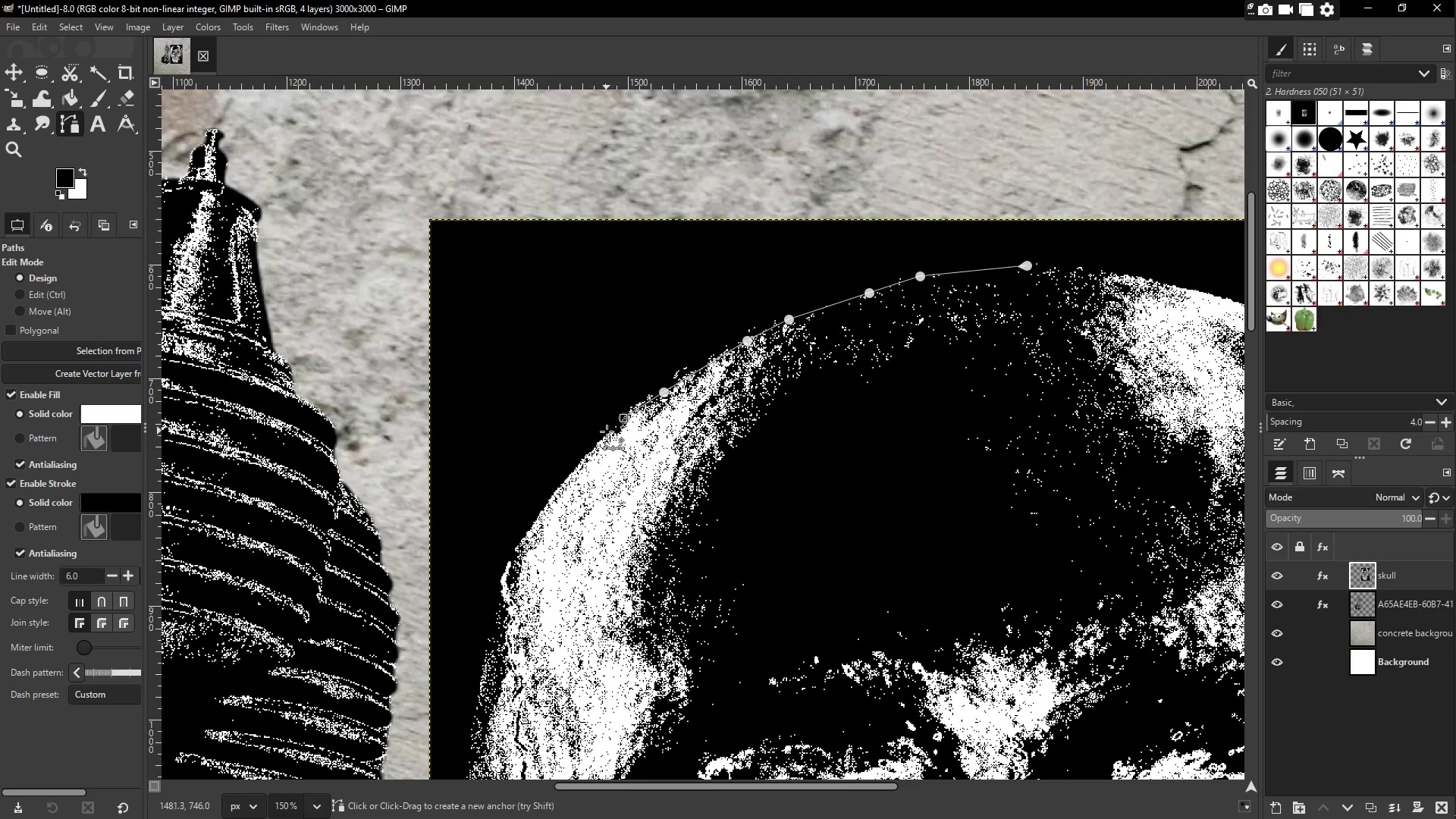 
left_click([603, 438])
 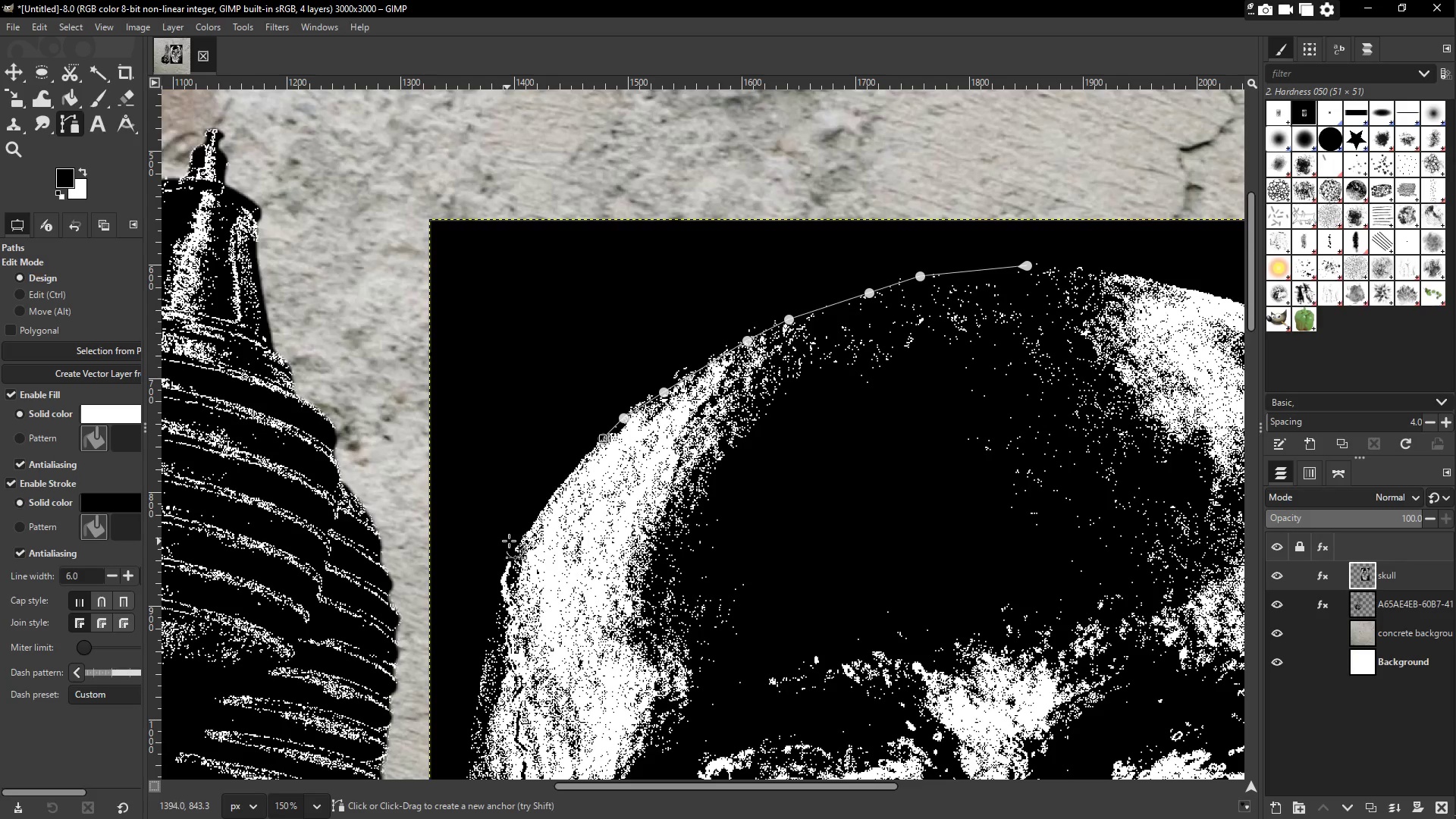 
left_click([519, 544])
 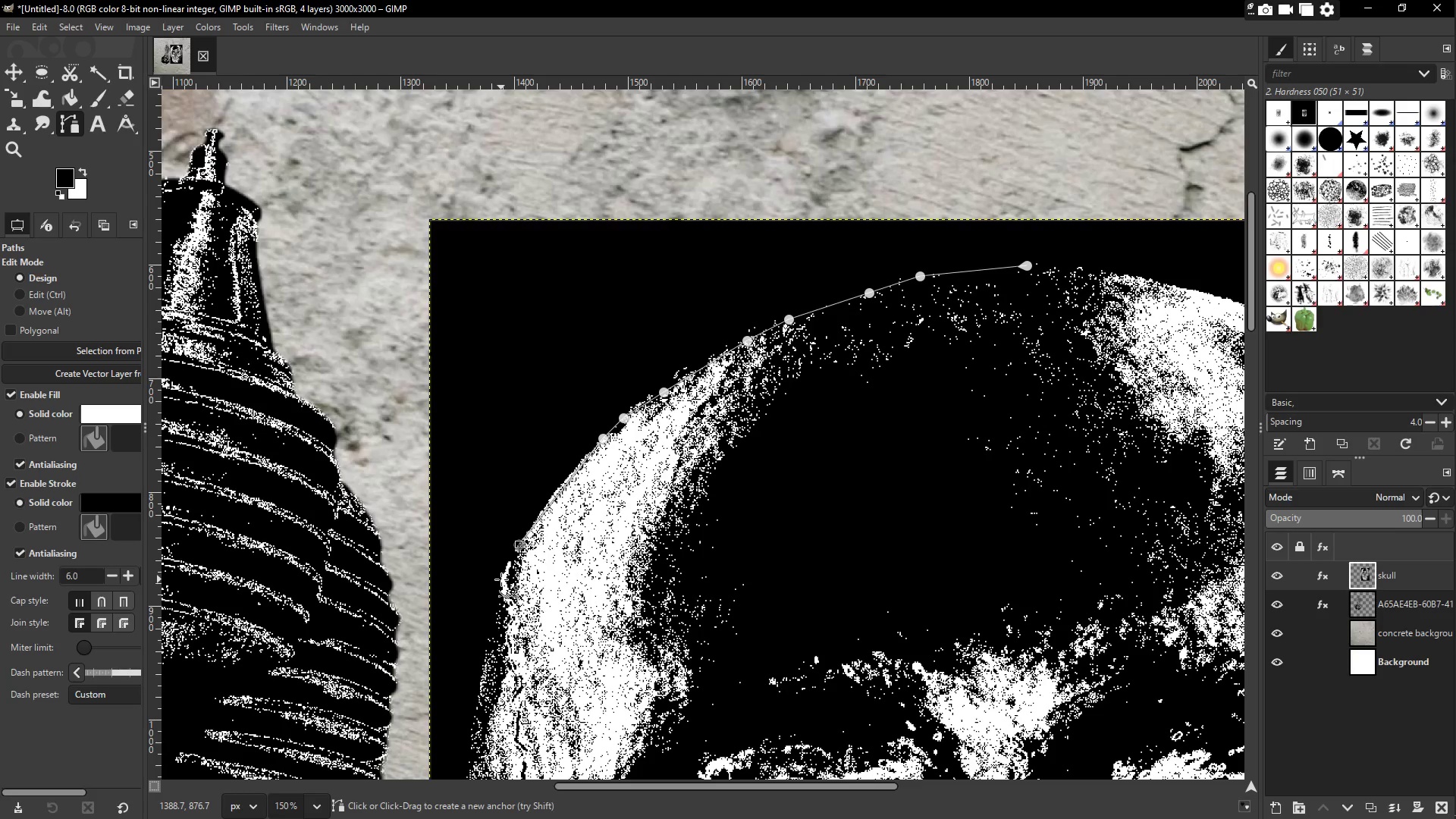 
left_click([501, 584])
 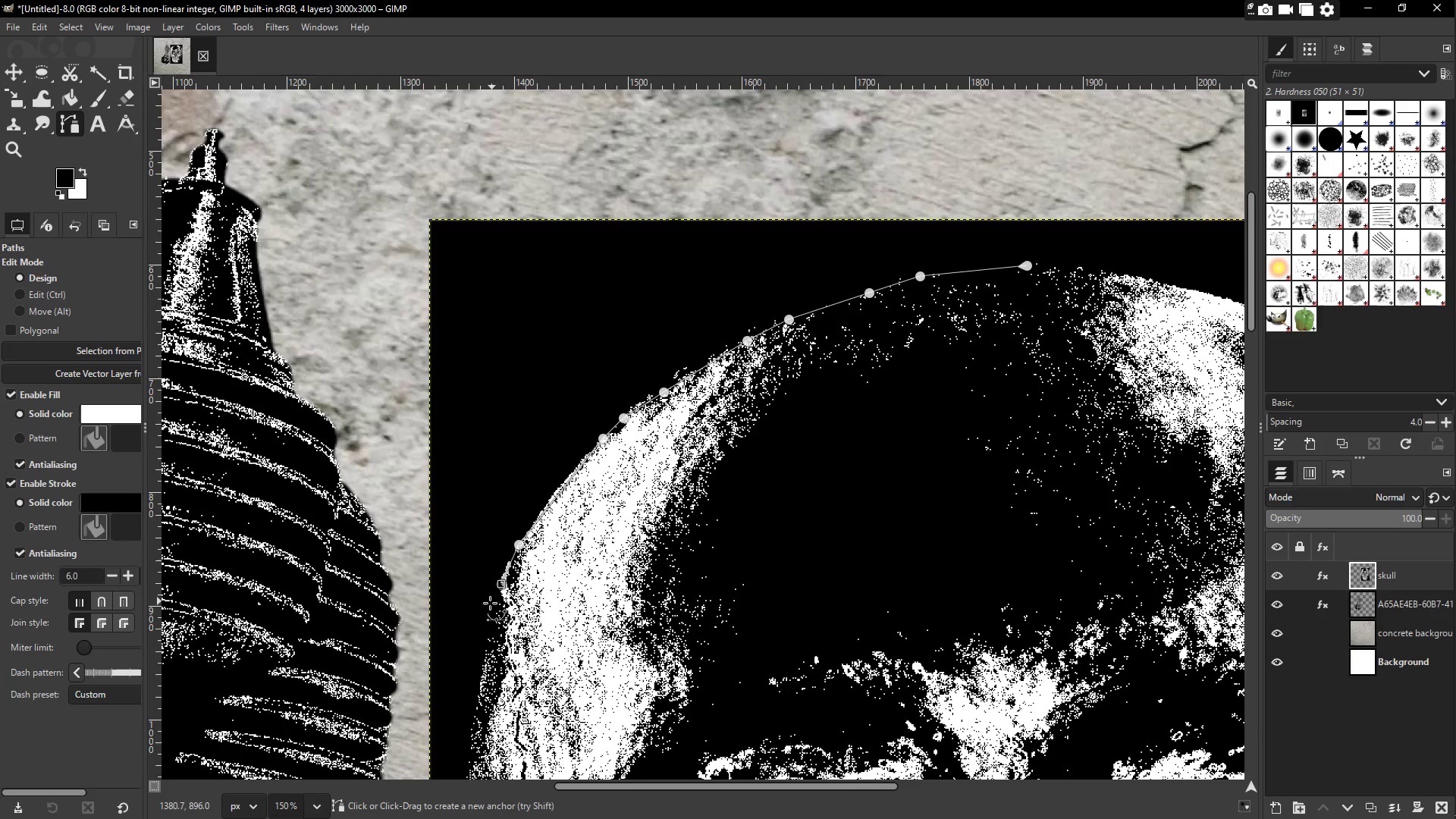 
left_click([491, 613])
 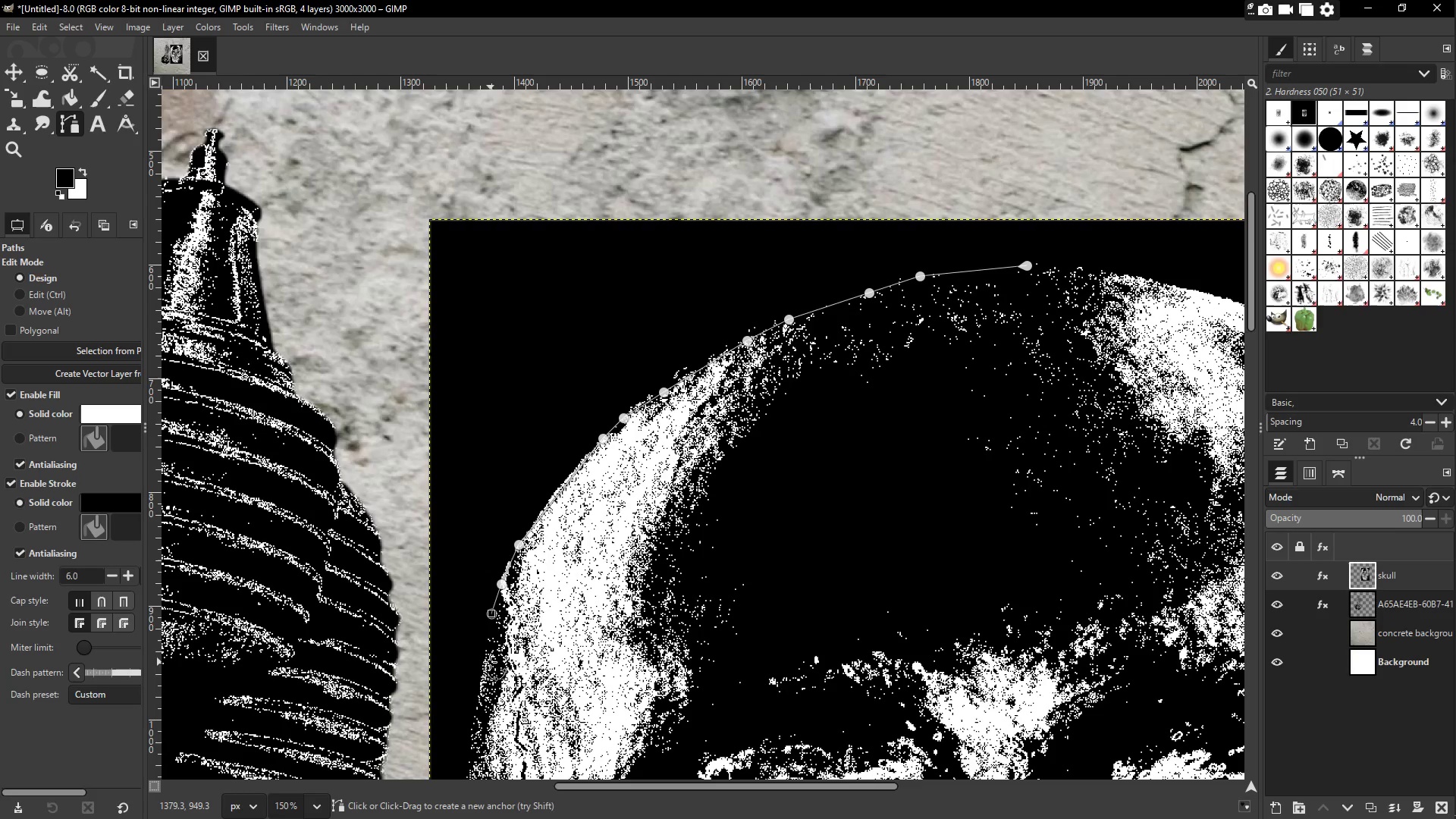 
left_click([482, 662])
 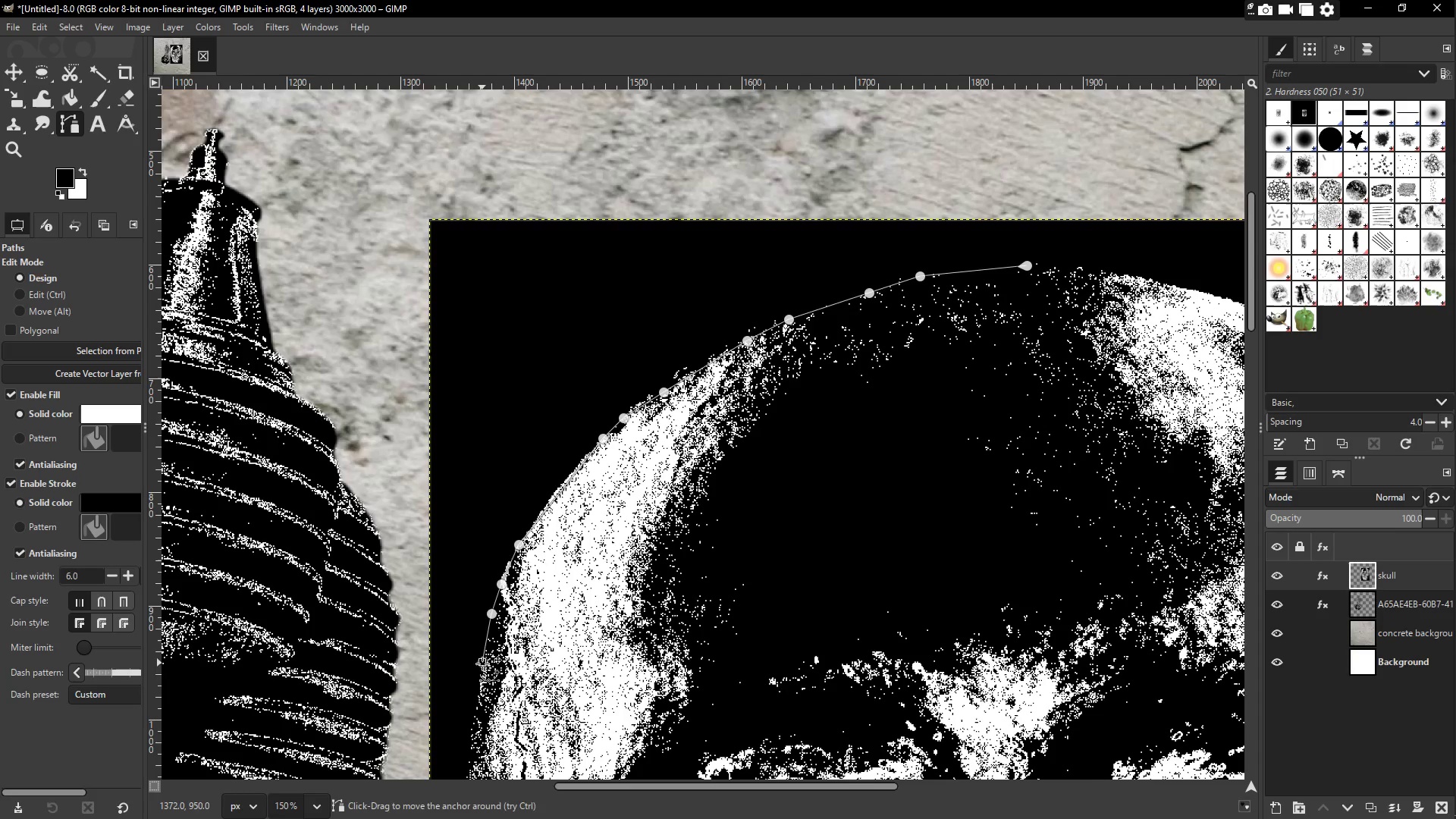 
hold_key(key=Space, duration=1.08)
 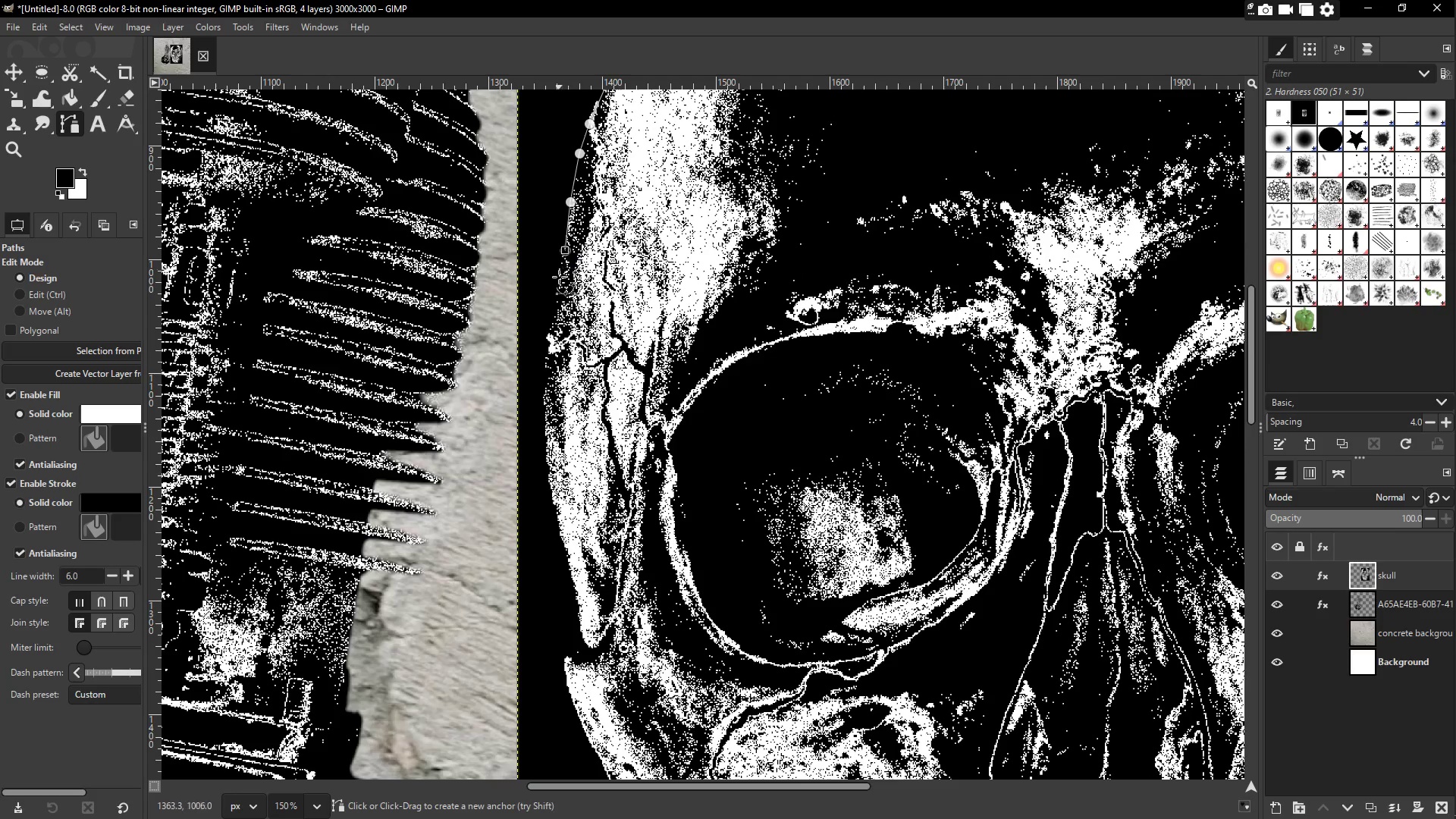 
double_click([559, 282])
 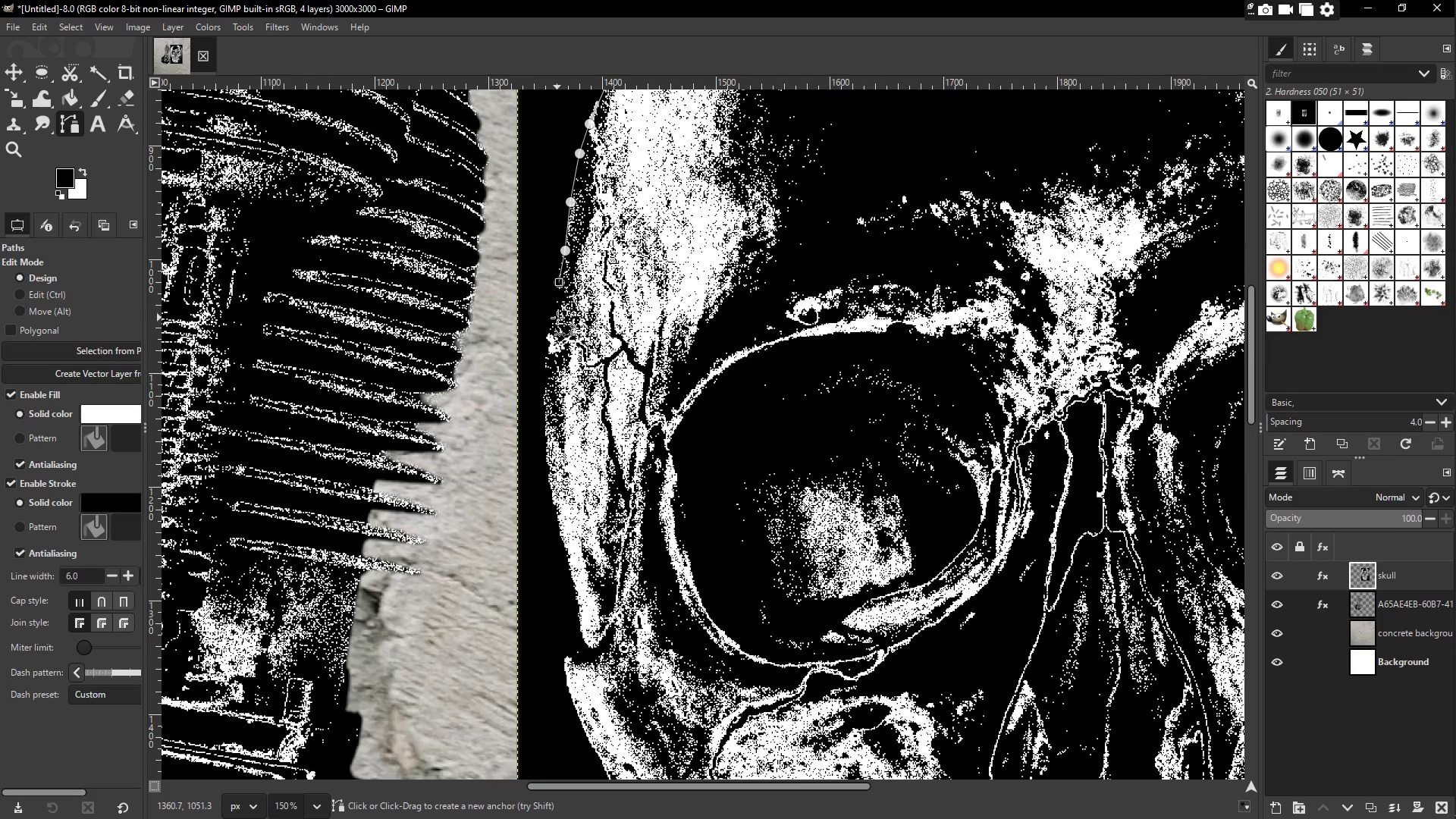 
left_click([557, 318])
 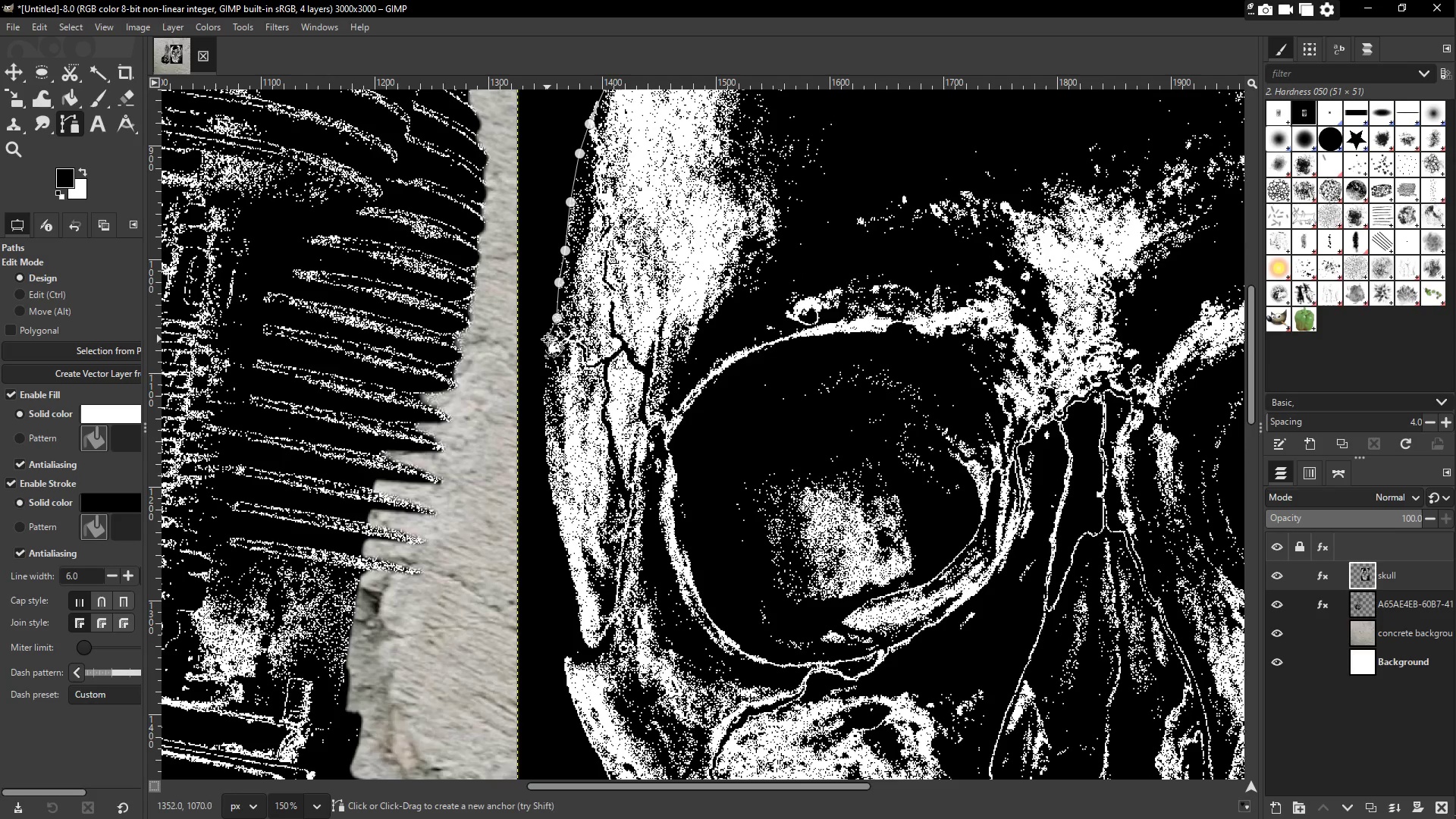 
double_click([548, 366])
 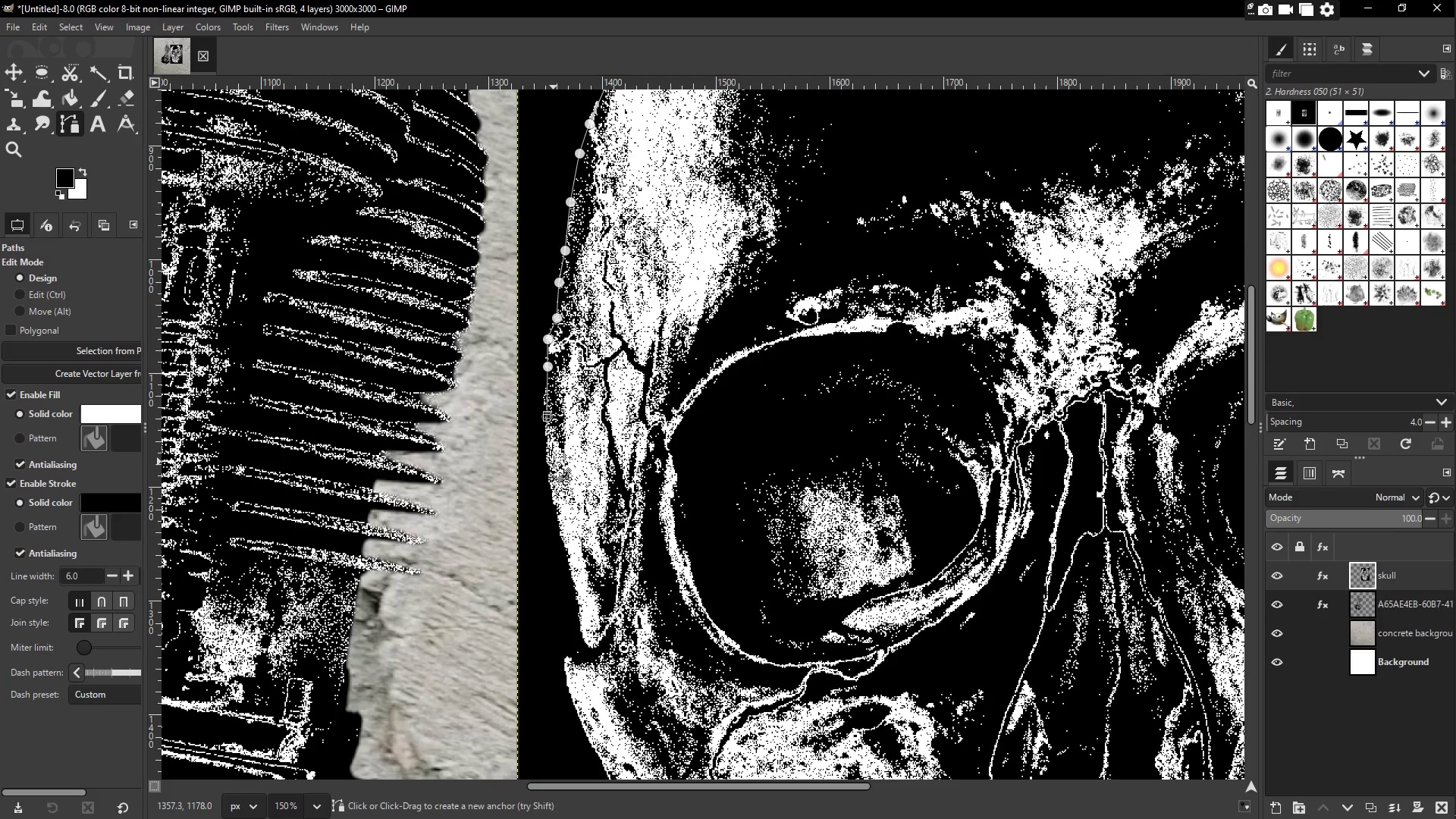 
left_click([546, 458])
 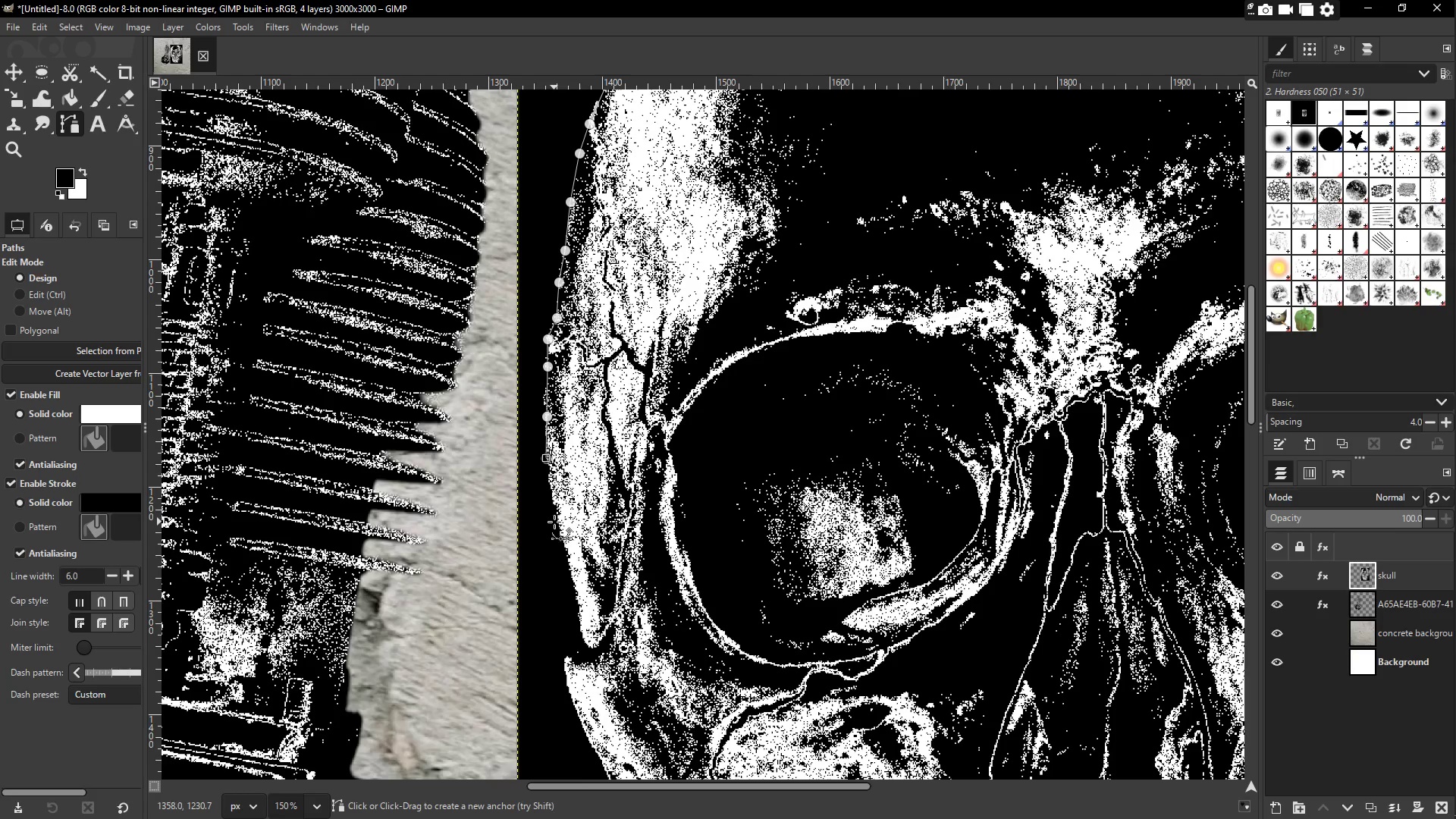 
left_click([557, 522])
 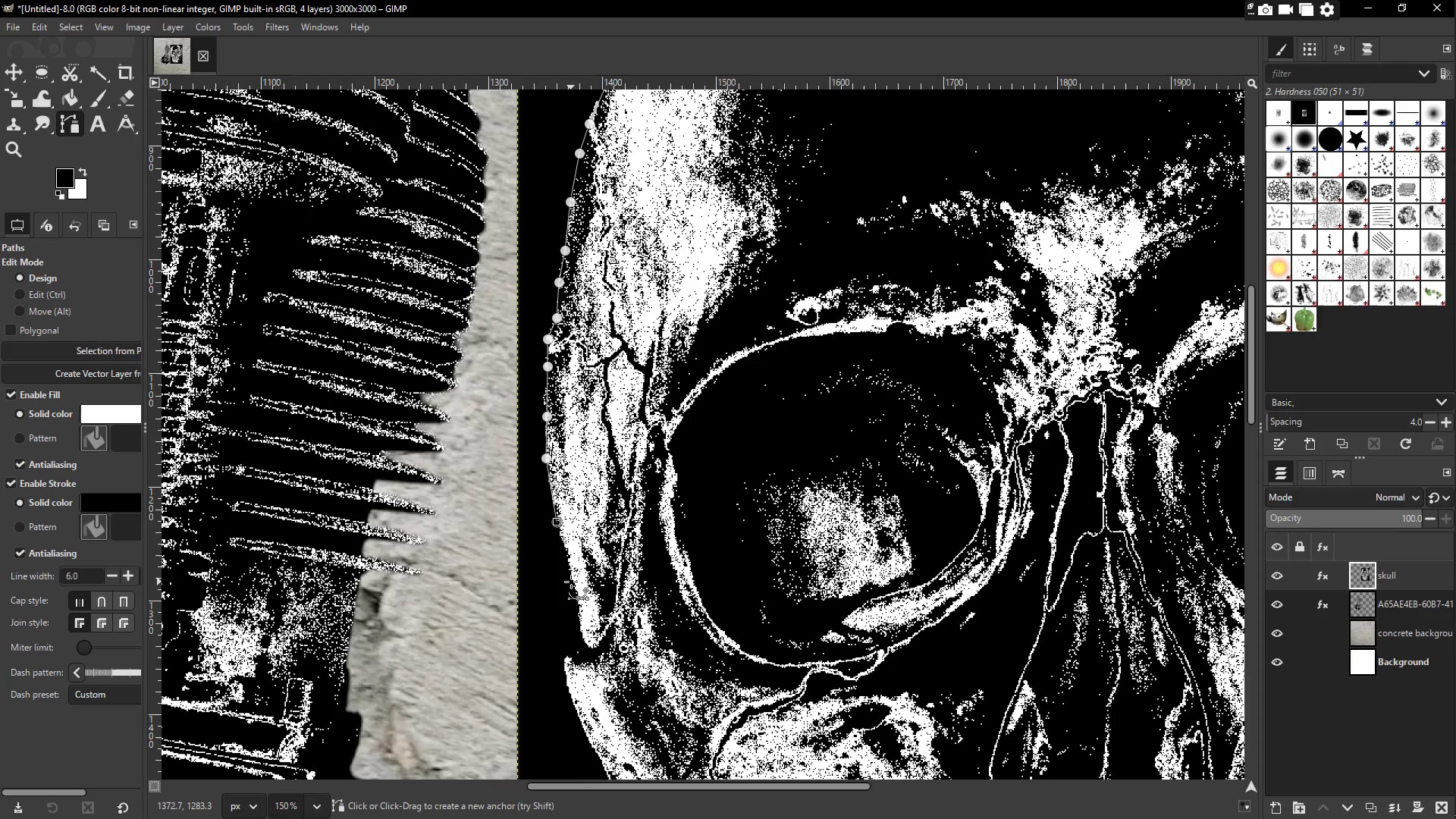 
left_click([572, 582])
 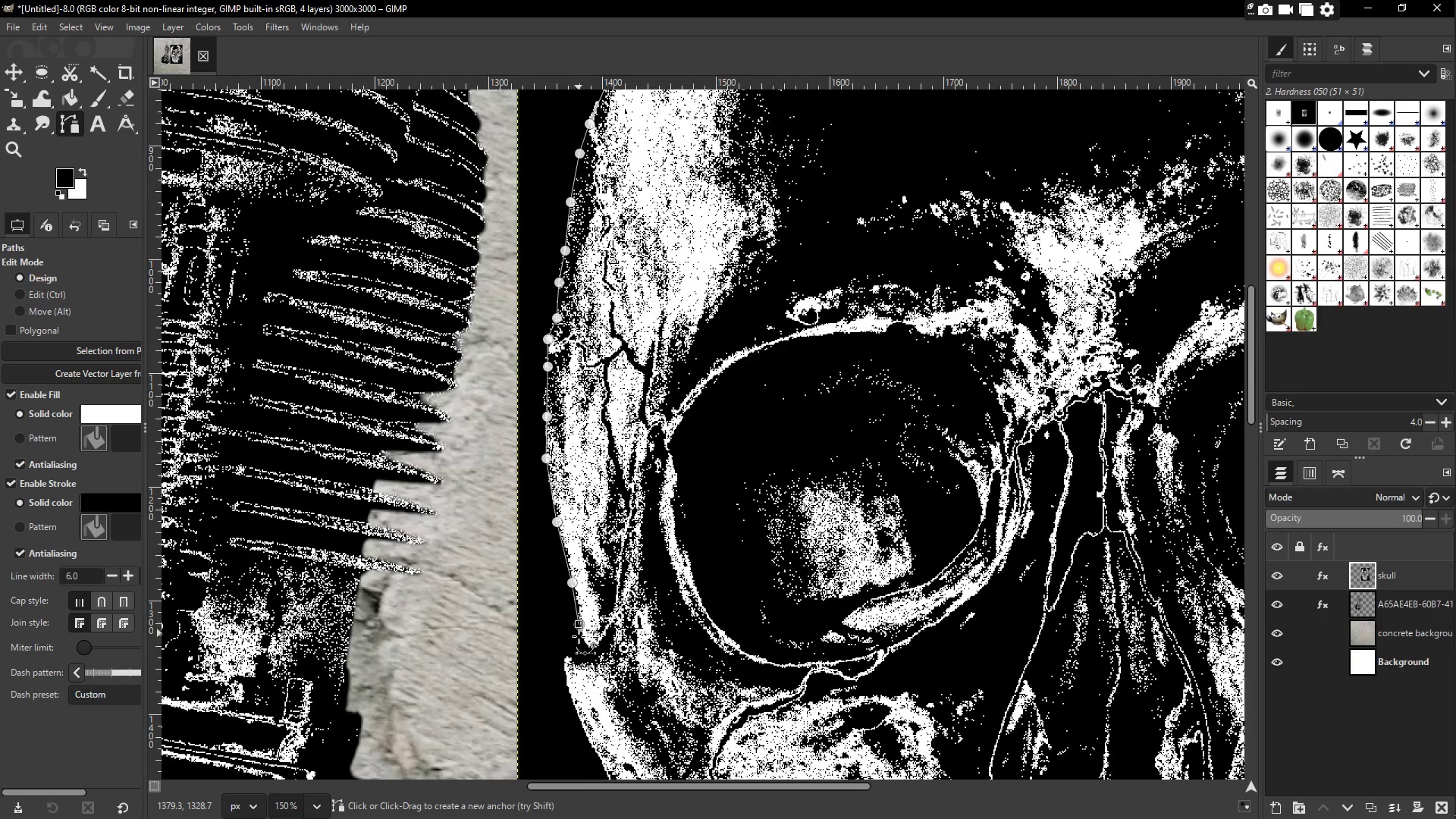 
double_click([580, 639])
 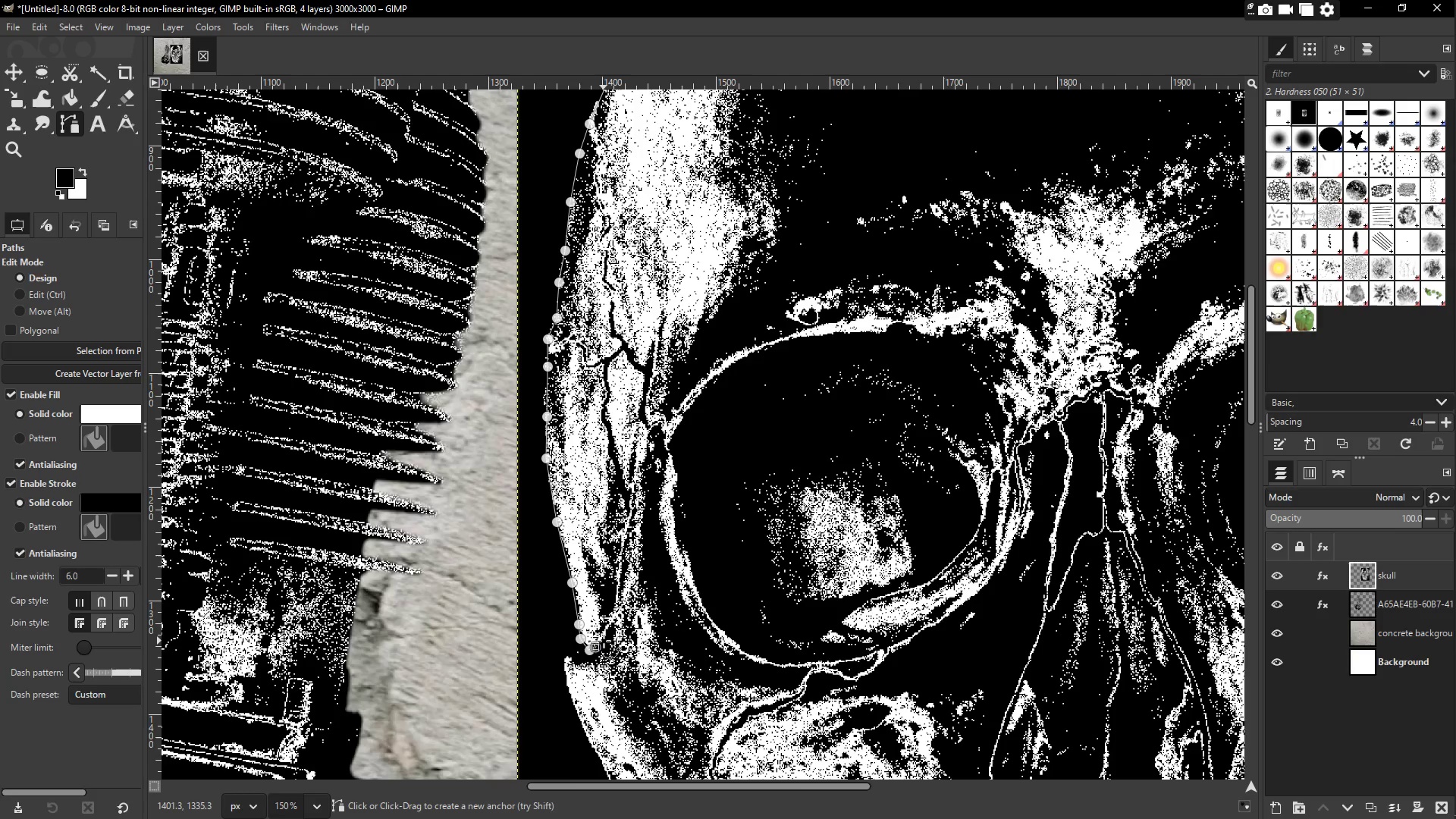 
double_click([609, 626])
 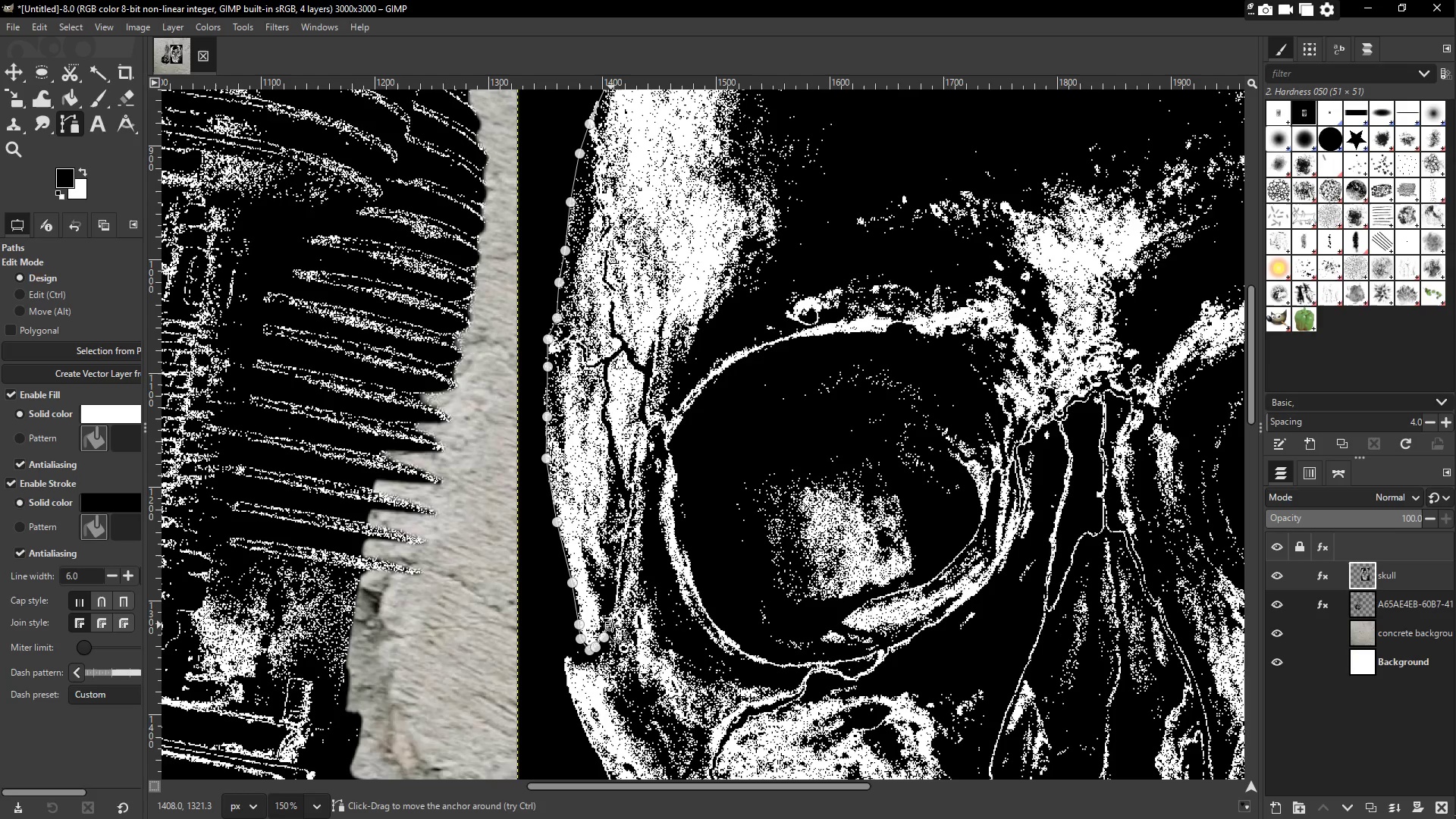 
triple_click([613, 623])
 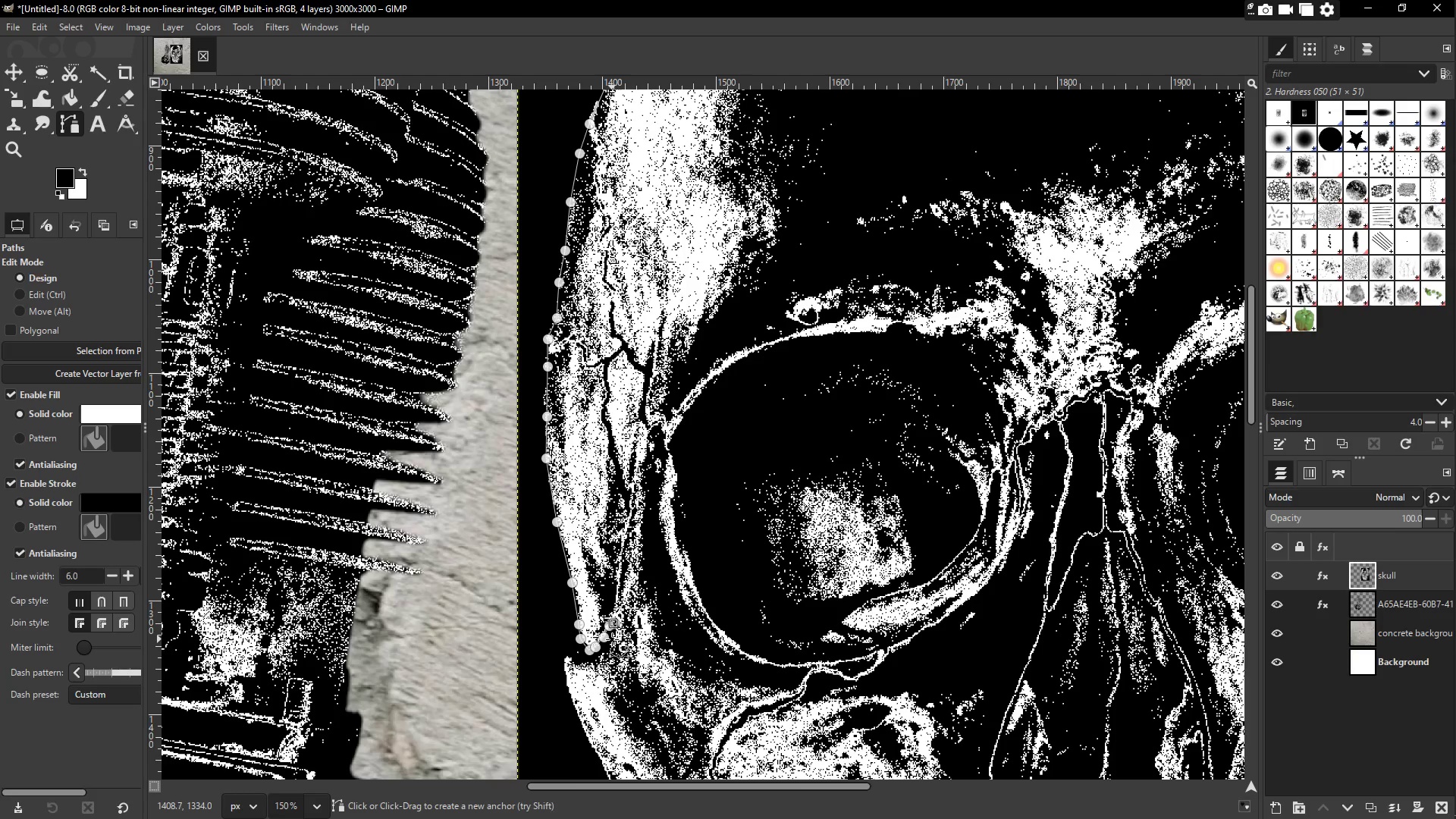 
left_click([612, 639])
 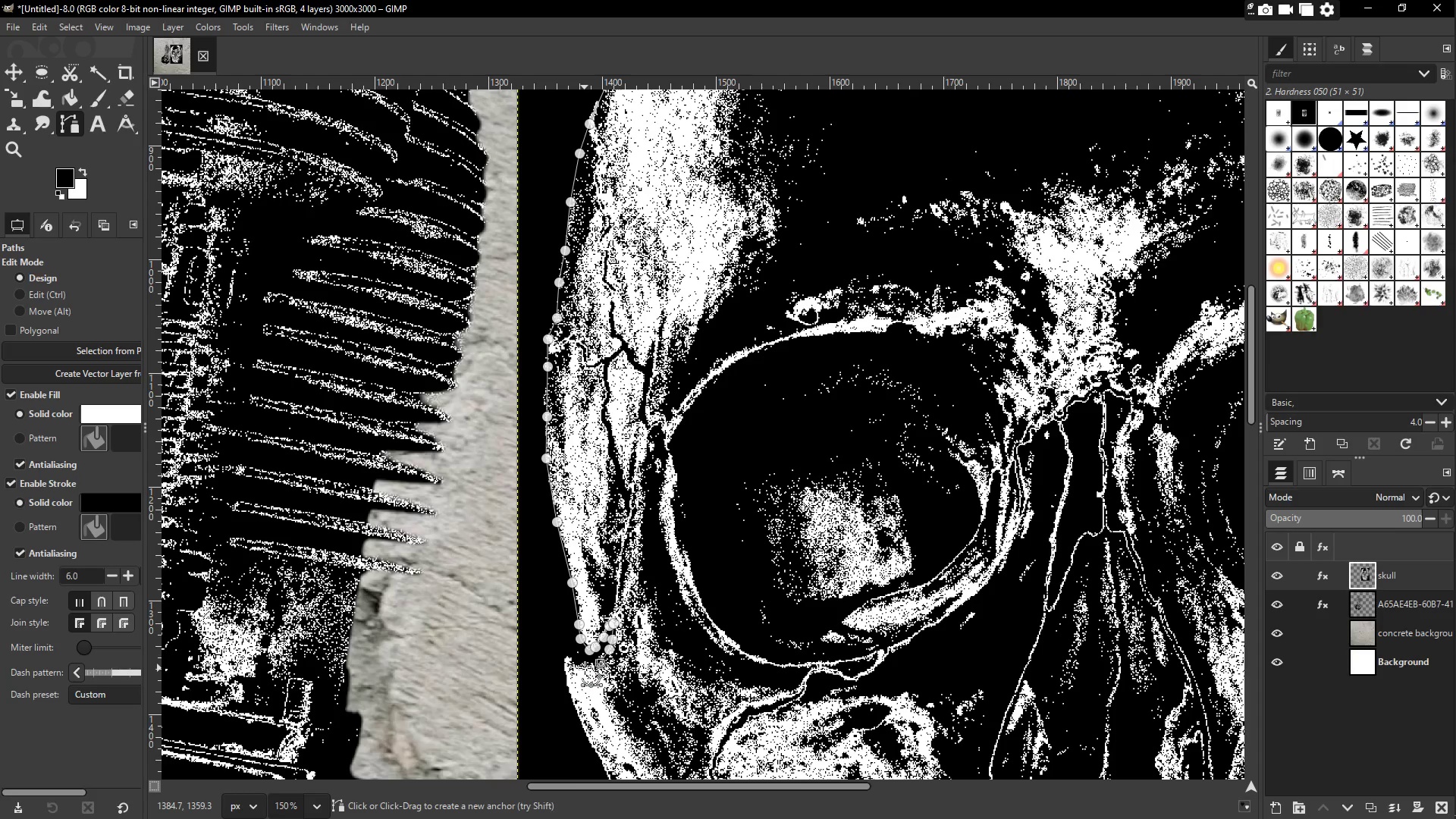 
double_click([575, 664])
 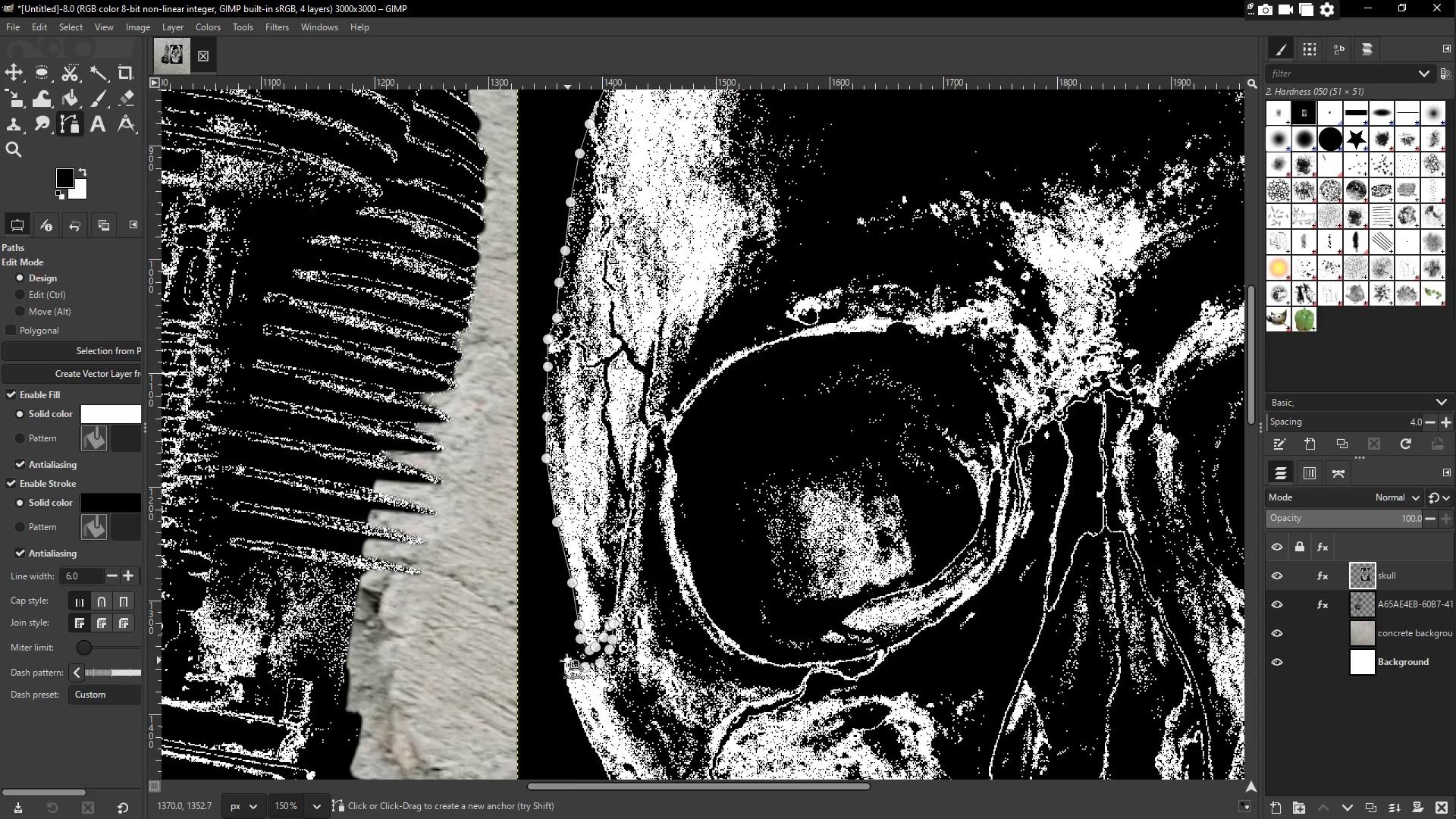 
triple_click([565, 660])
 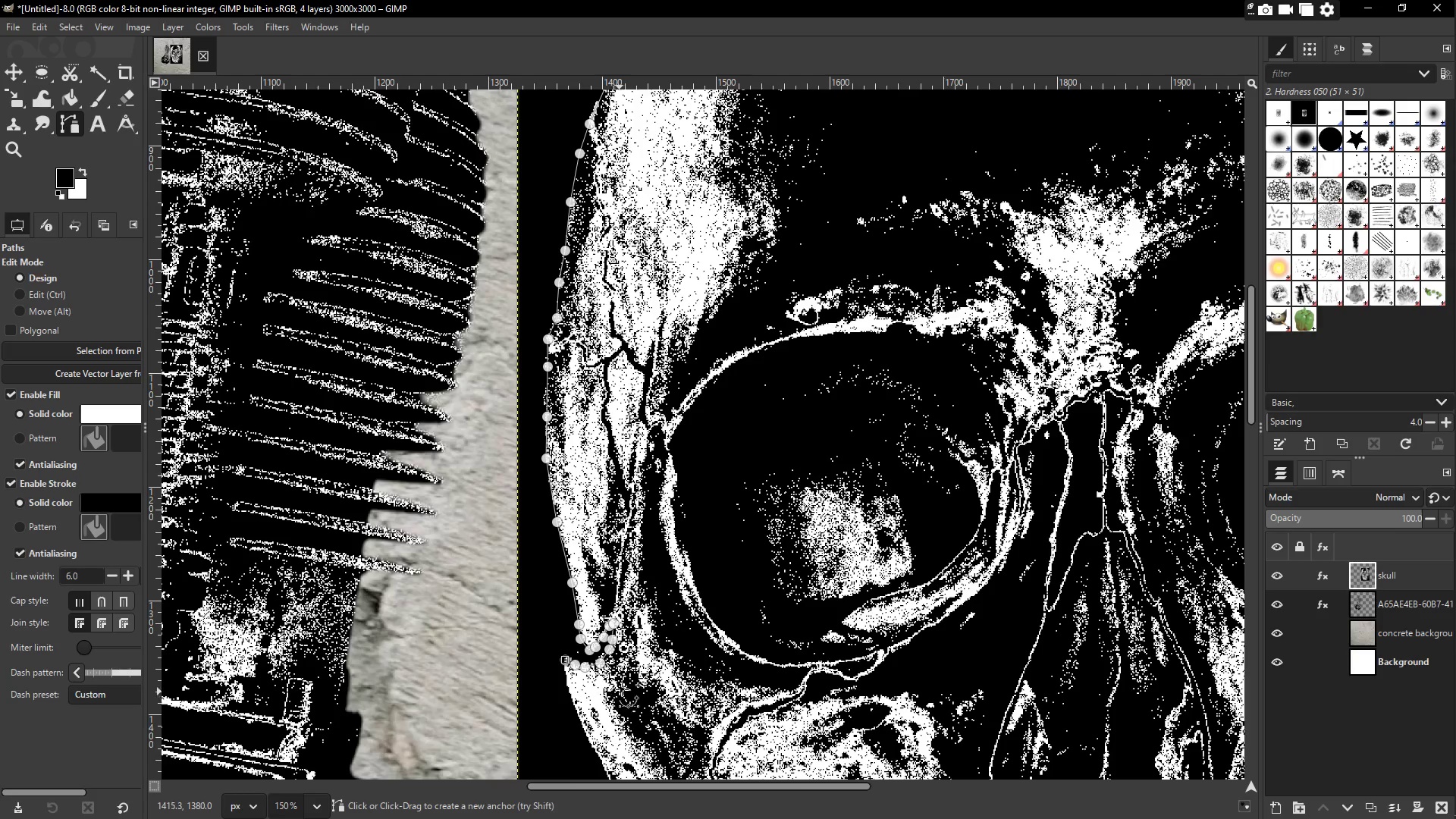 
scroll: coordinate [617, 594], scroll_direction: down, amount: 4.0
 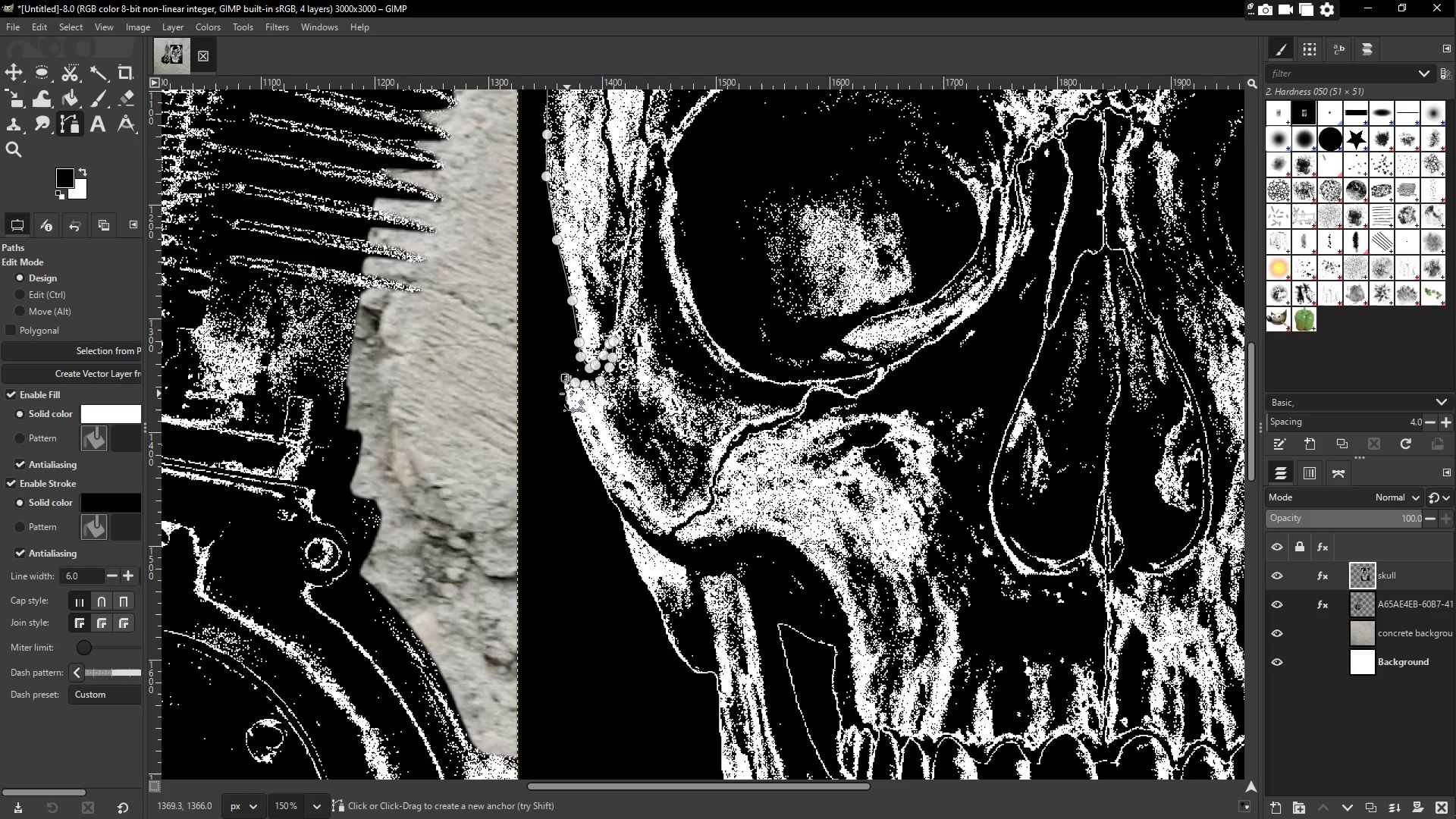 
left_click([566, 393])
 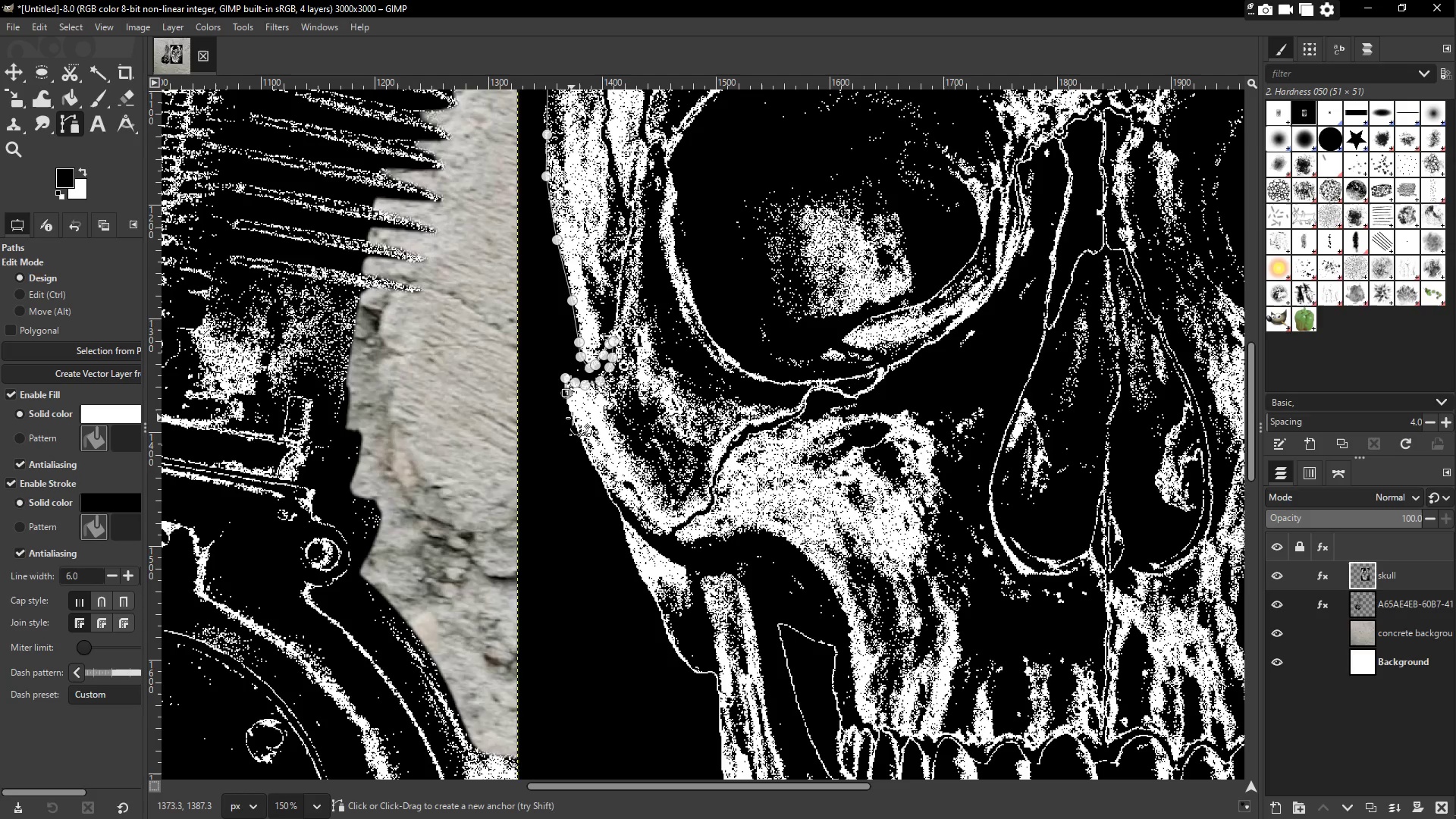 
left_click([575, 418])
 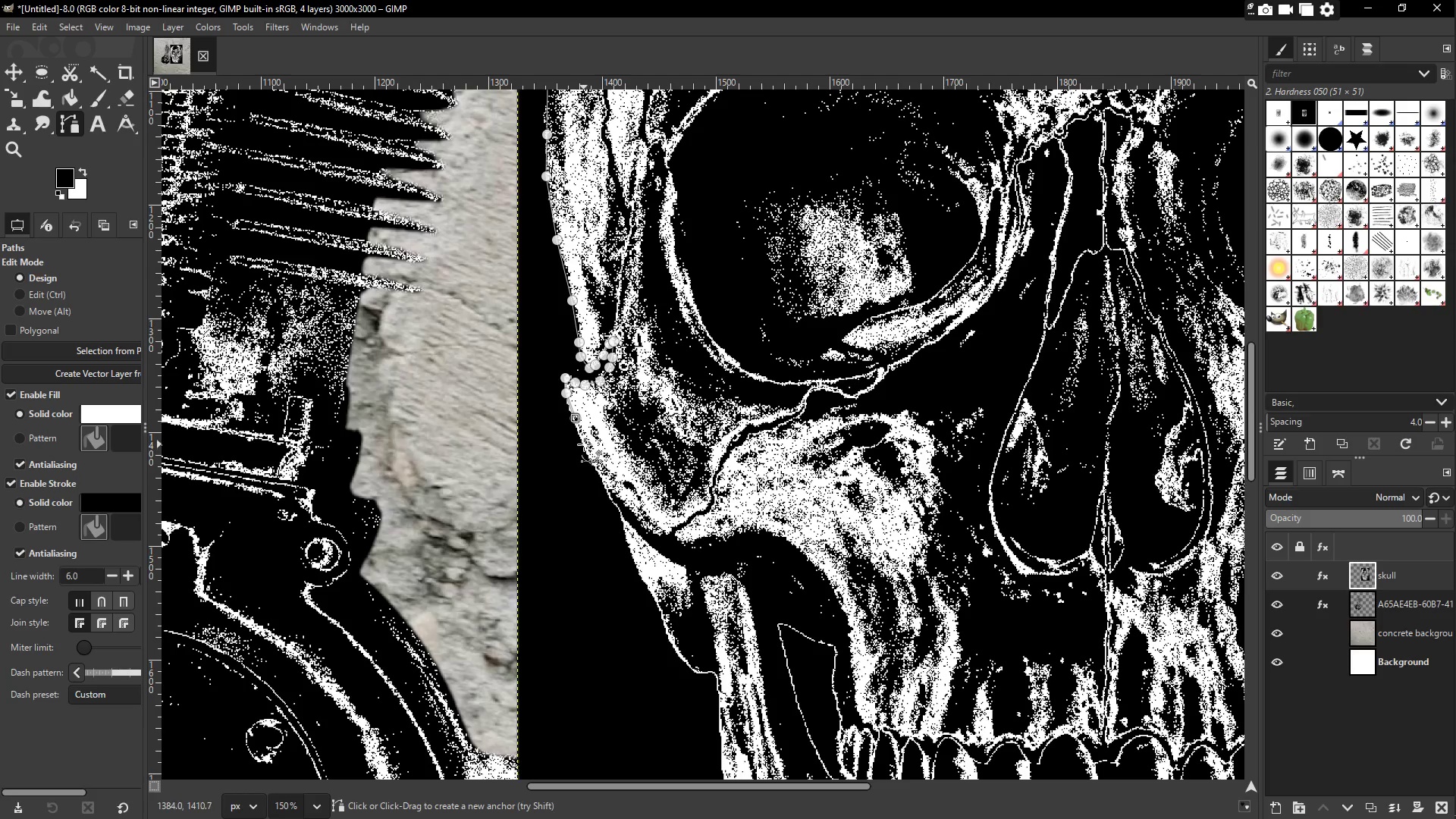 
left_click([584, 444])
 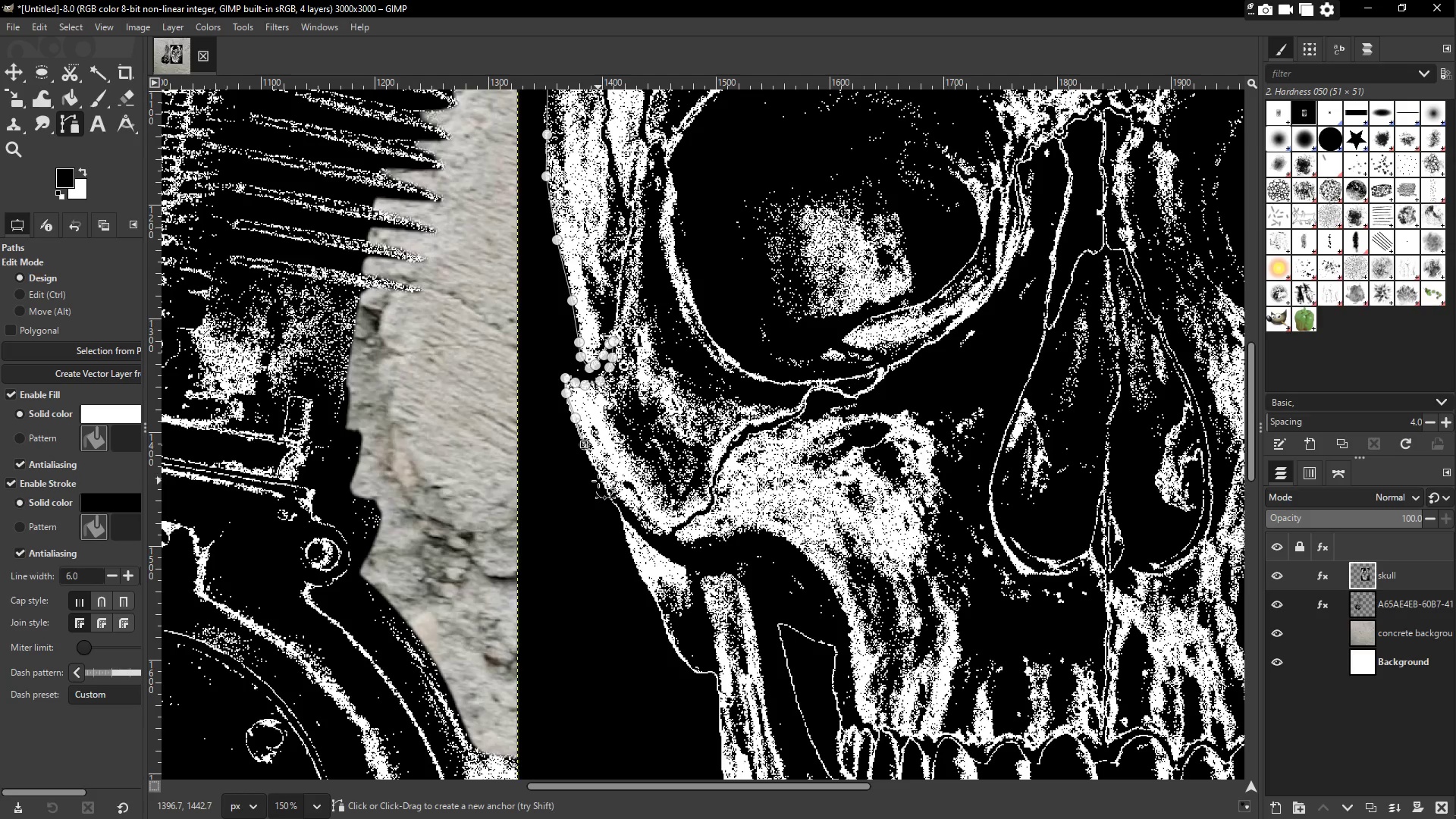 
left_click([598, 481])
 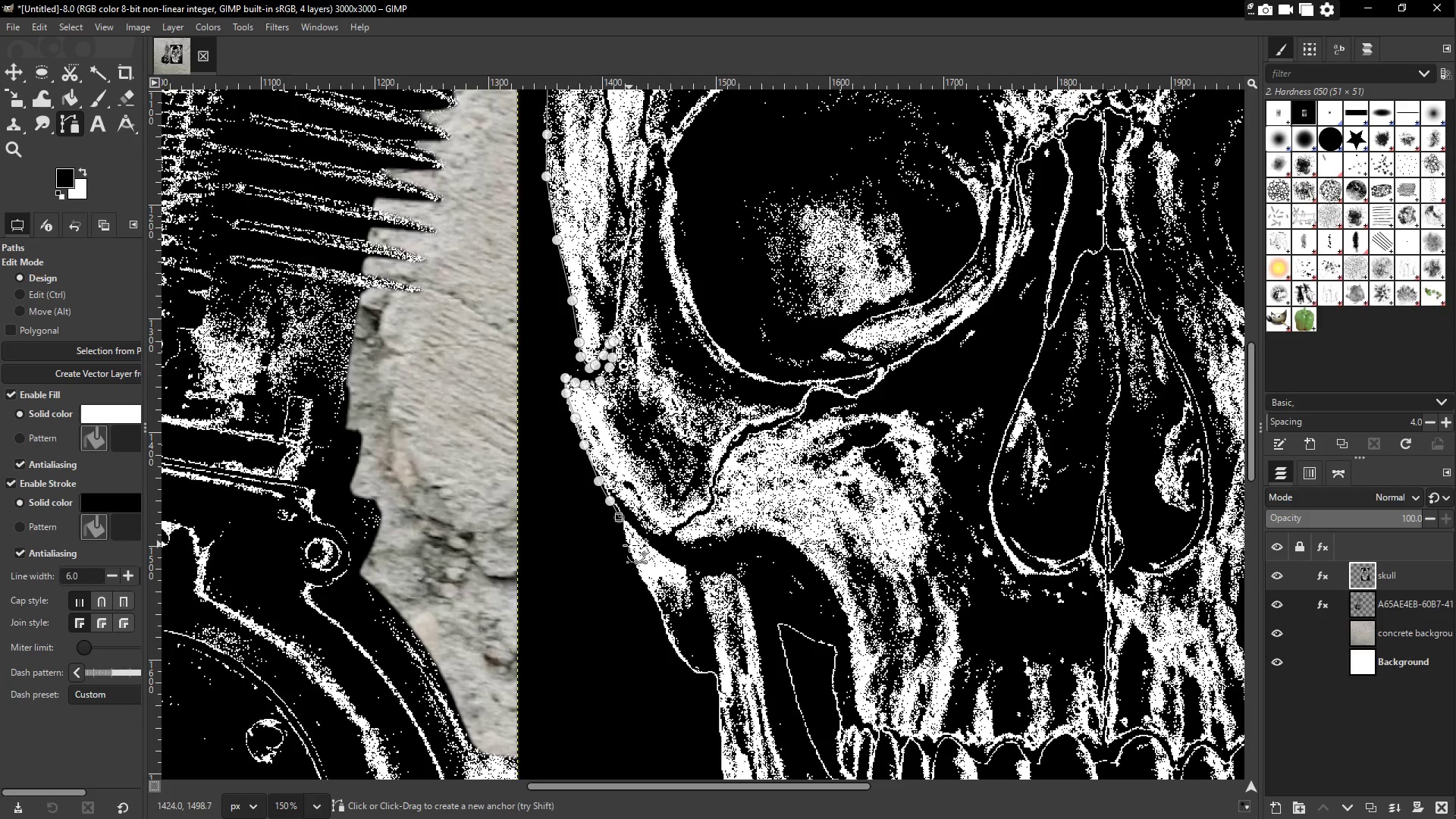 
triple_click([633, 570])
 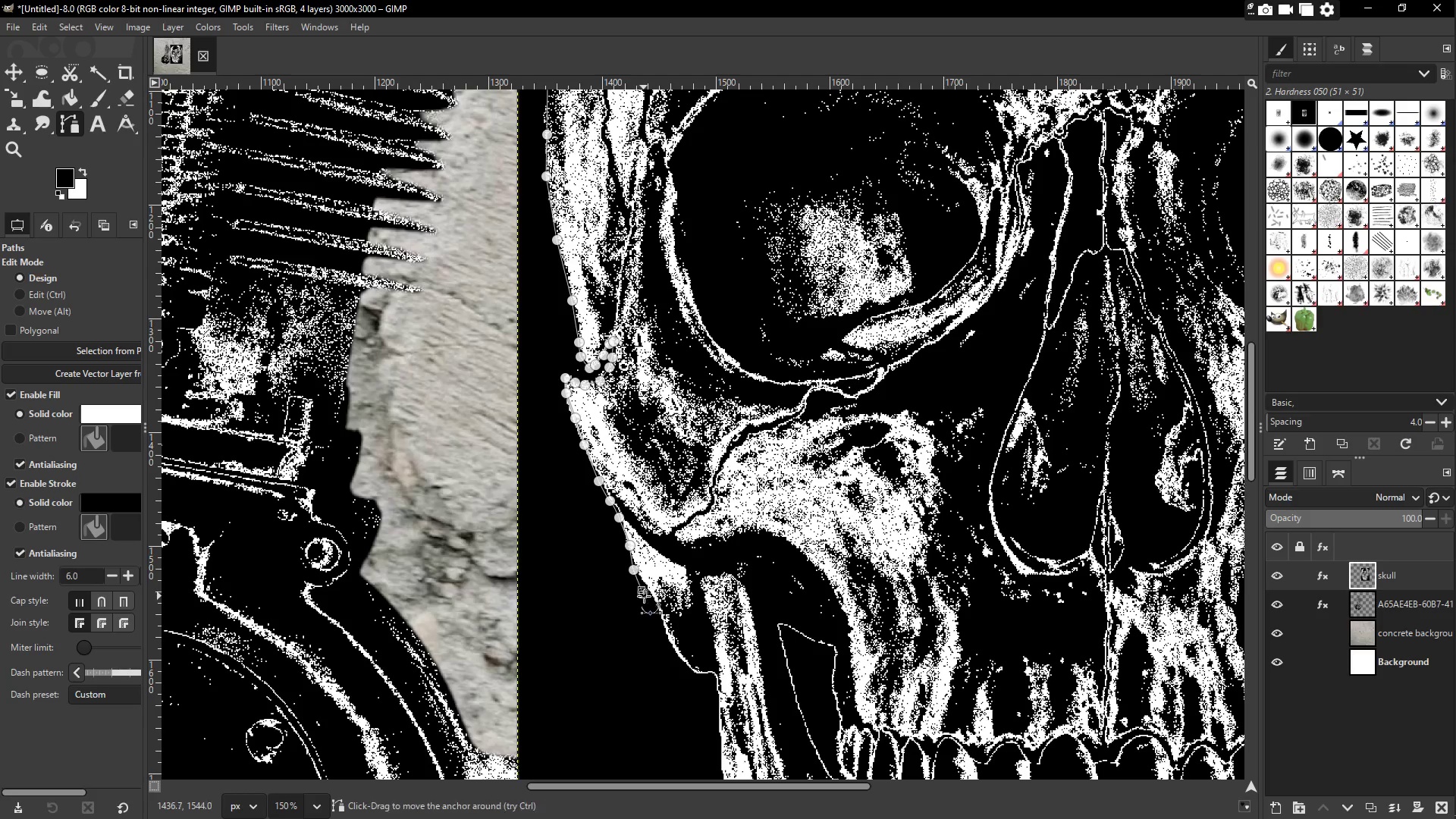 
triple_click([653, 610])
 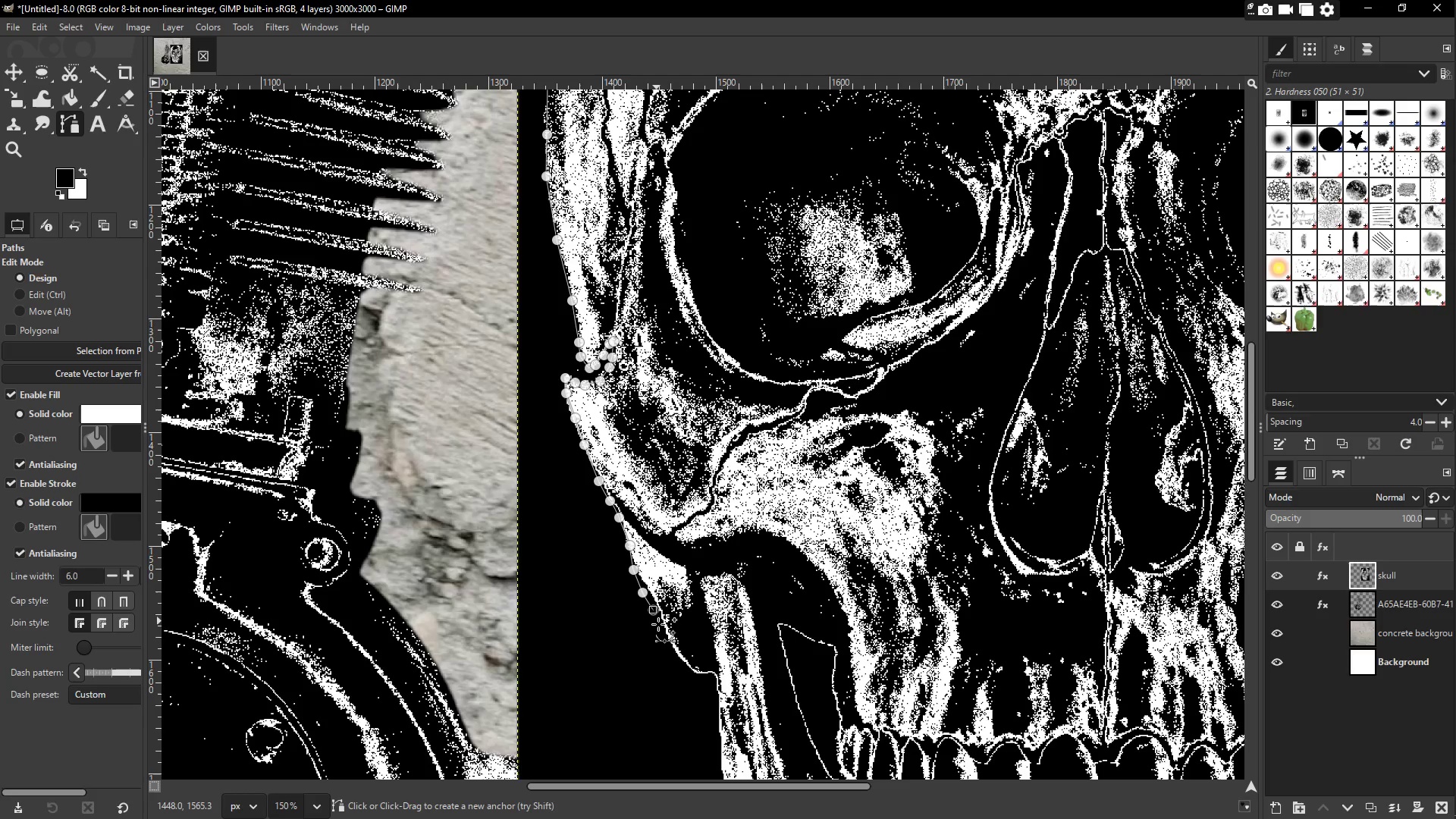 
triple_click([661, 626])
 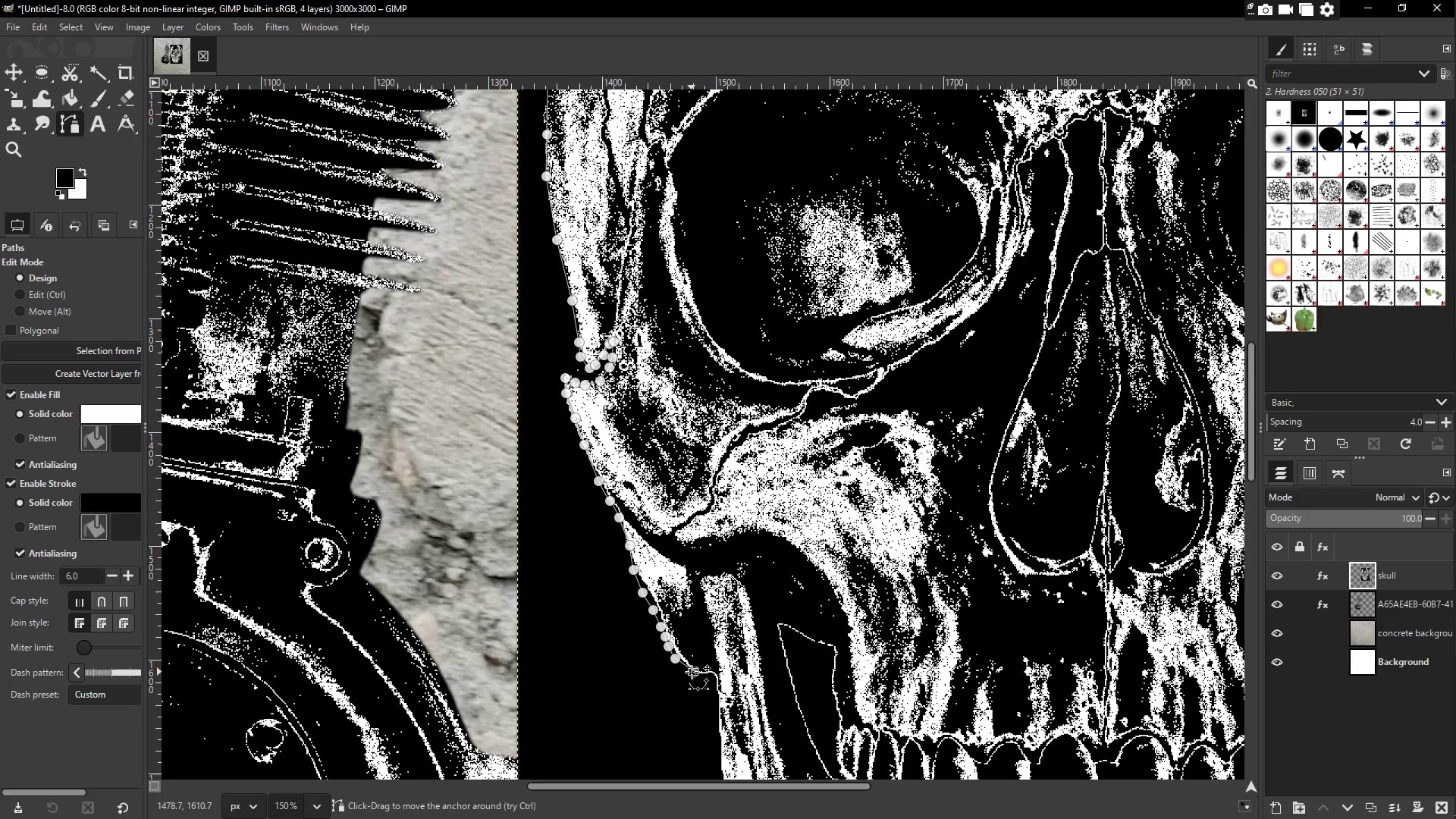 
double_click([714, 676])
 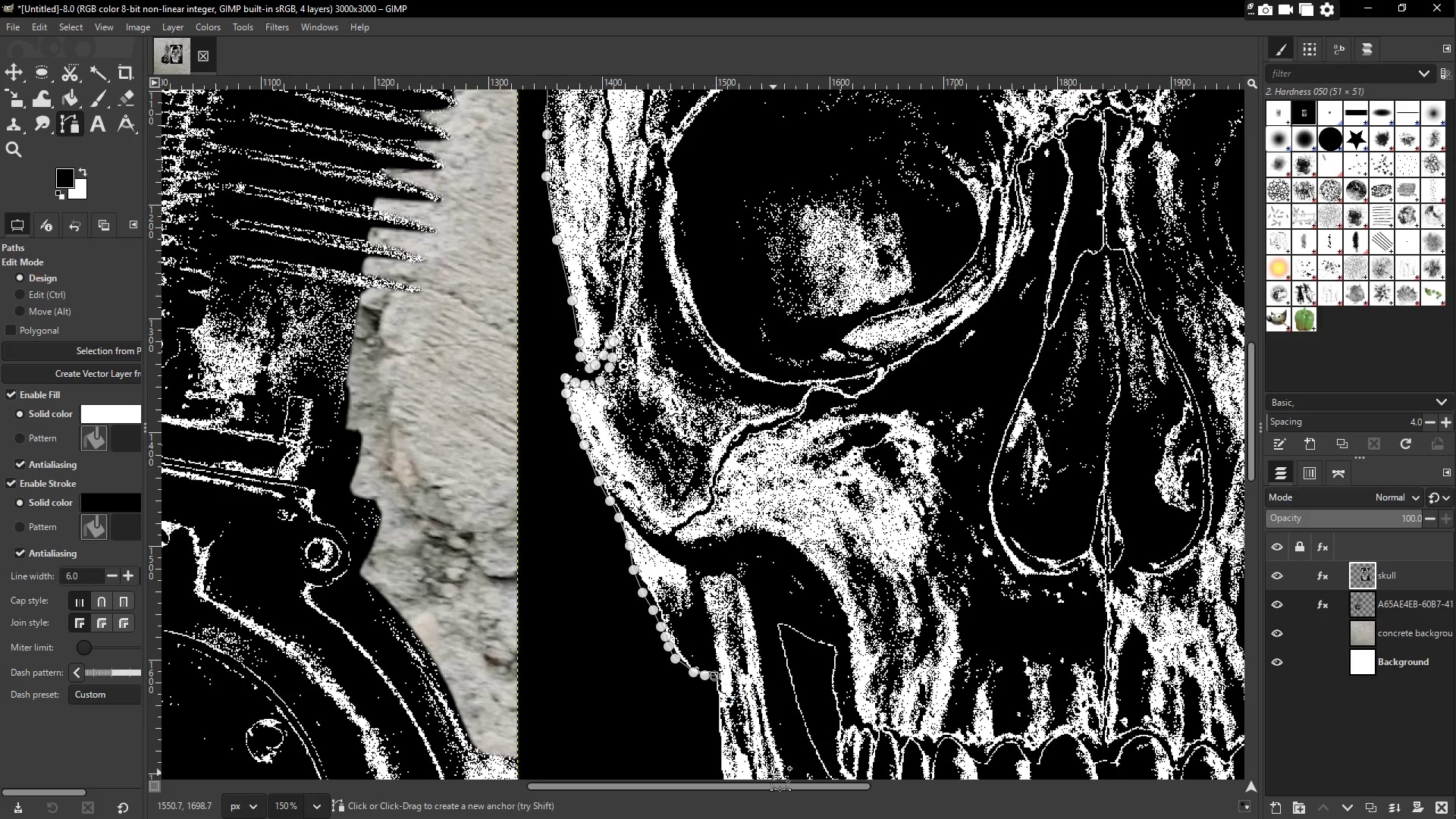 
hold_key(key=Space, duration=0.8)
 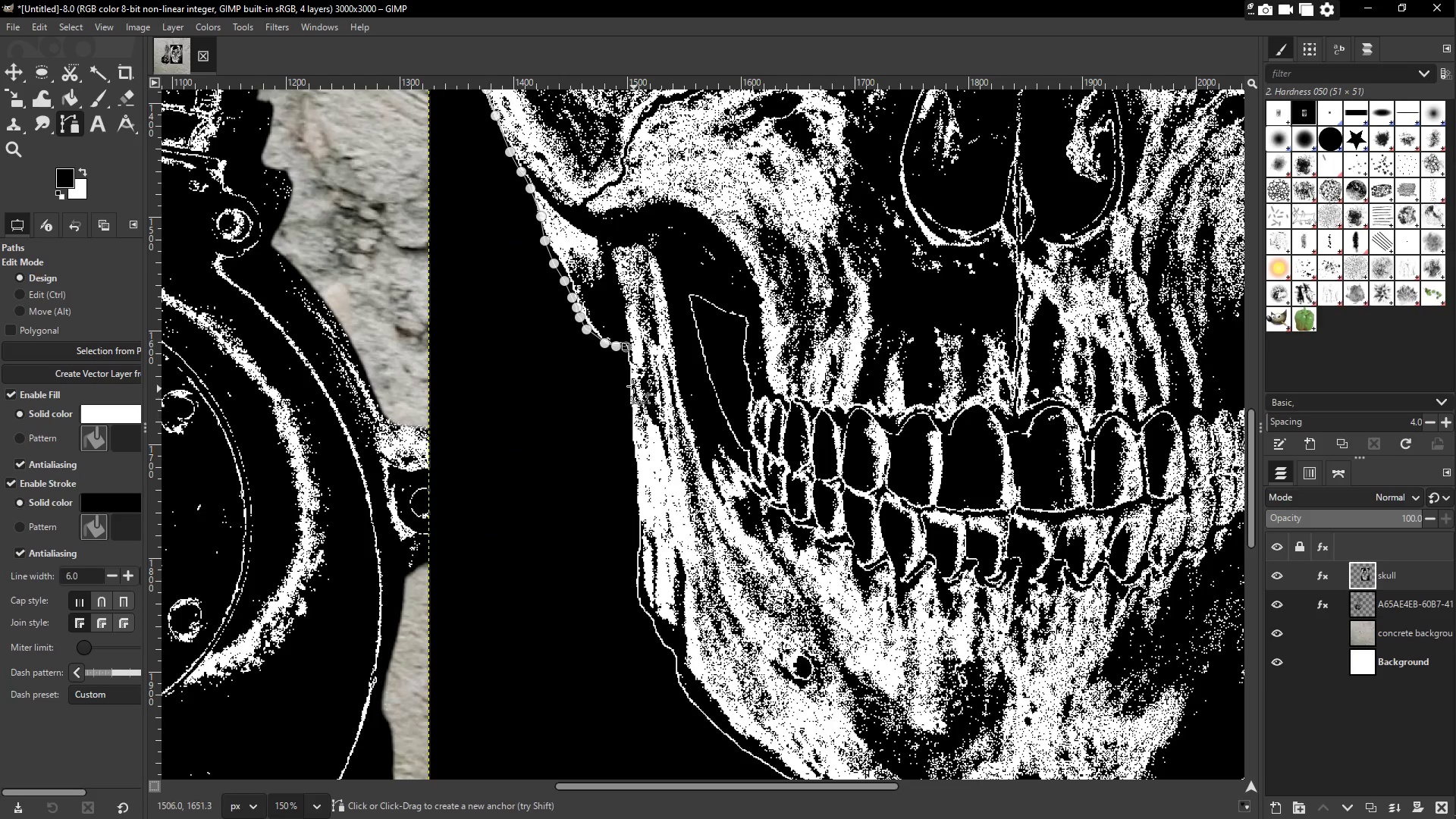 
left_click_drag(start_coordinate=[772, 654], to_coordinate=[702, 329])
 